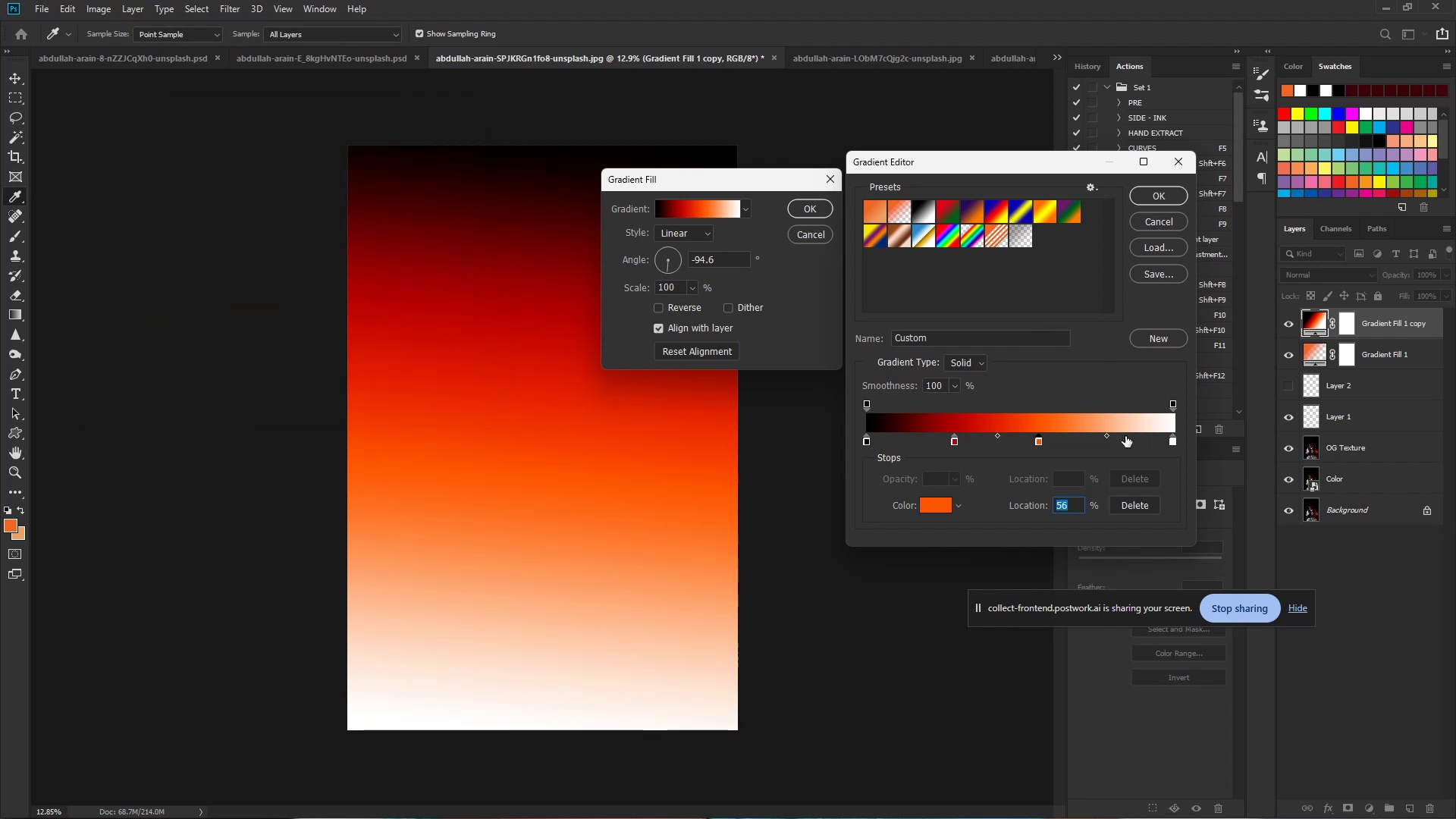 
left_click([1122, 437])
 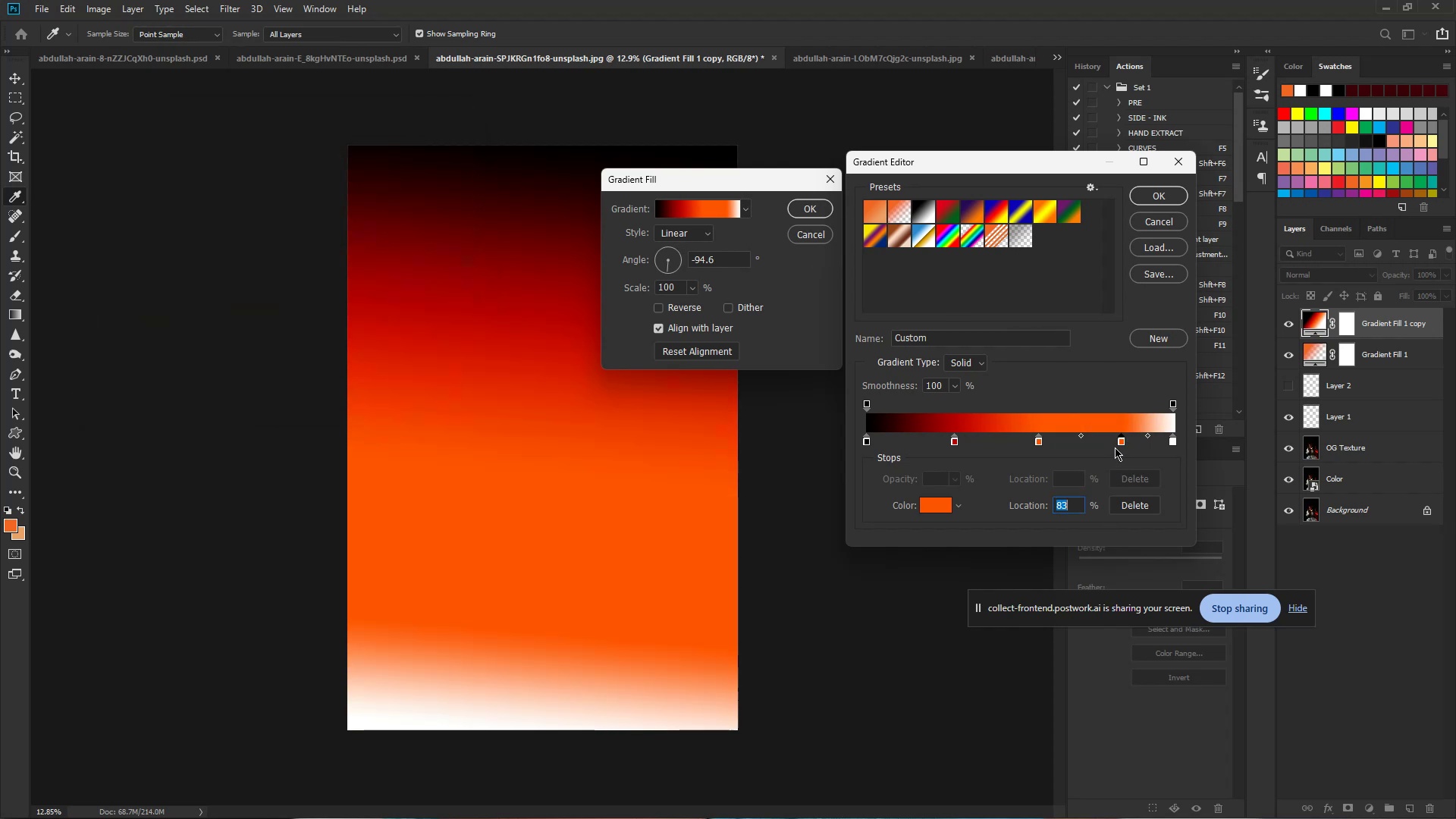 
double_click([1121, 444])
 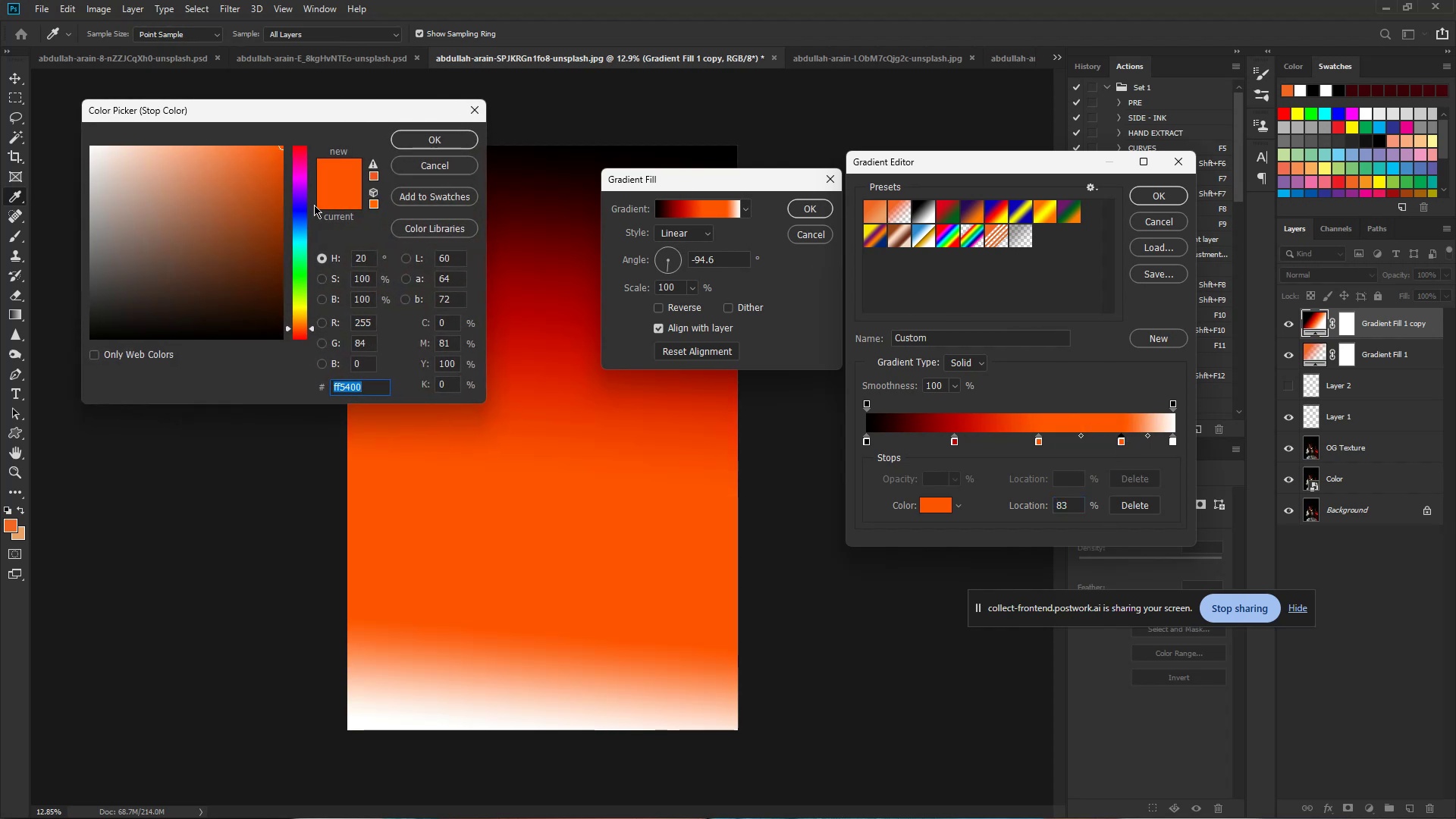 
left_click_drag(start_coordinate=[305, 236], to_coordinate=[305, 323])
 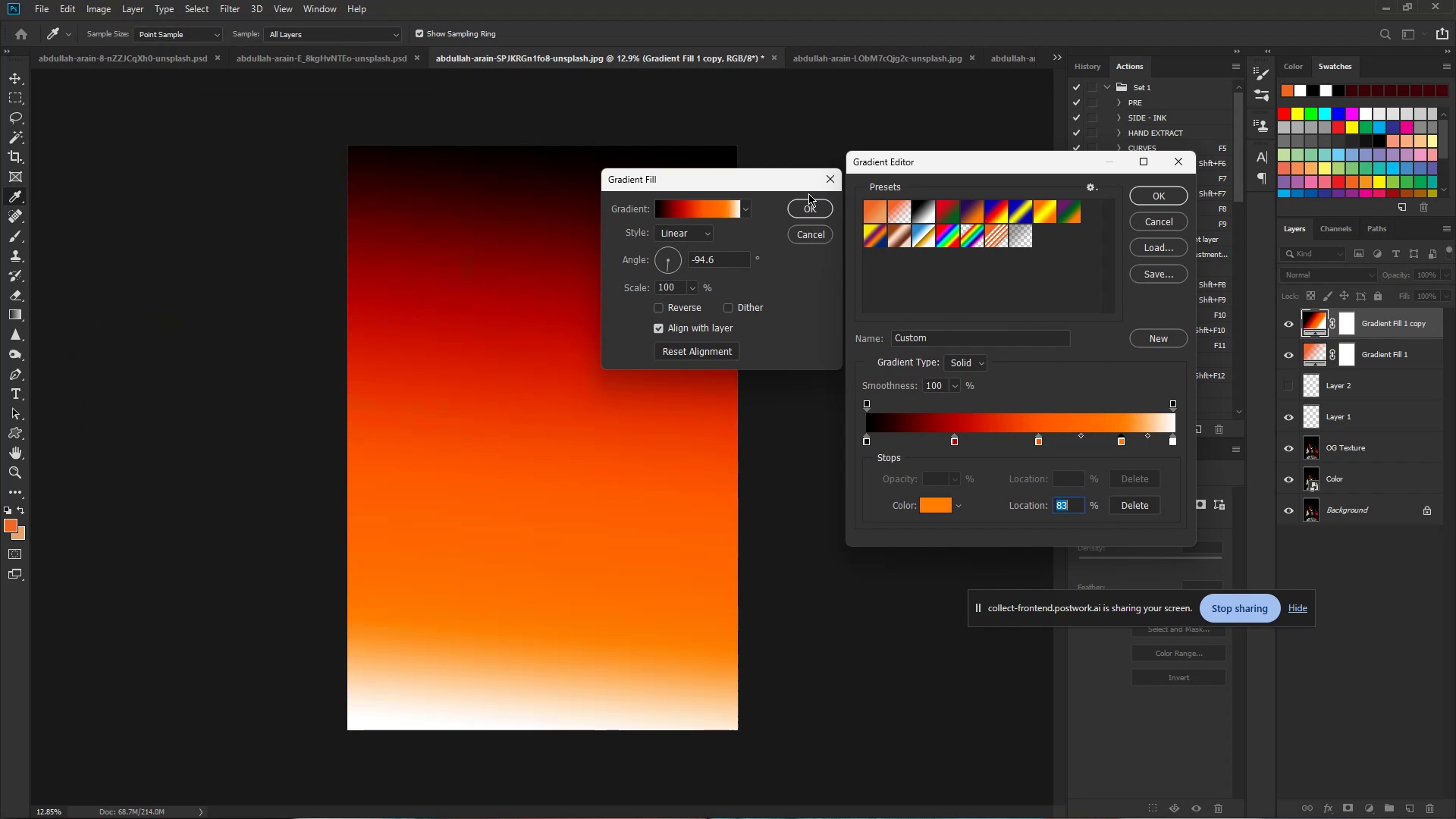 
left_click([827, 206])
 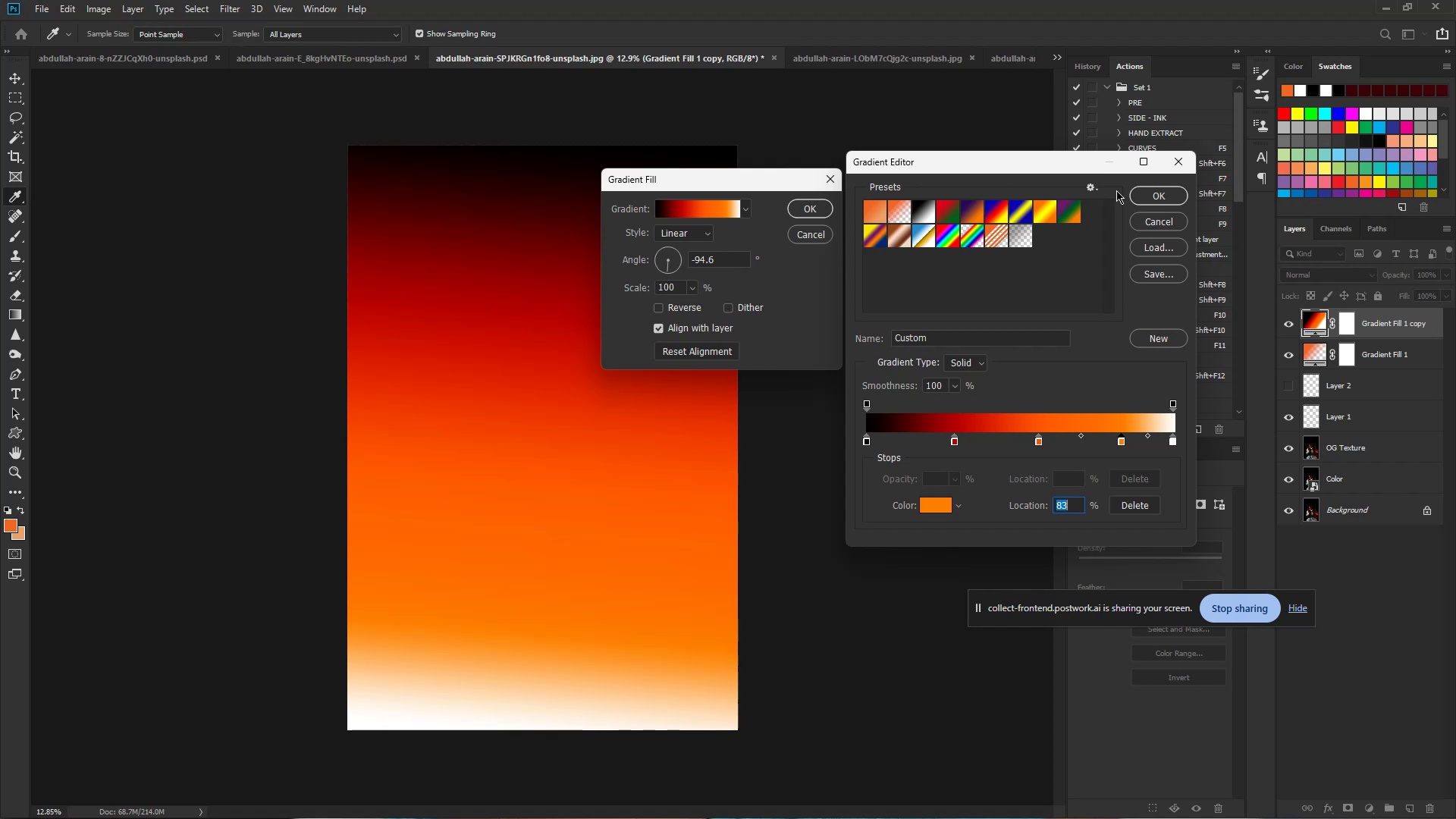 
left_click([1168, 201])
 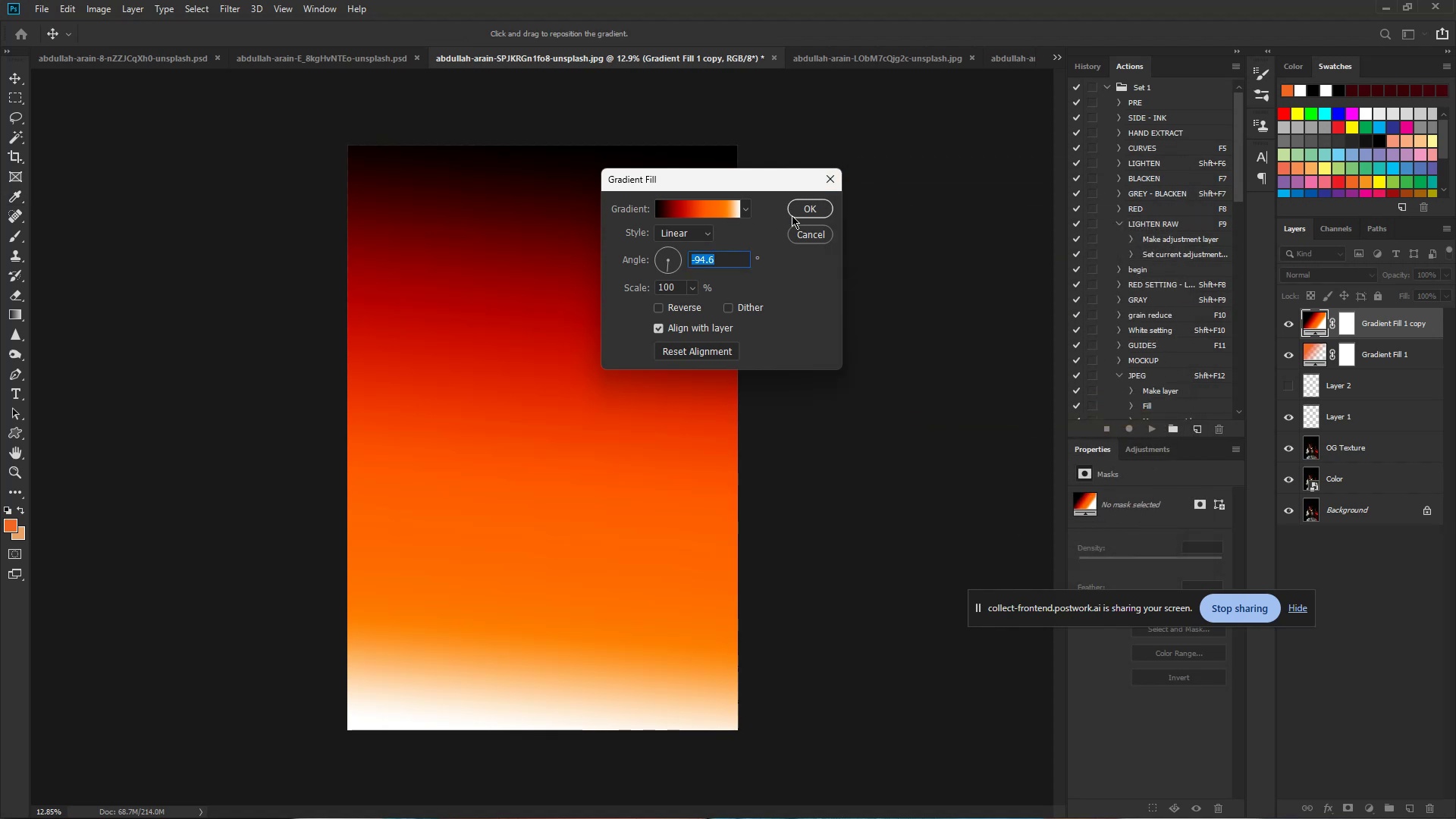 
left_click([817, 213])
 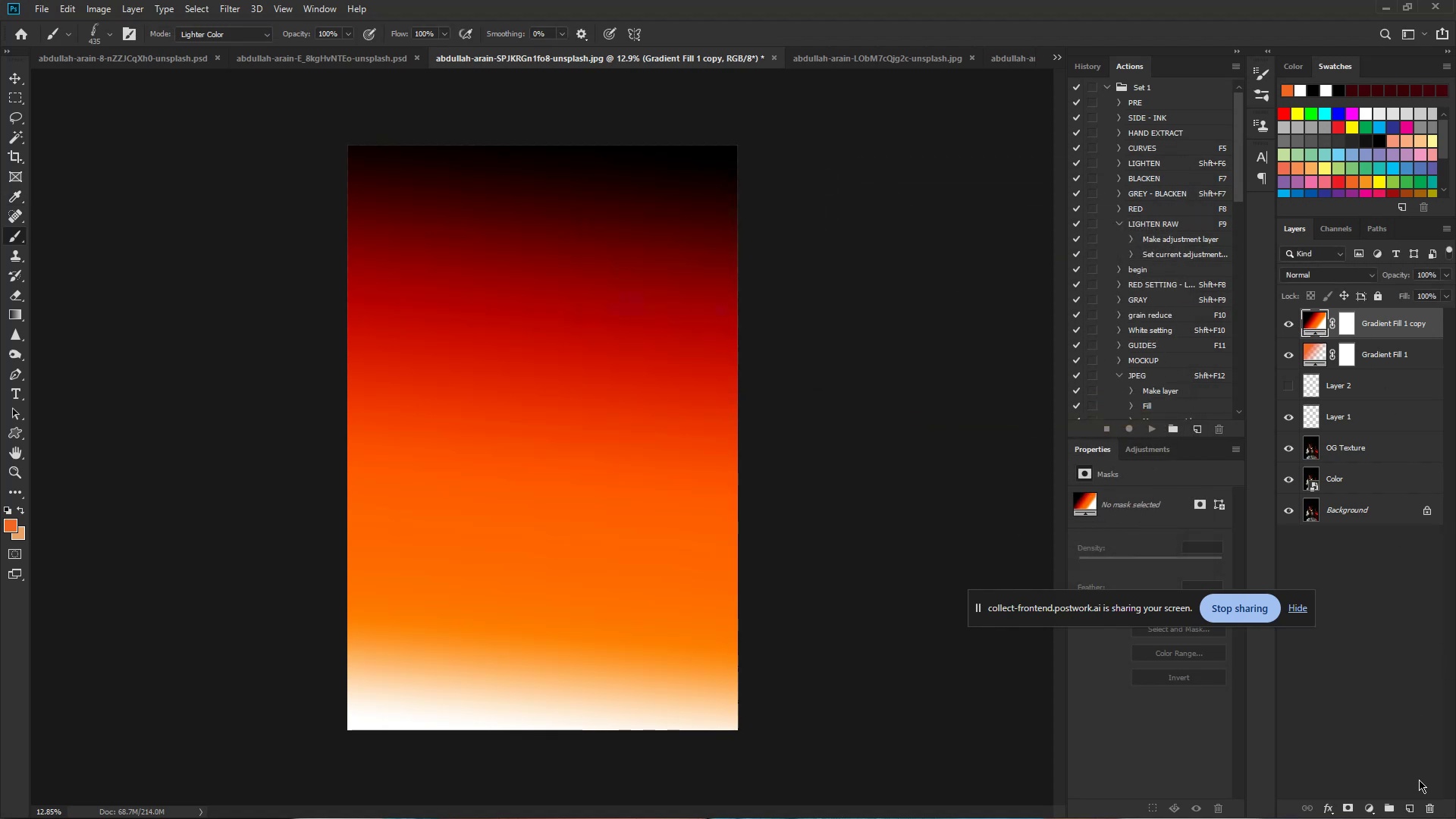 
left_click([1404, 810])
 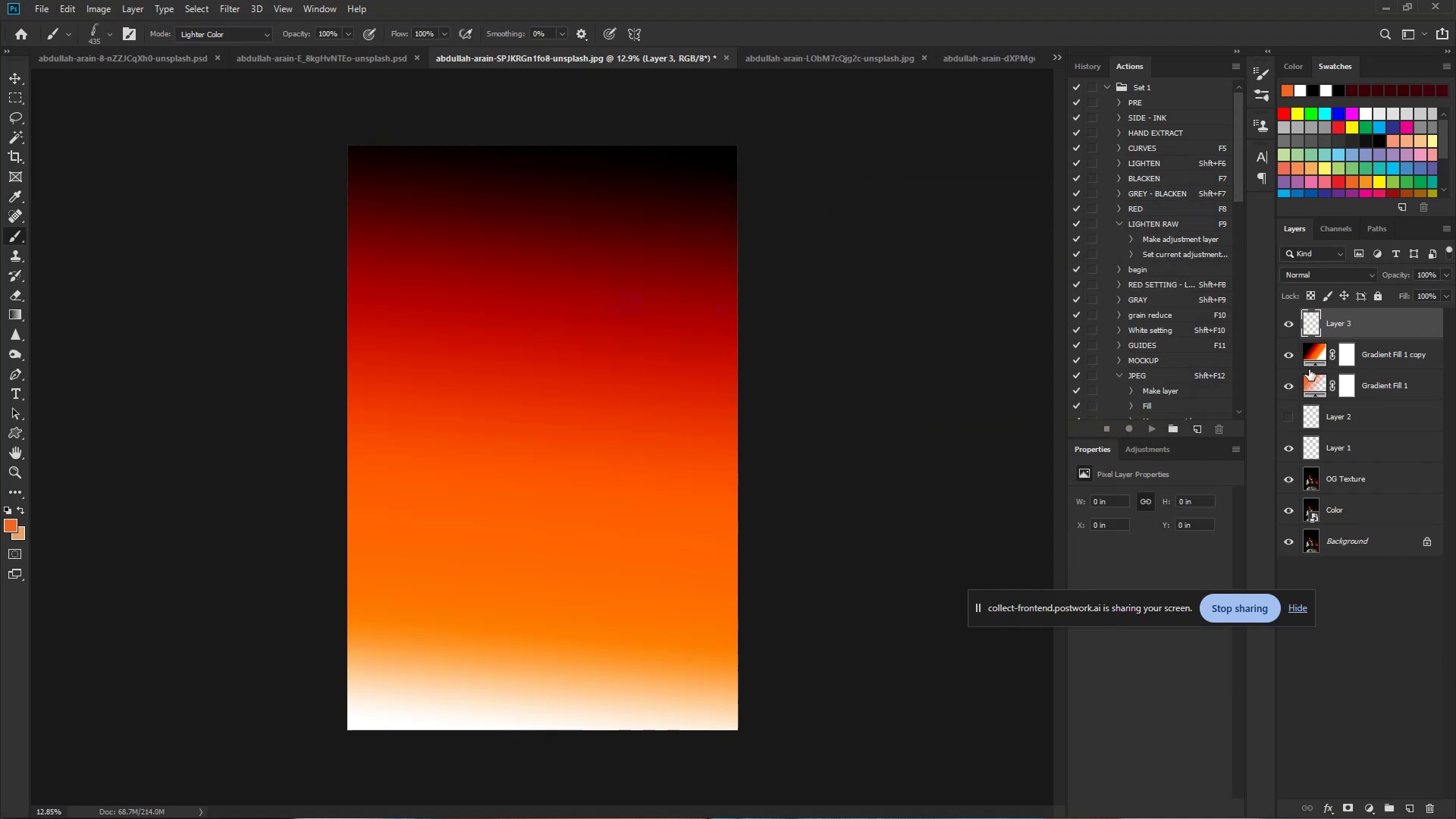 
left_click_drag(start_coordinate=[1395, 318], to_coordinate=[1395, 365])
 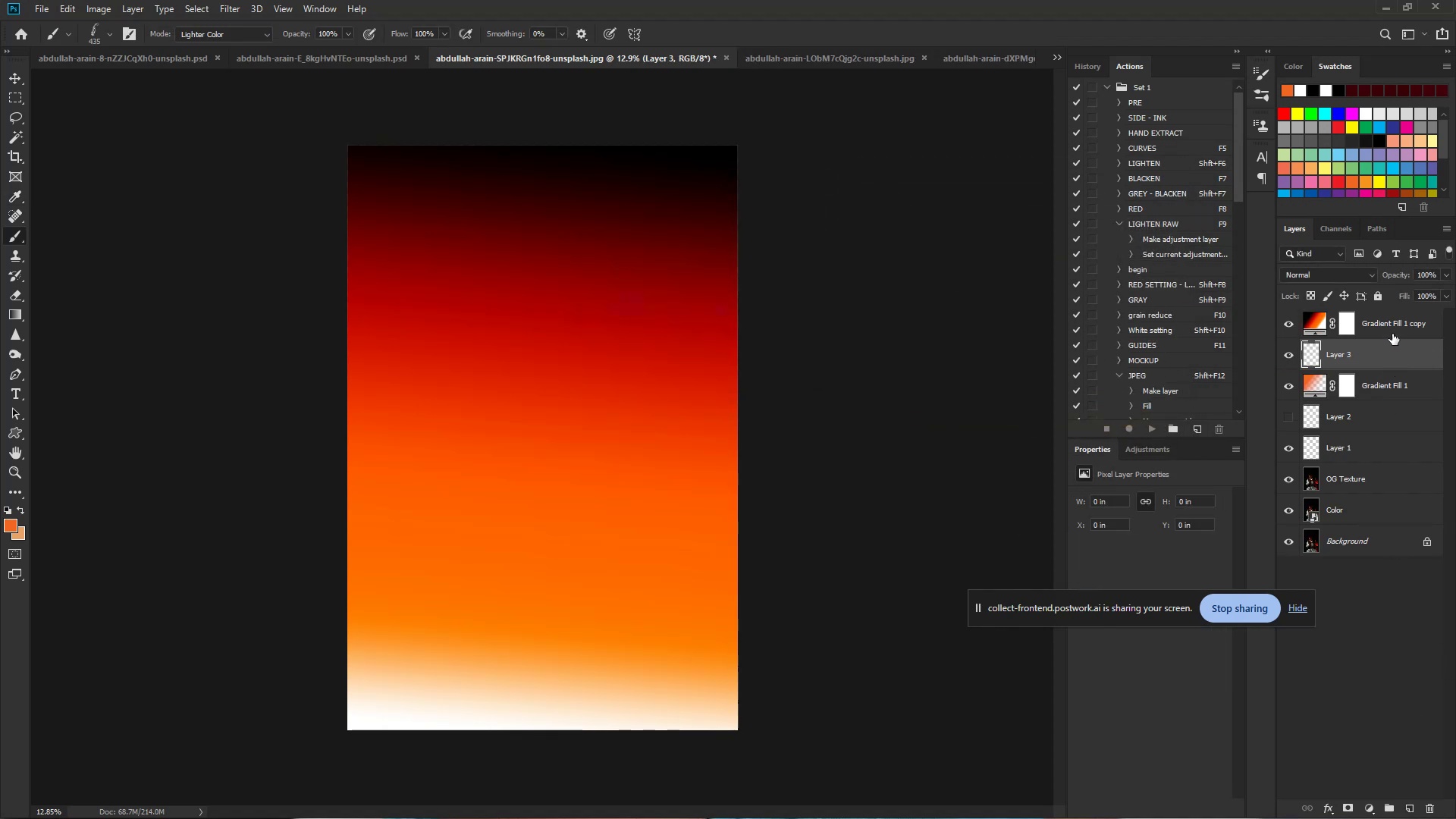 
left_click([1392, 323])
 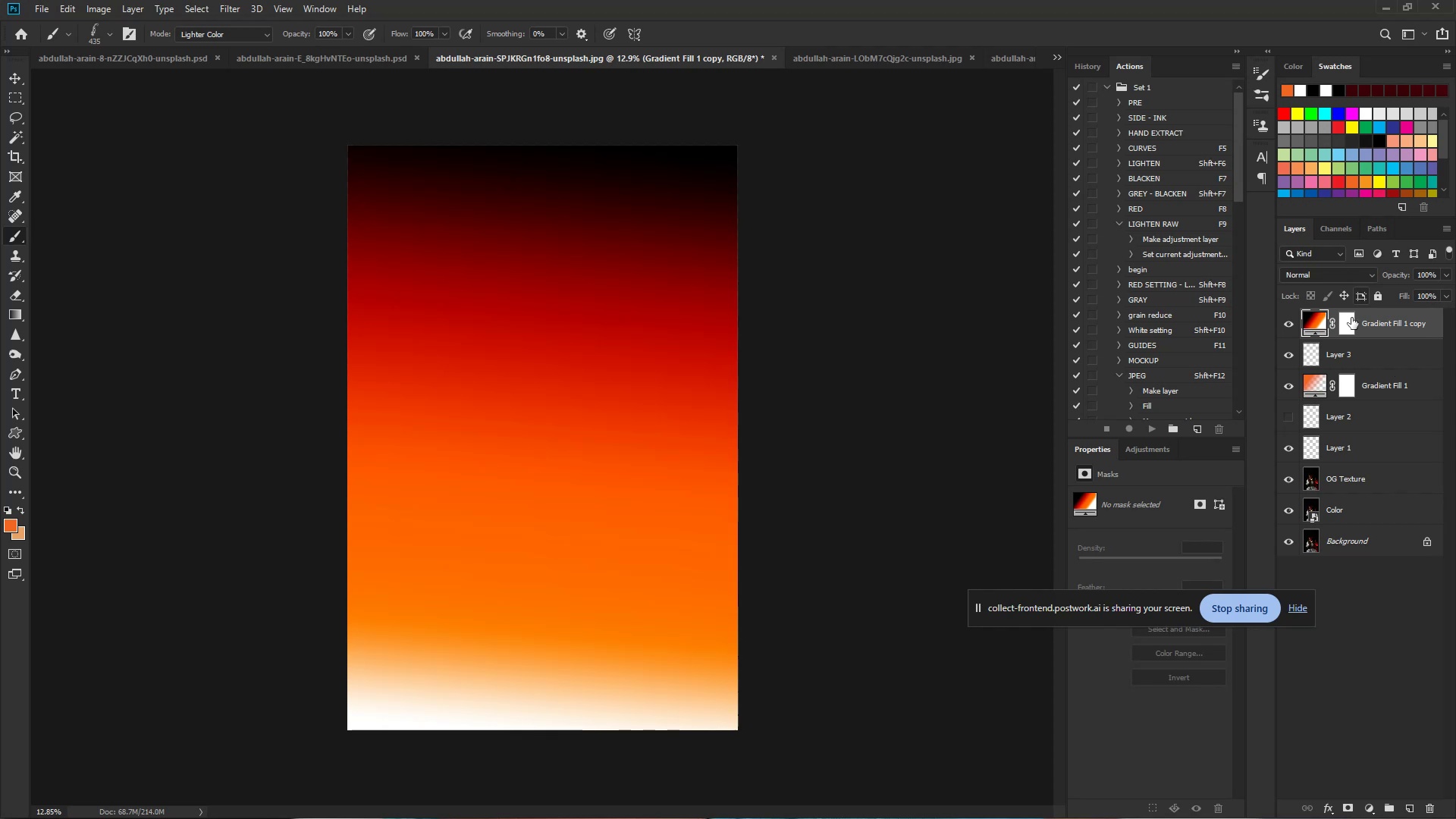 
left_click([1354, 347])
 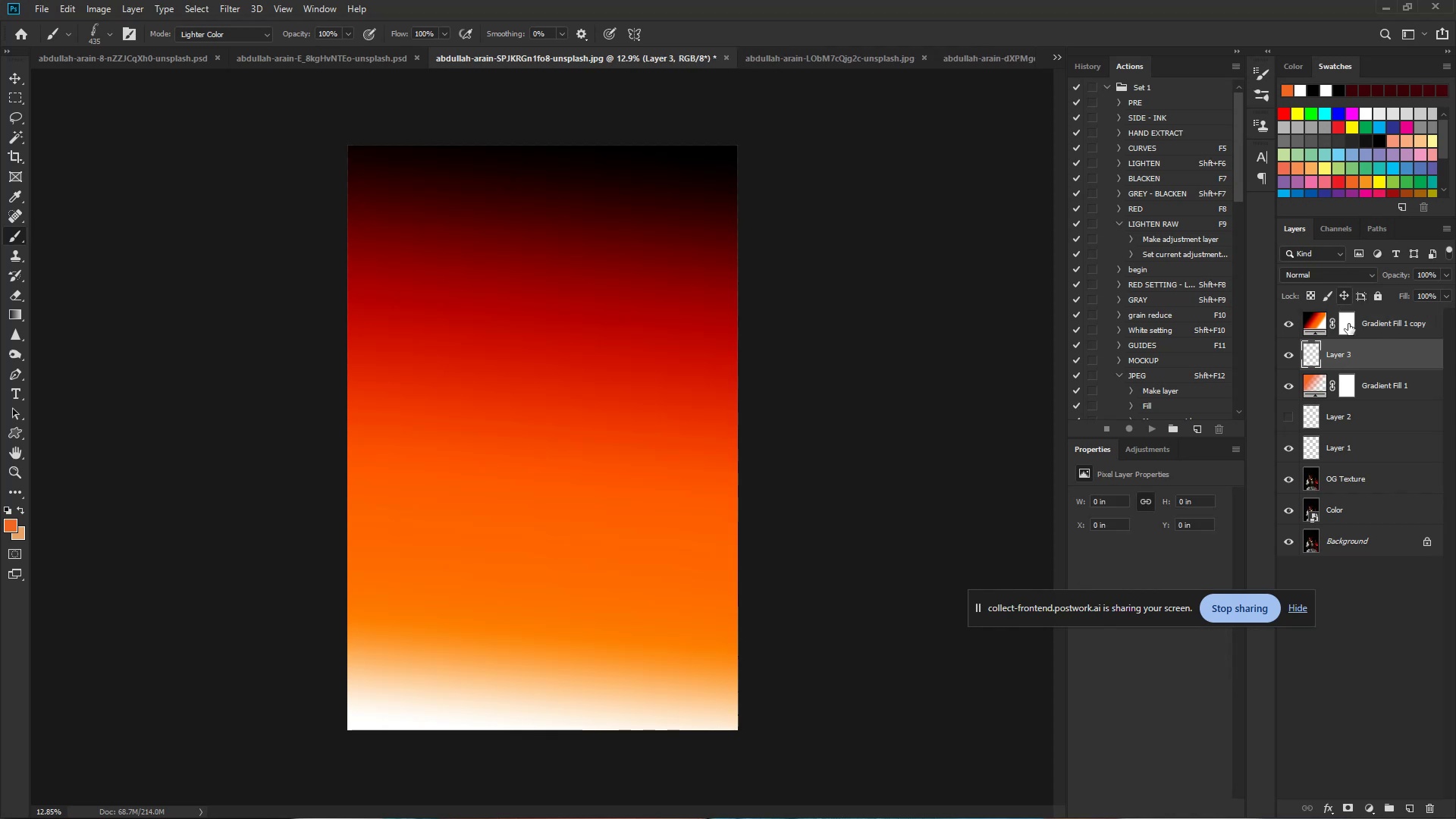 
double_click([1329, 273])
 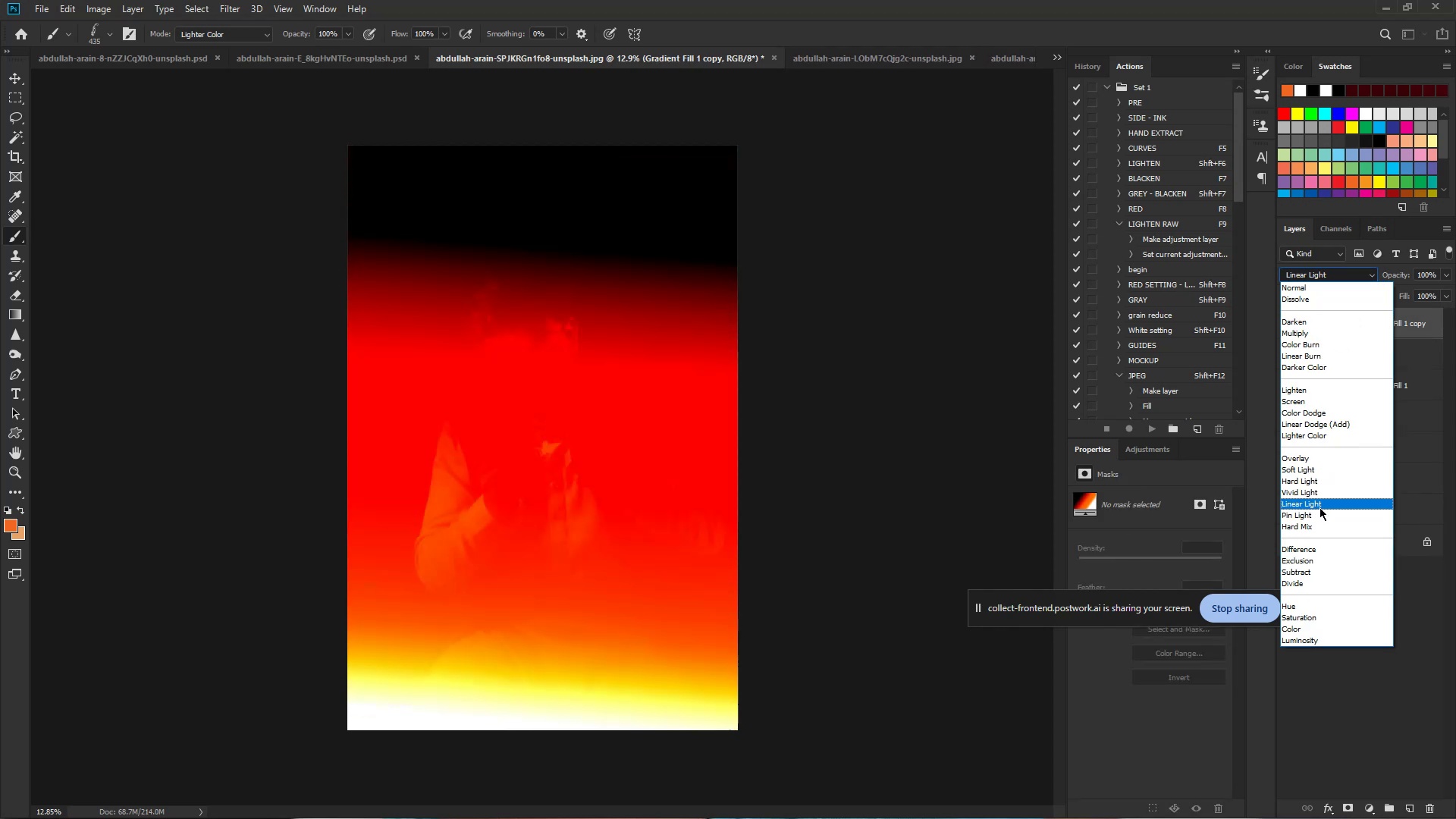 
left_click([1320, 507])
 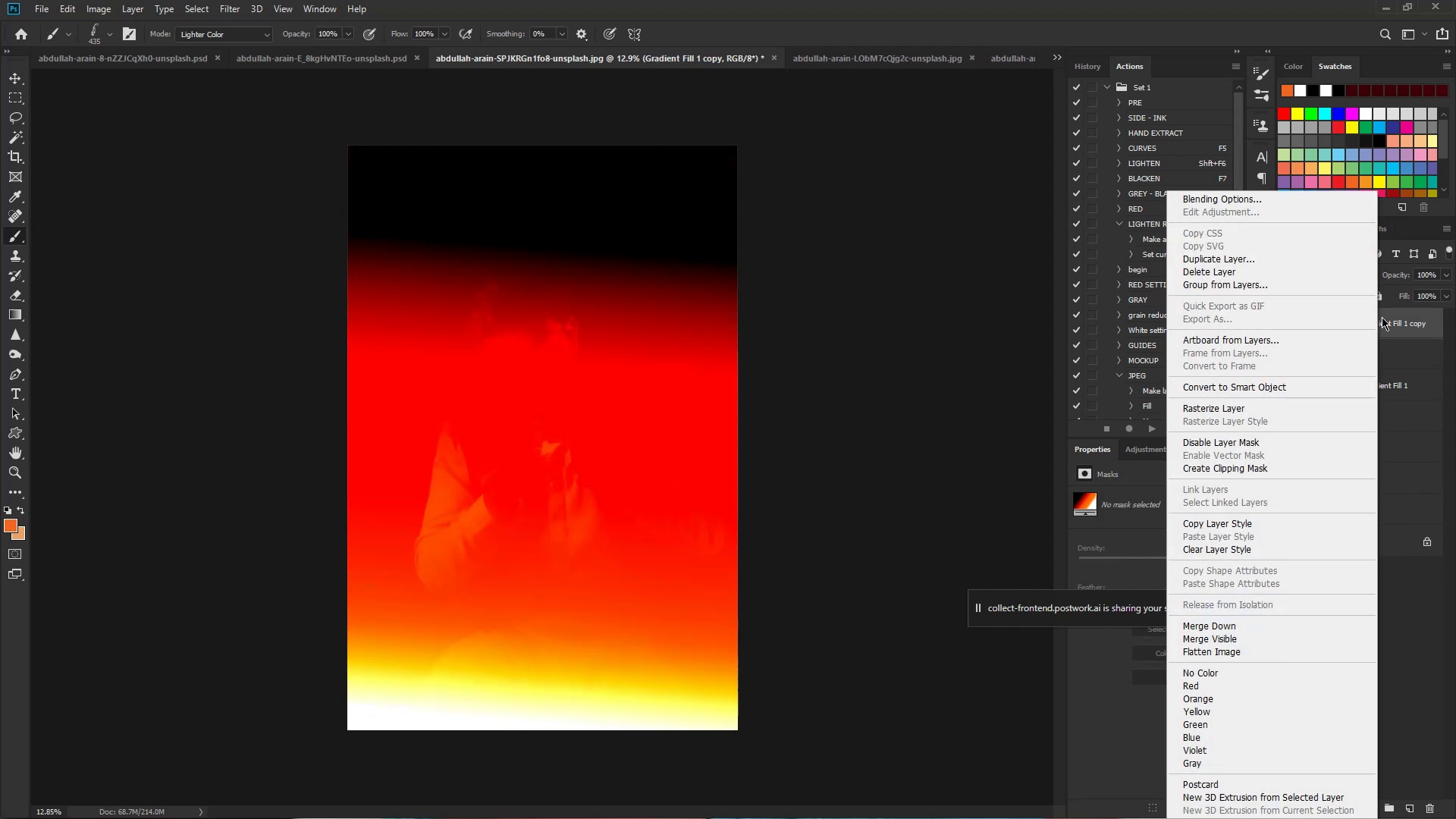 
right_click([1422, 336])
 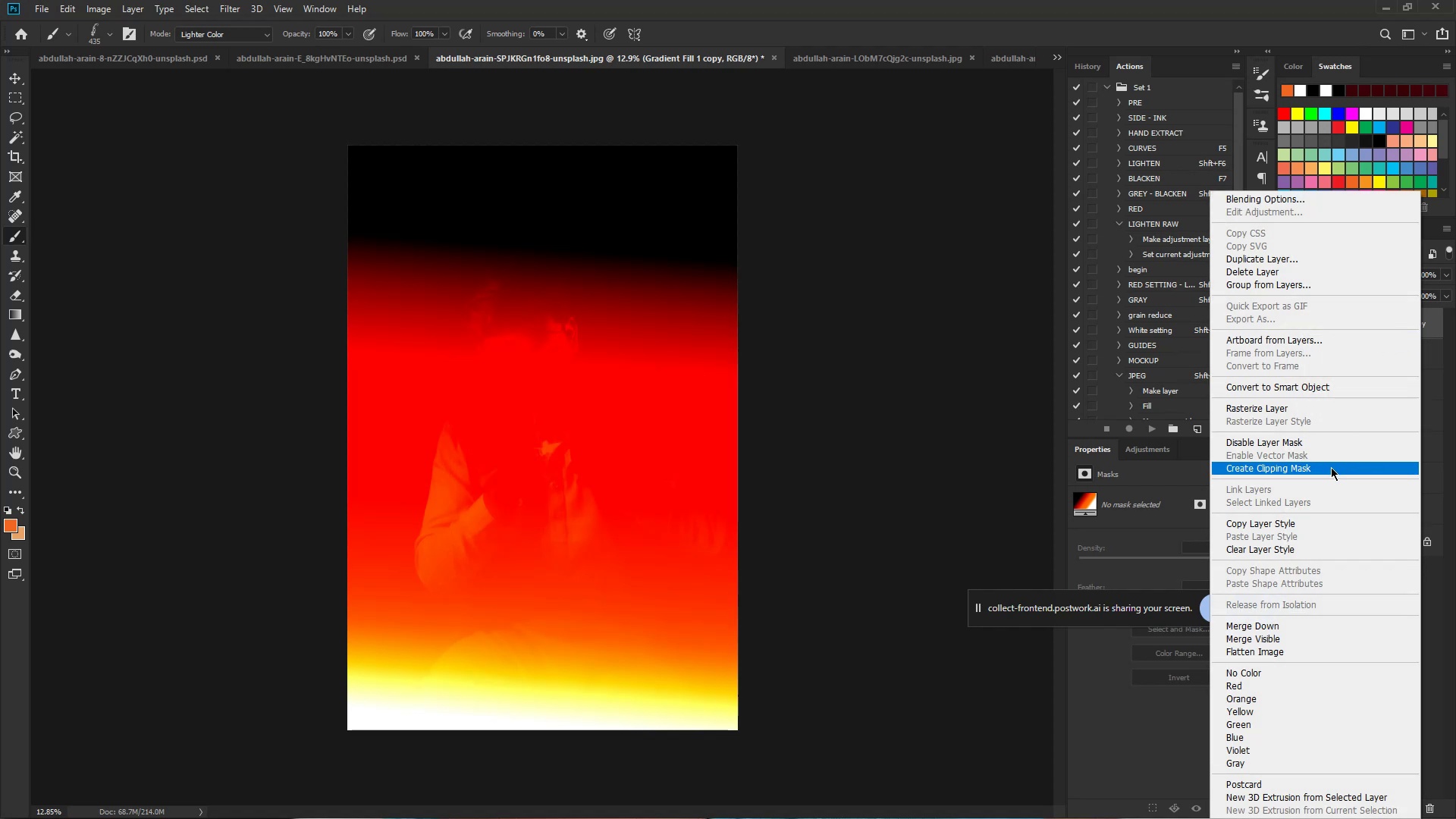 
left_click([1326, 470])
 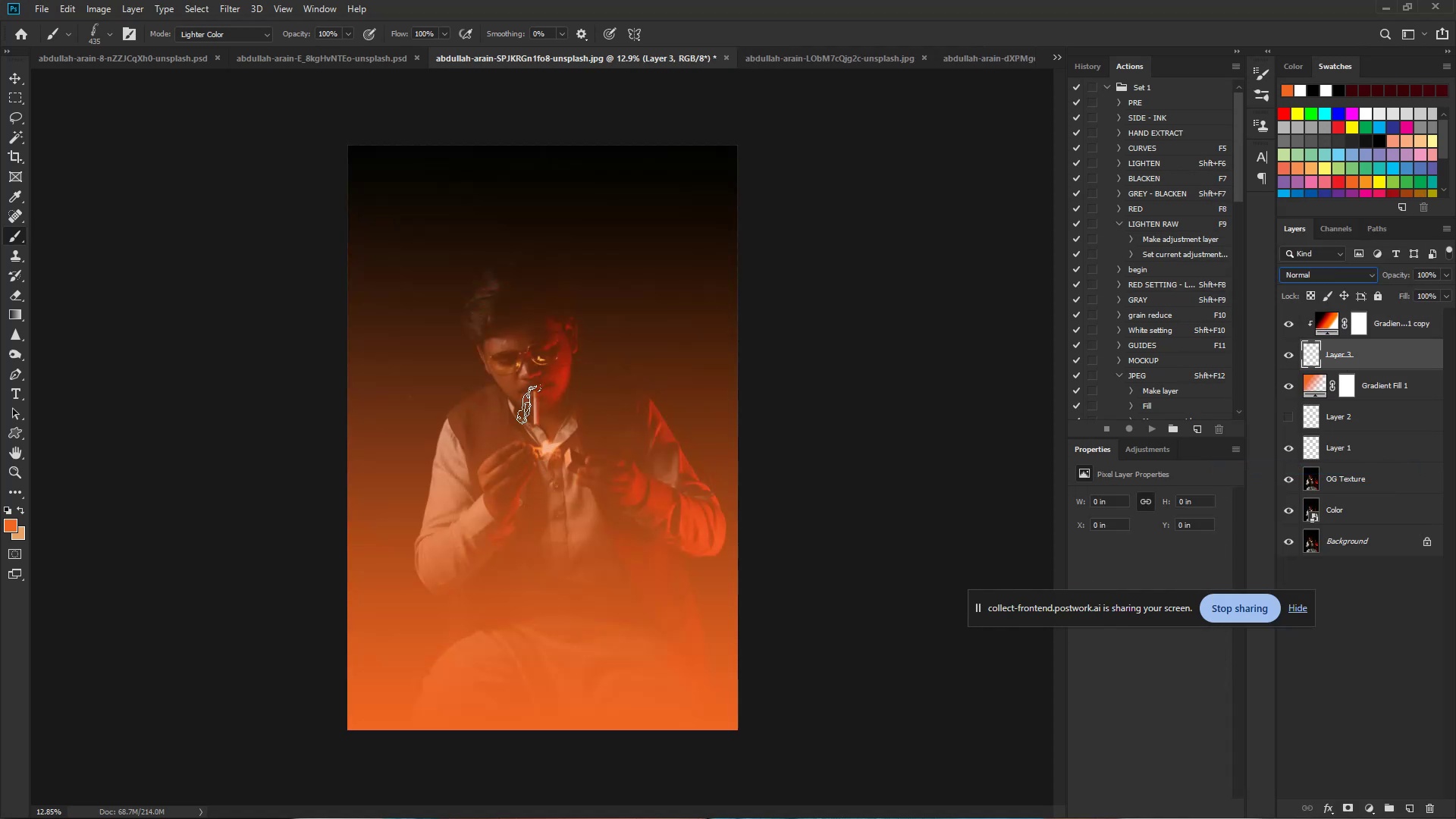 
wait(6.52)
 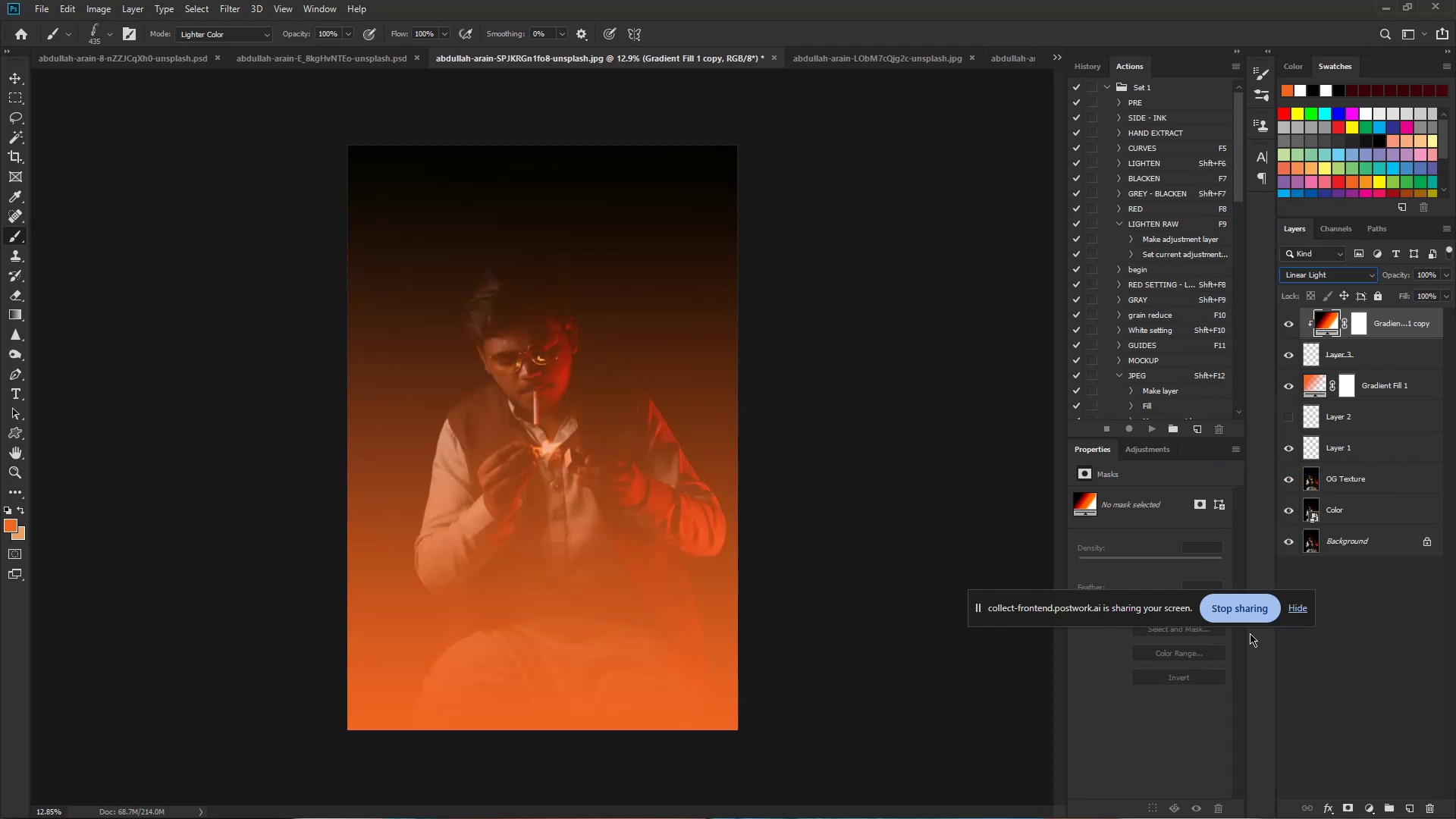 
key(B)
 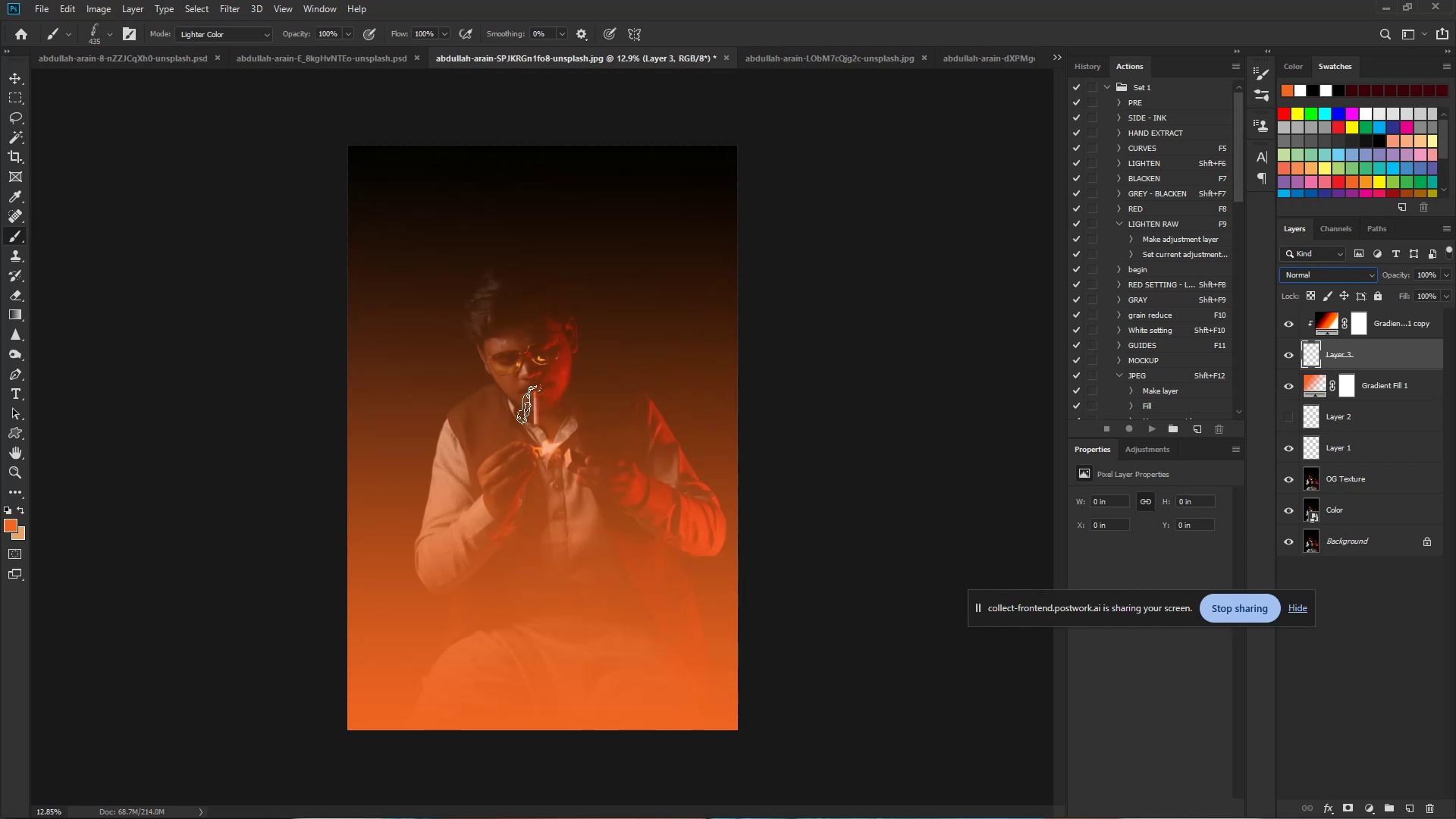 
hold_key(key=ControlLeft, duration=0.76)
 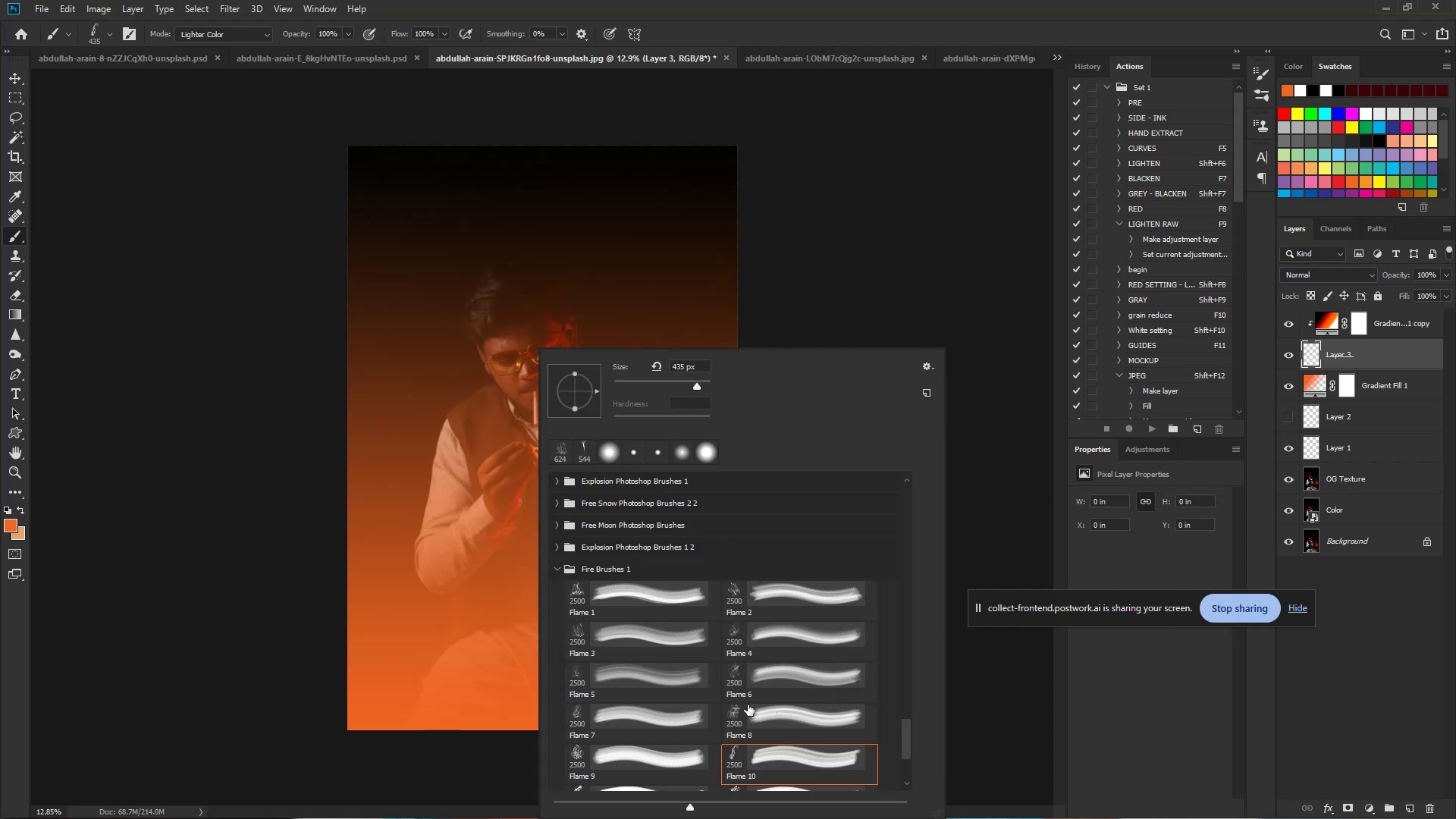 
hold_key(key=Space, duration=0.53)
 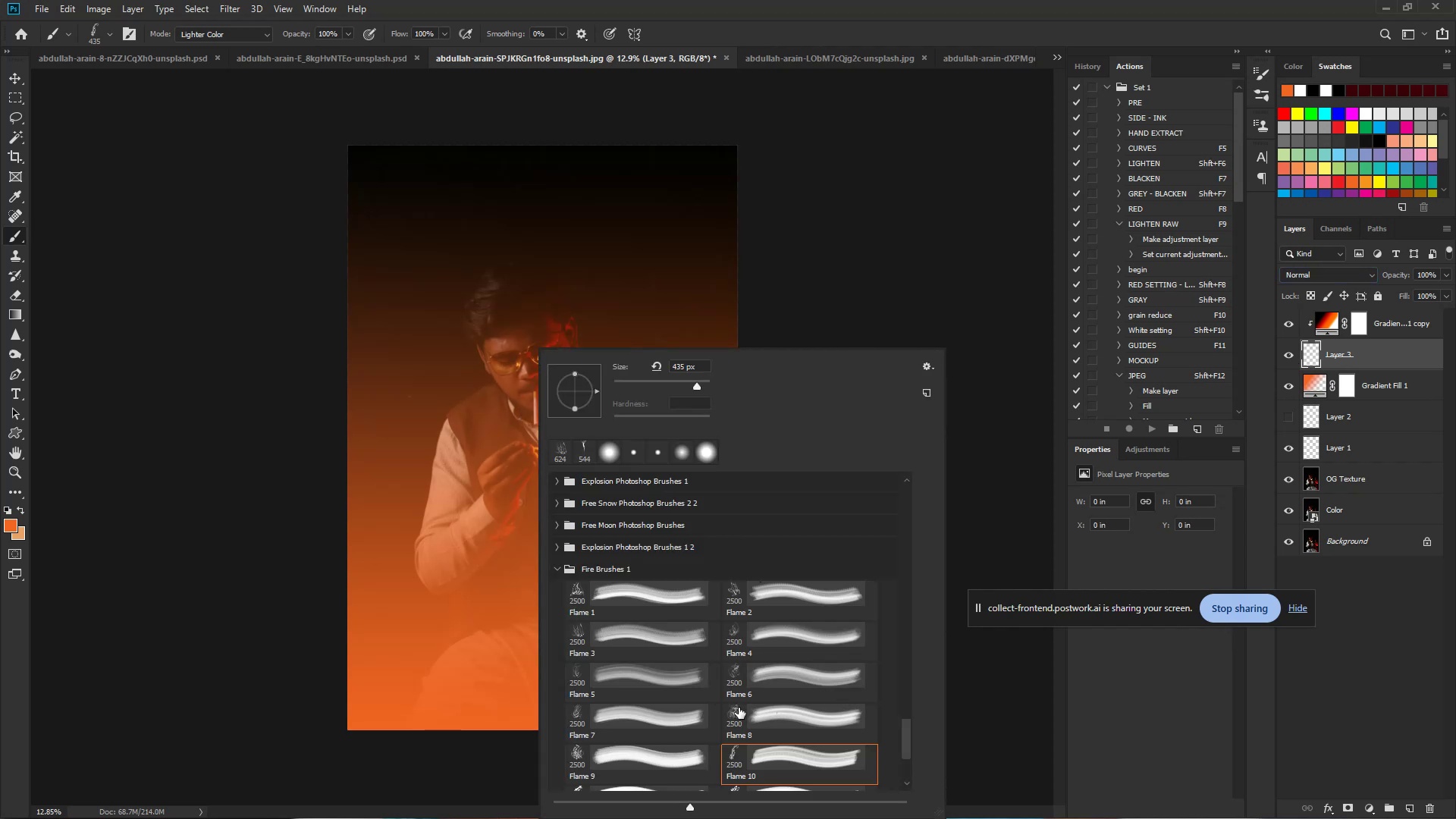 
right_click([739, 713])
 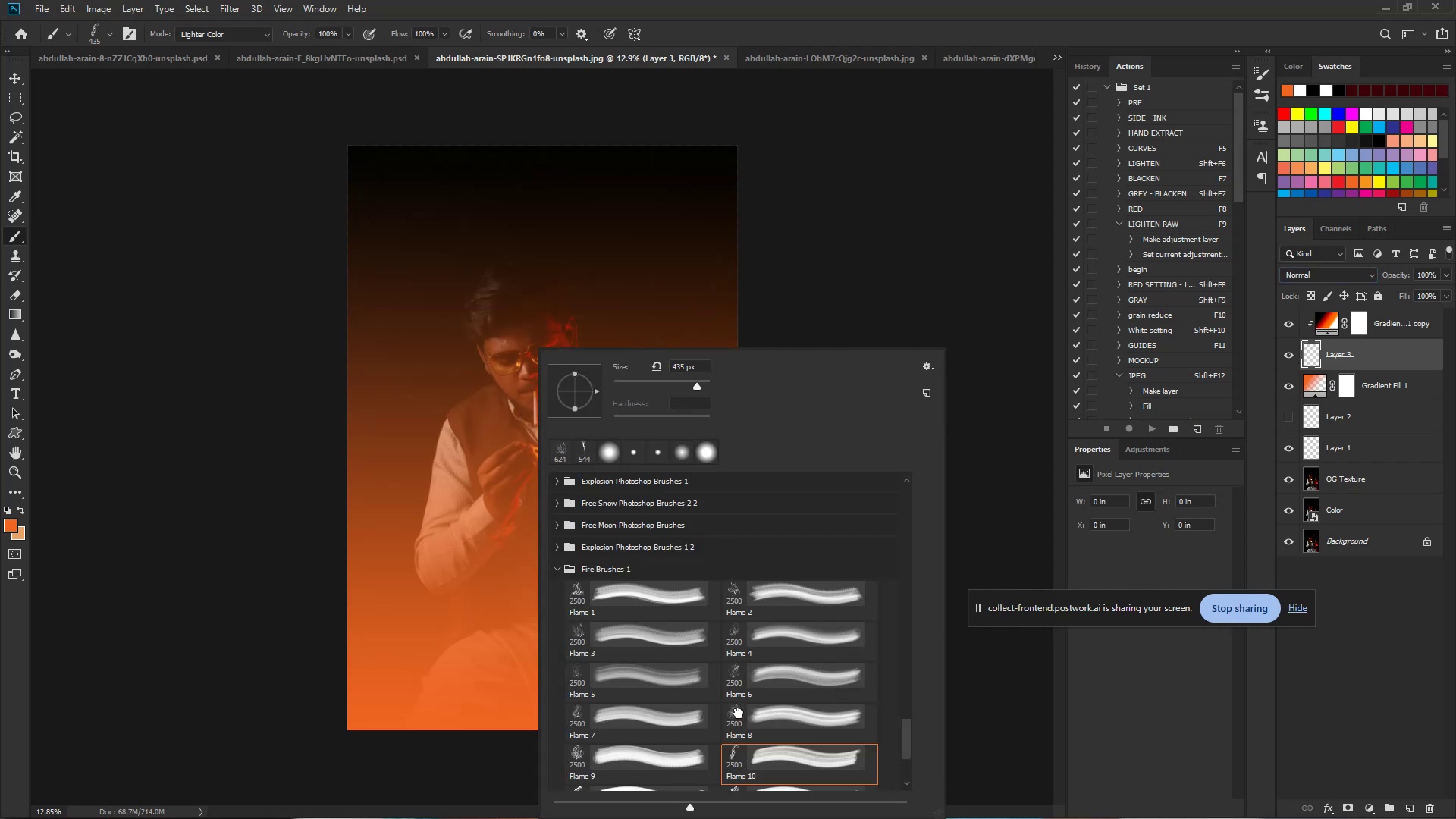 
left_click([739, 713])
 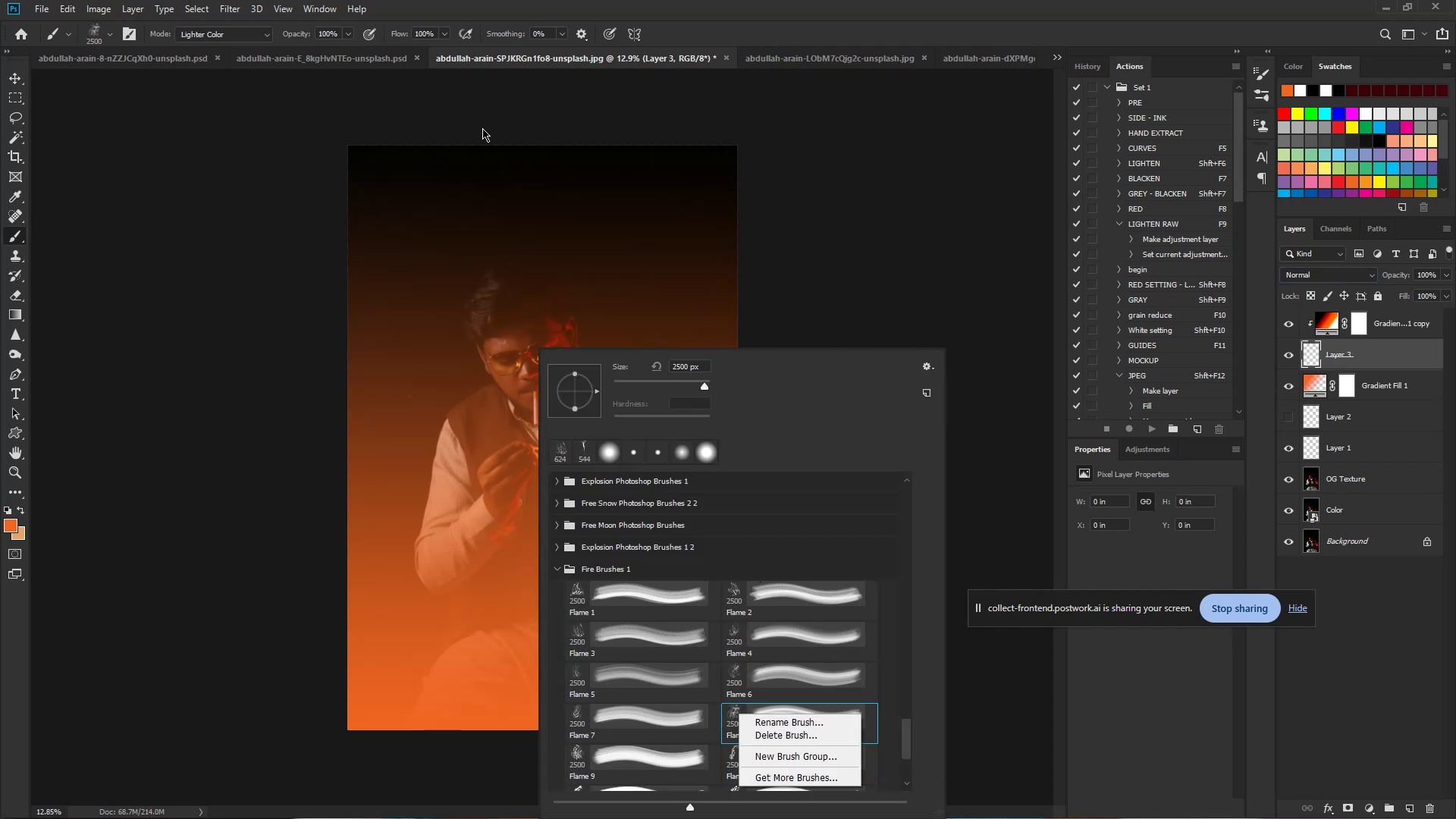 
left_click([500, 197])
 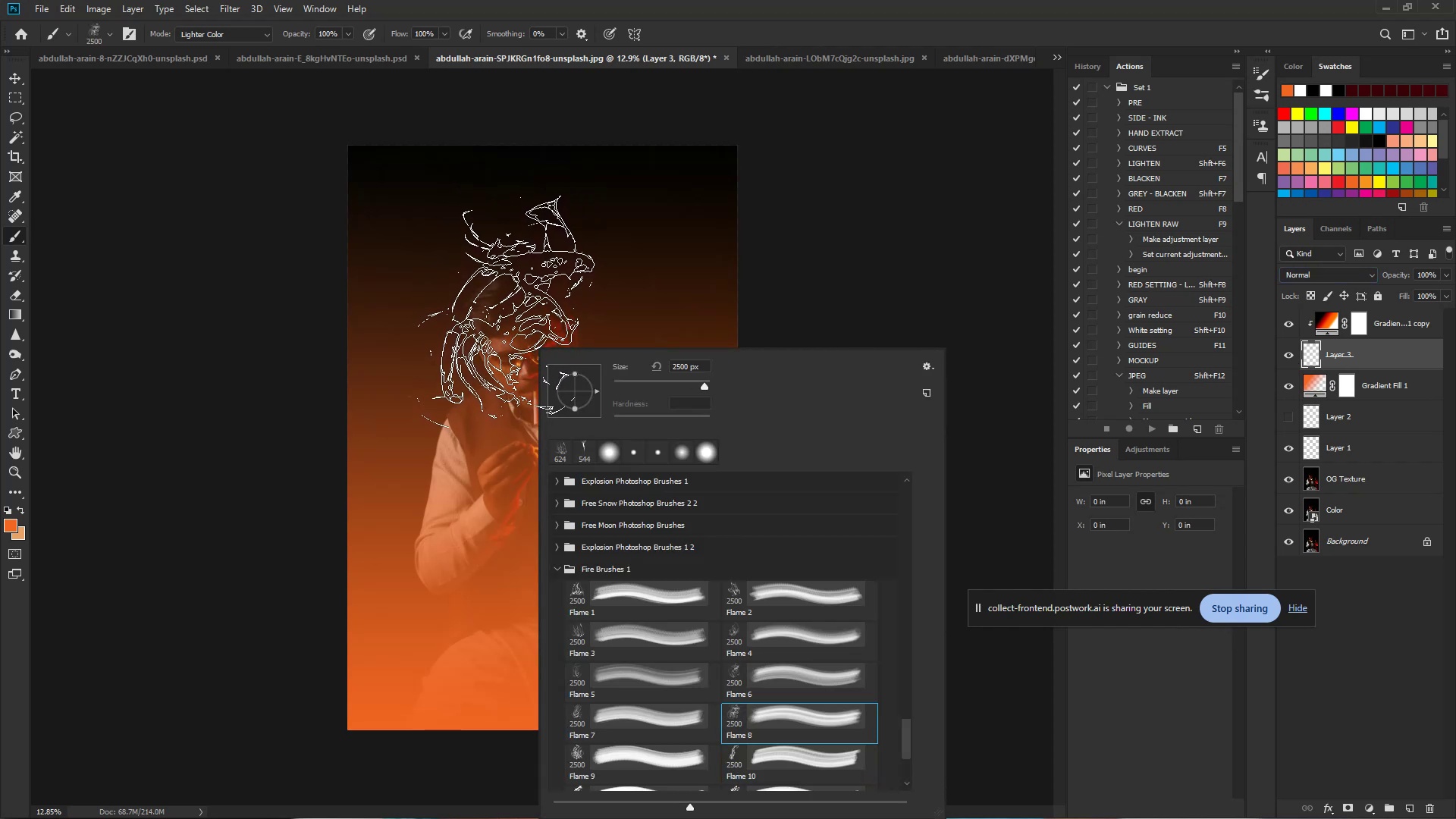 
hold_key(key=ControlLeft, duration=1.12)
 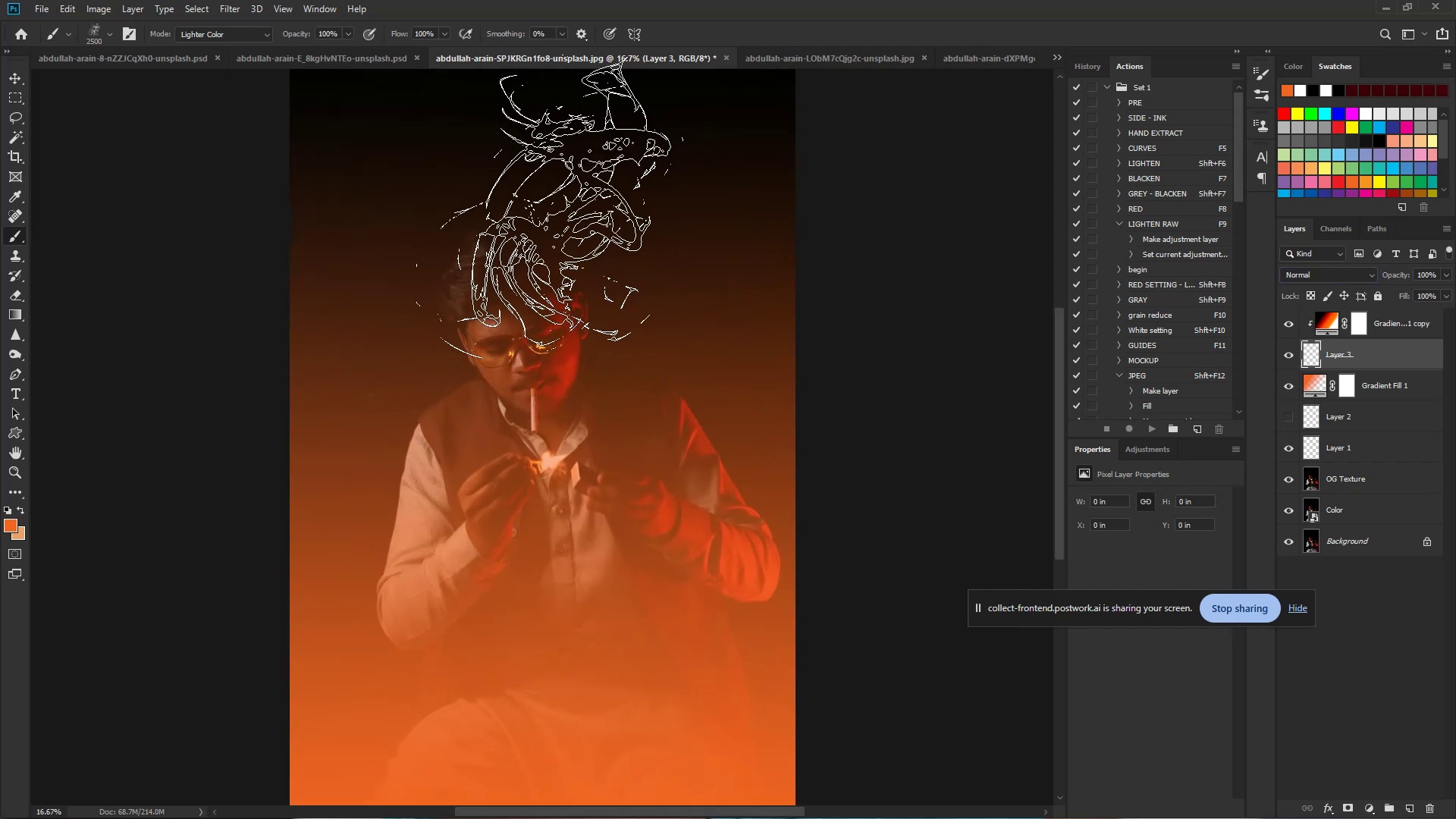 
hold_key(key=Space, duration=0.96)
 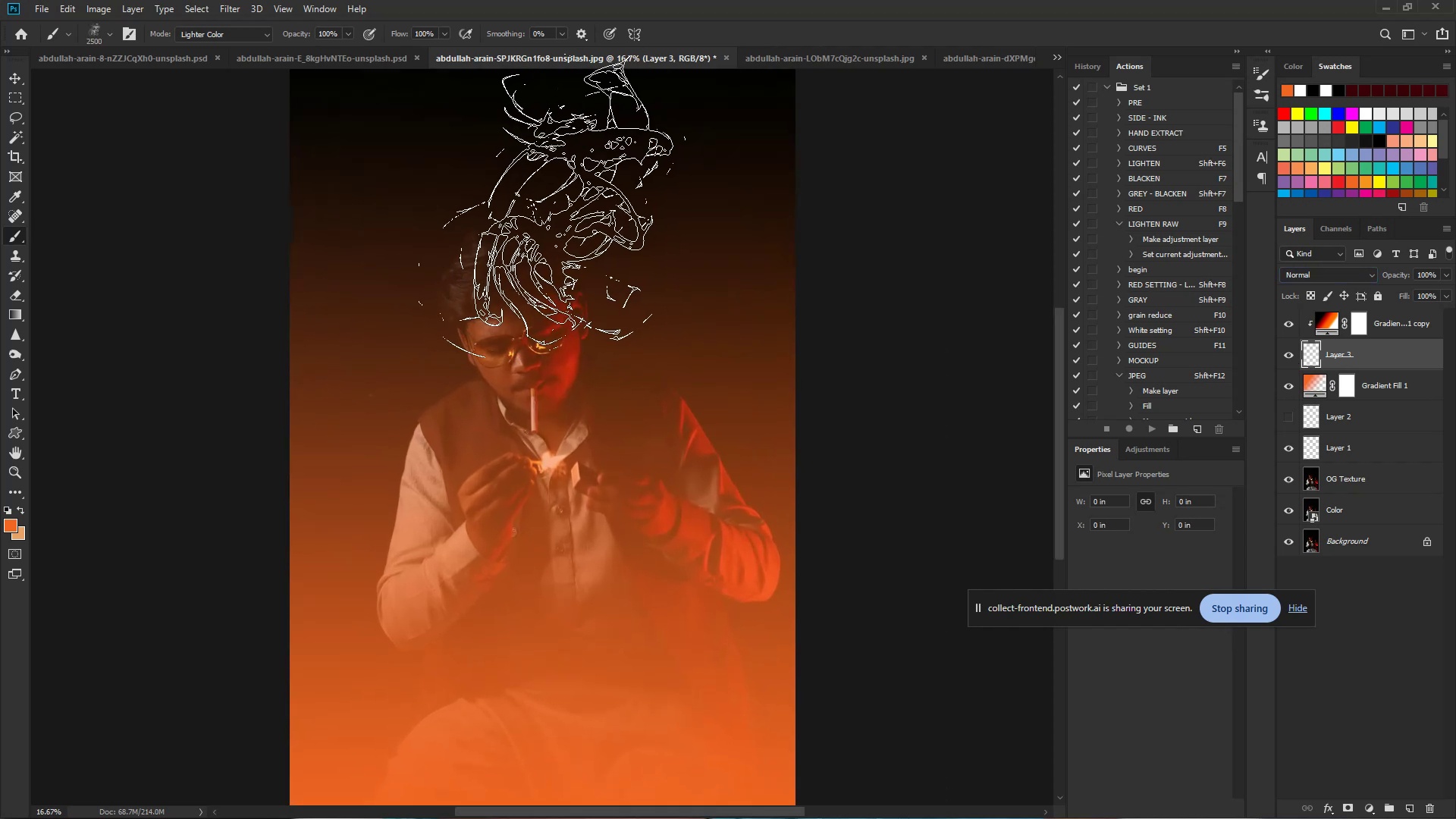 
left_click([531, 265])
 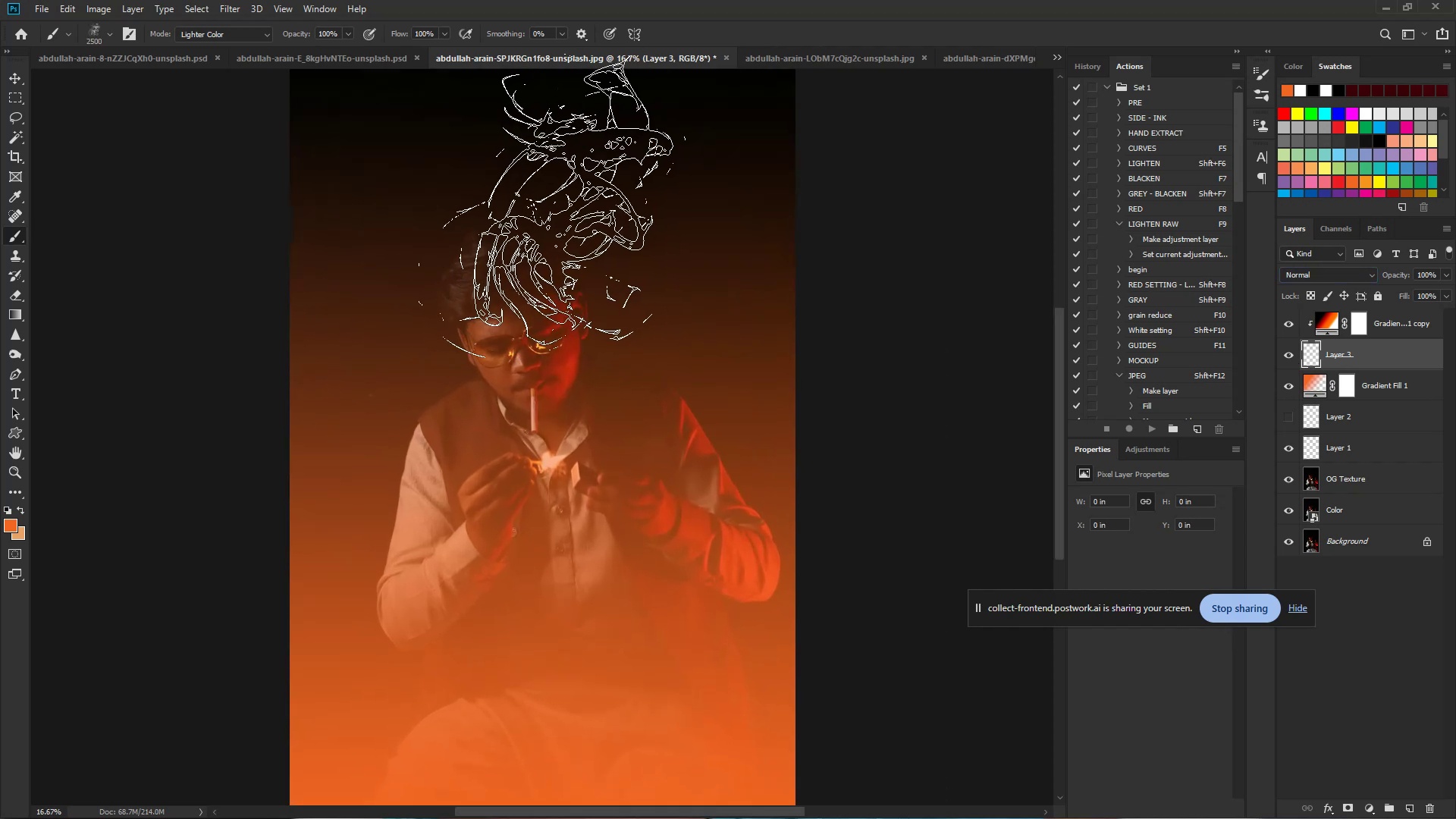 
left_click([538, 209])
 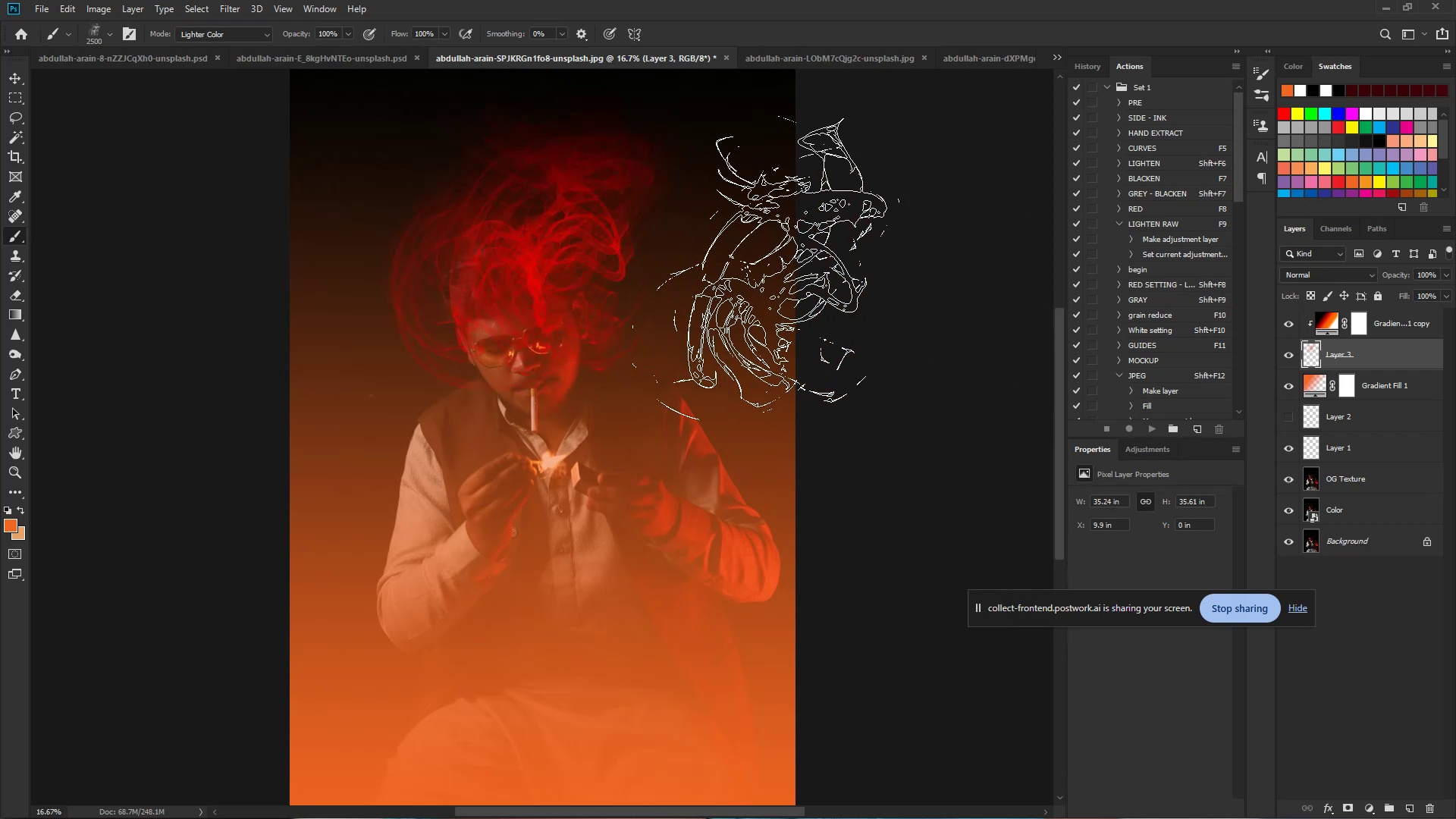 
left_click_drag(start_coordinate=[610, 228], to_coordinate=[606, 385])
 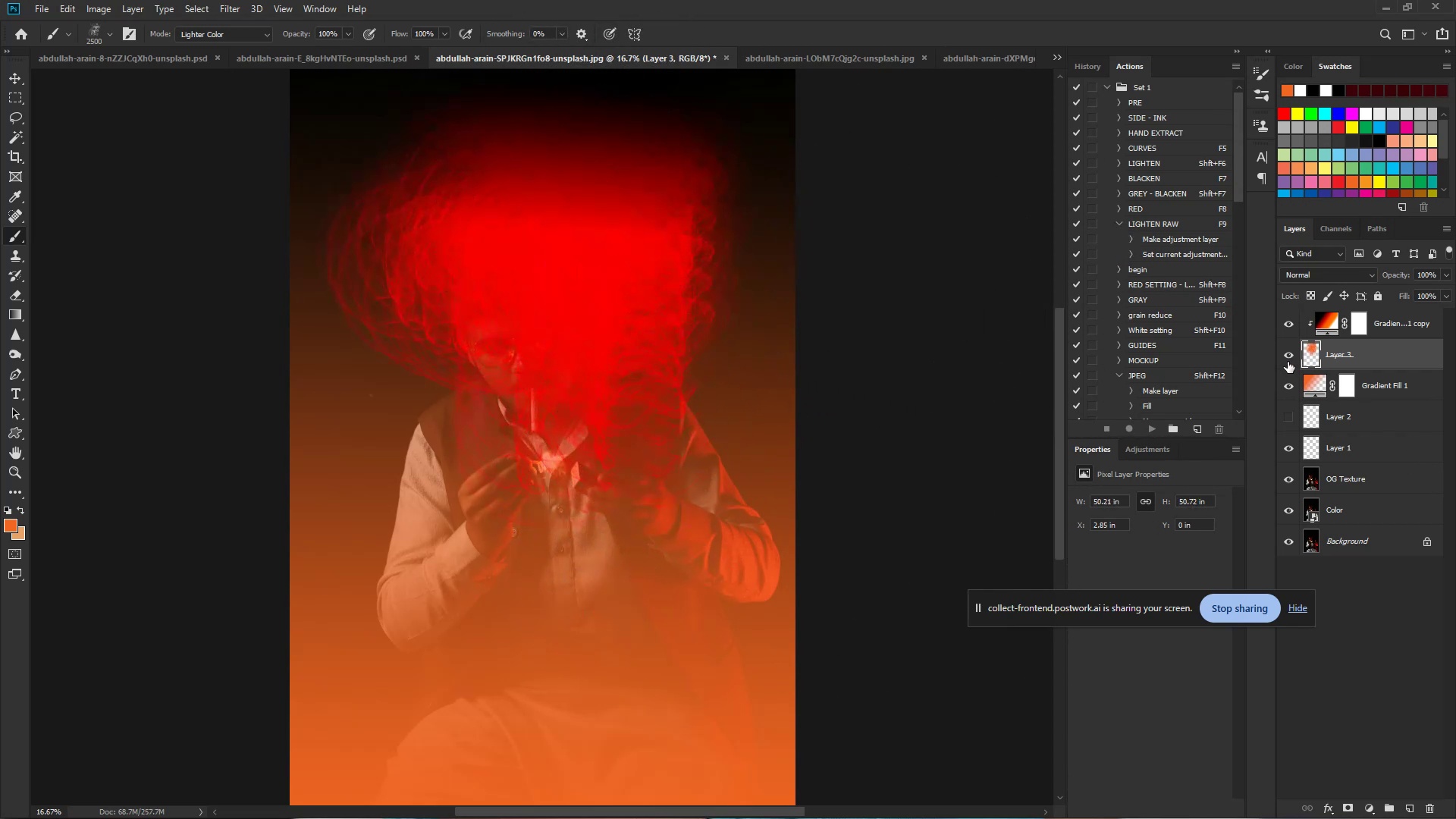 
key(Control+Z)
 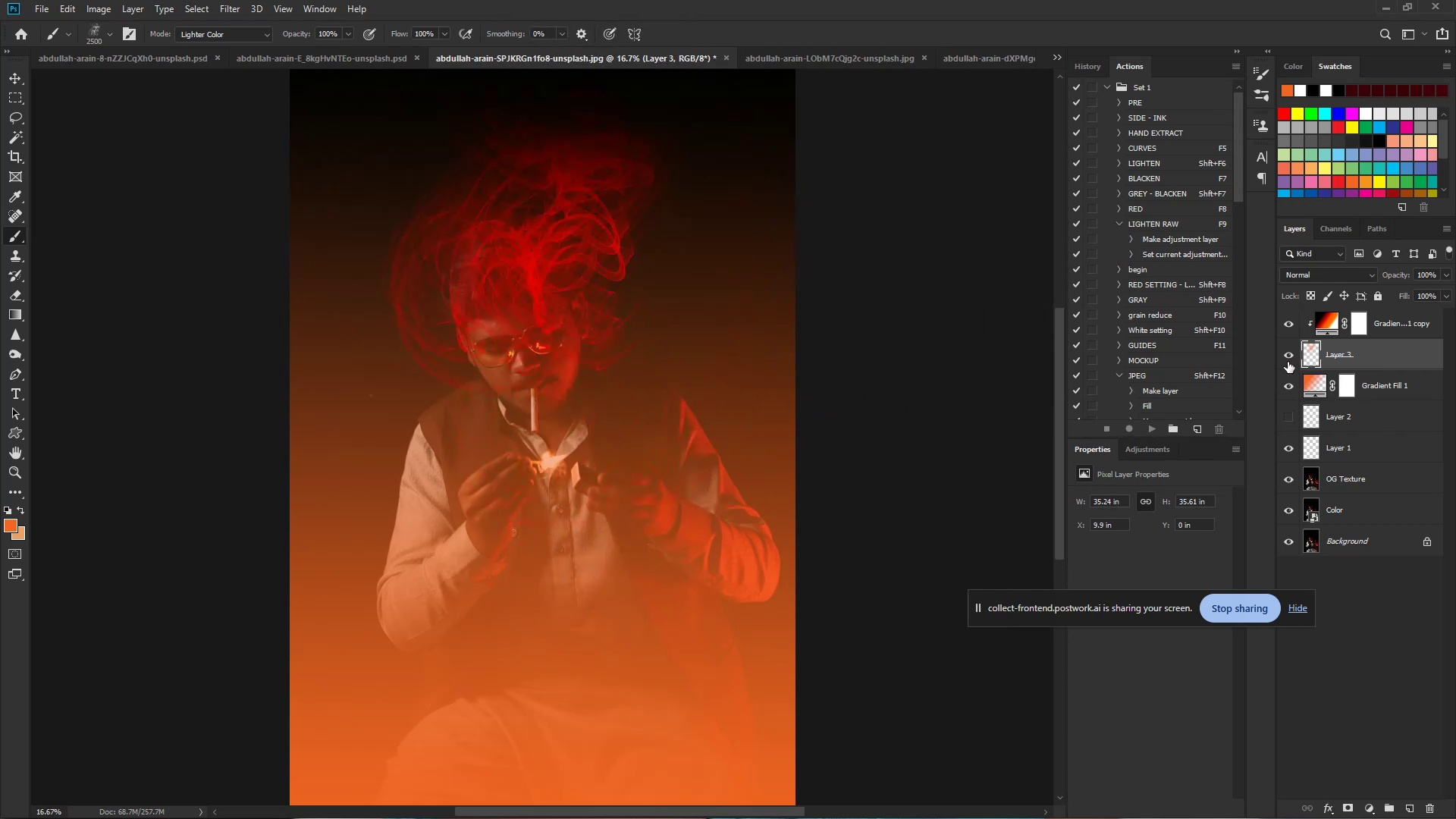 
key(Control+Z)
 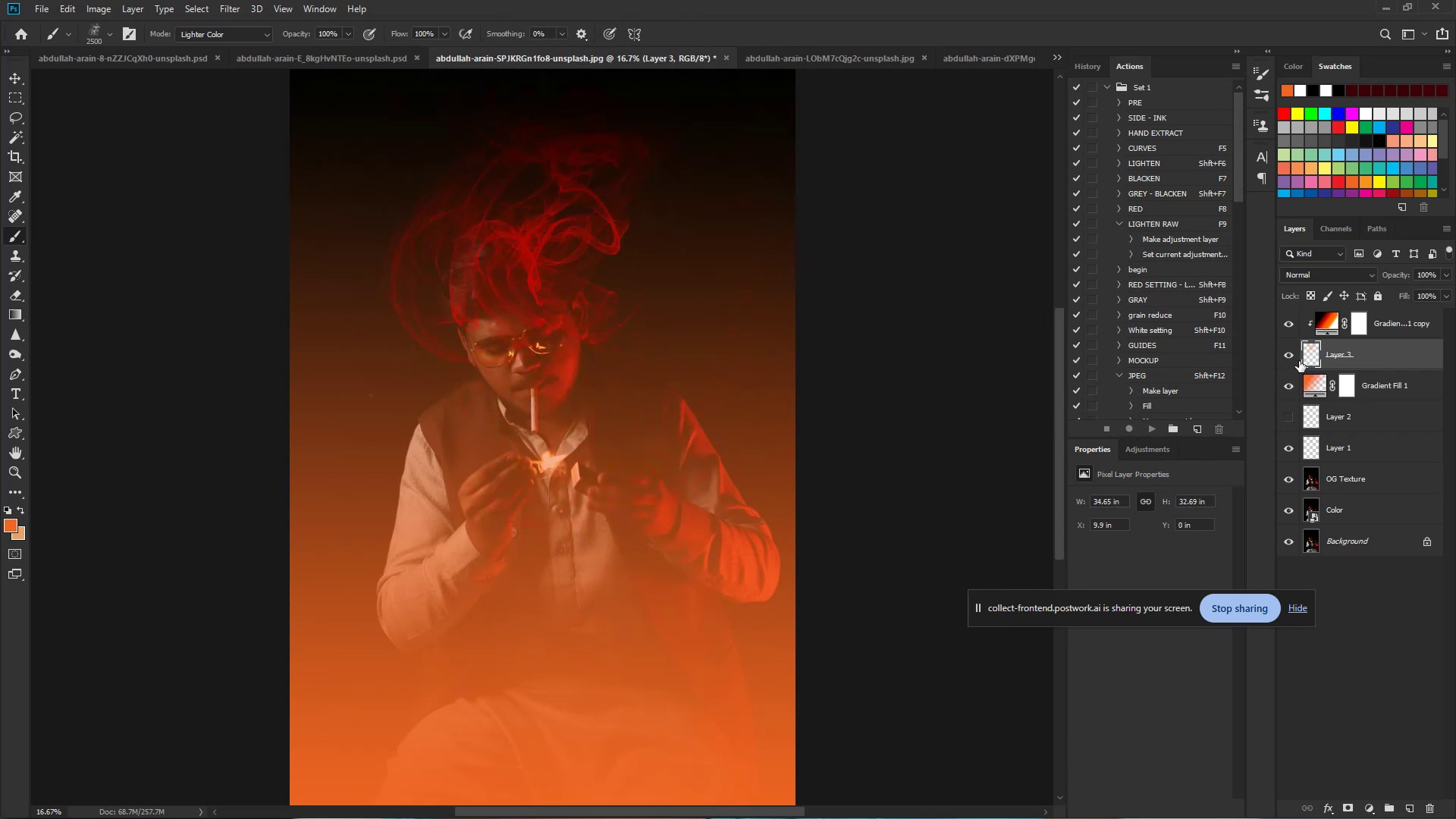 
key(Control+Z)
 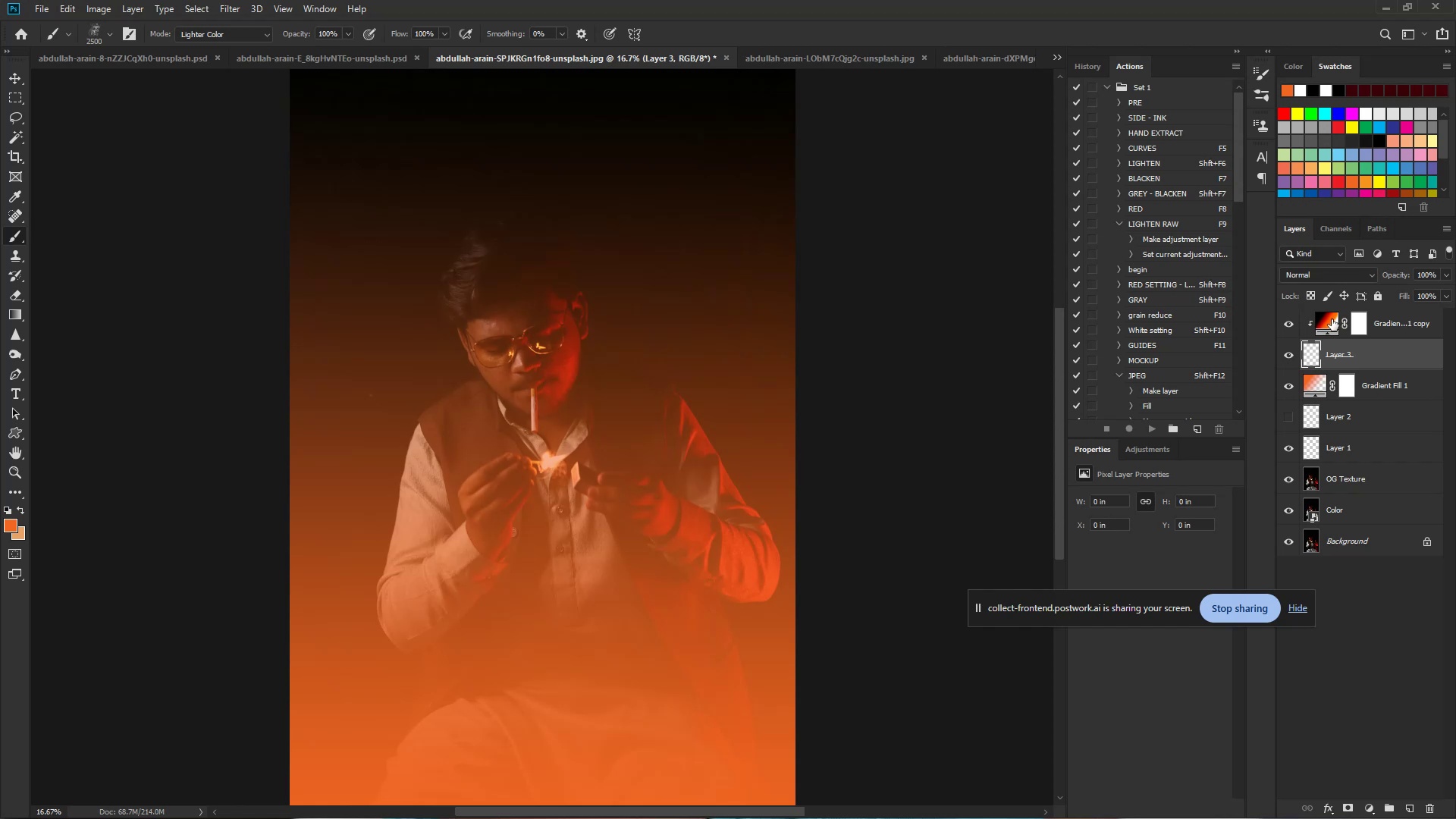 
double_click([1332, 319])
 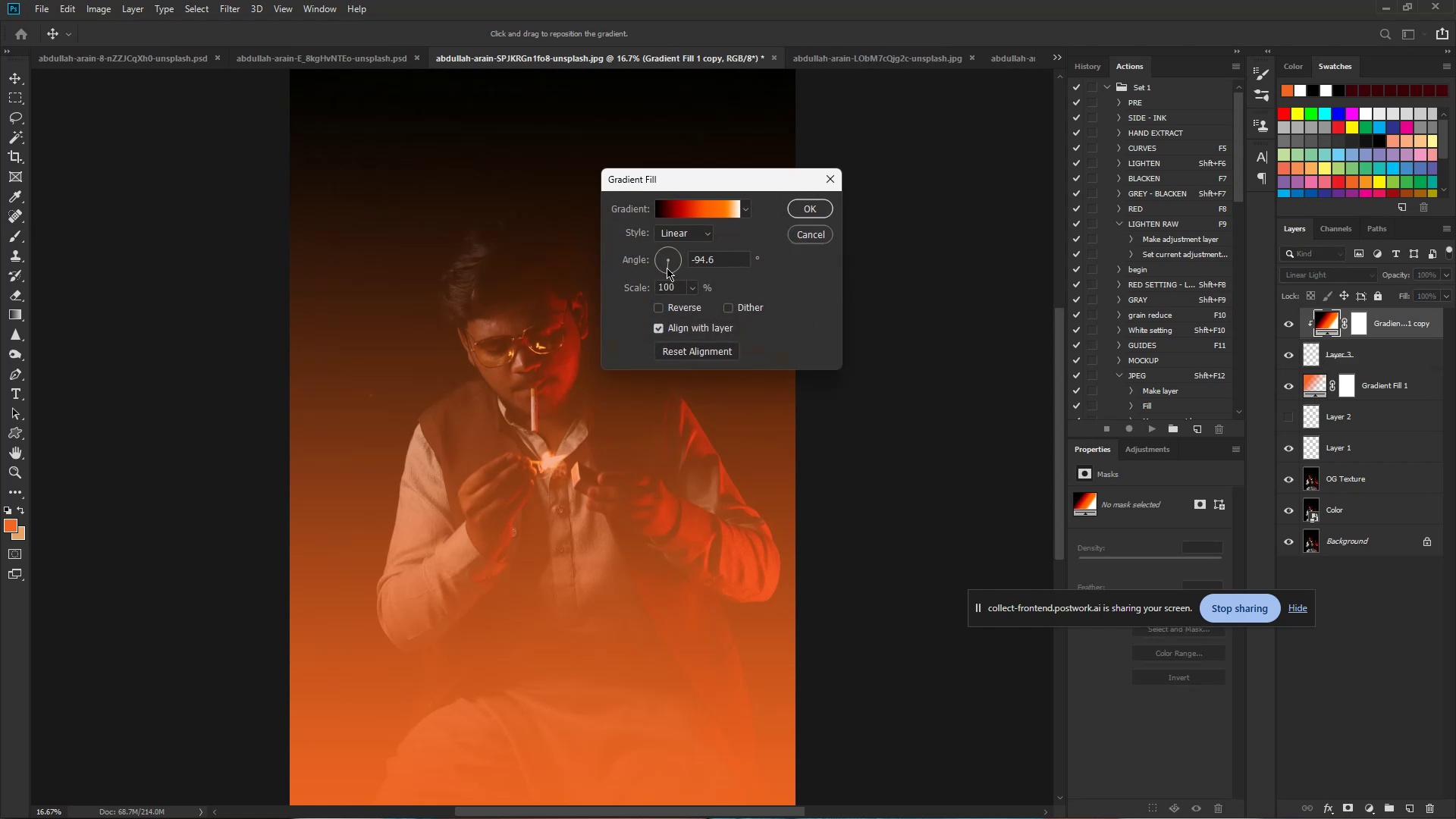 
left_click_drag(start_coordinate=[665, 271], to_coordinate=[696, 274])
 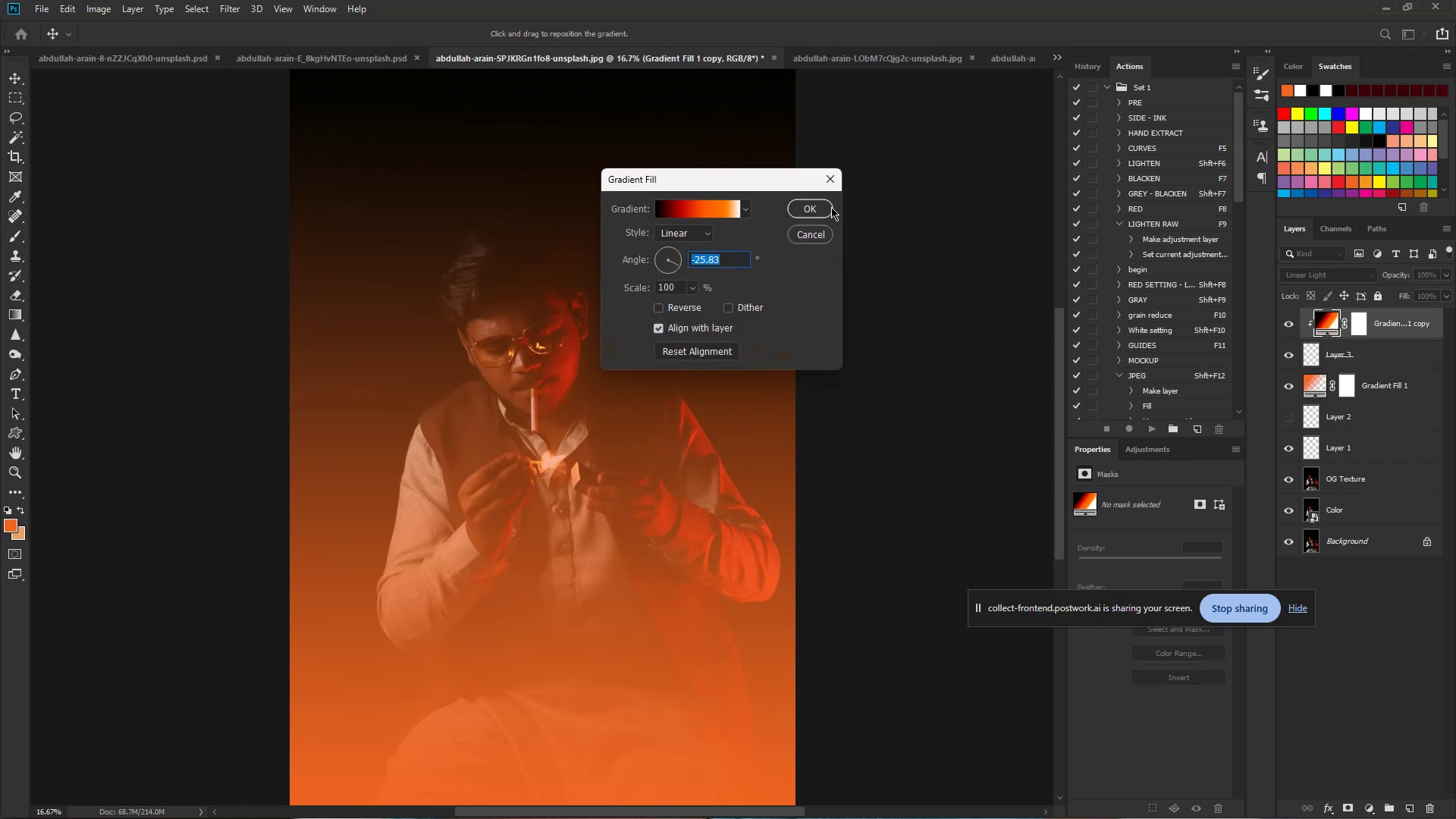 
left_click([826, 207])
 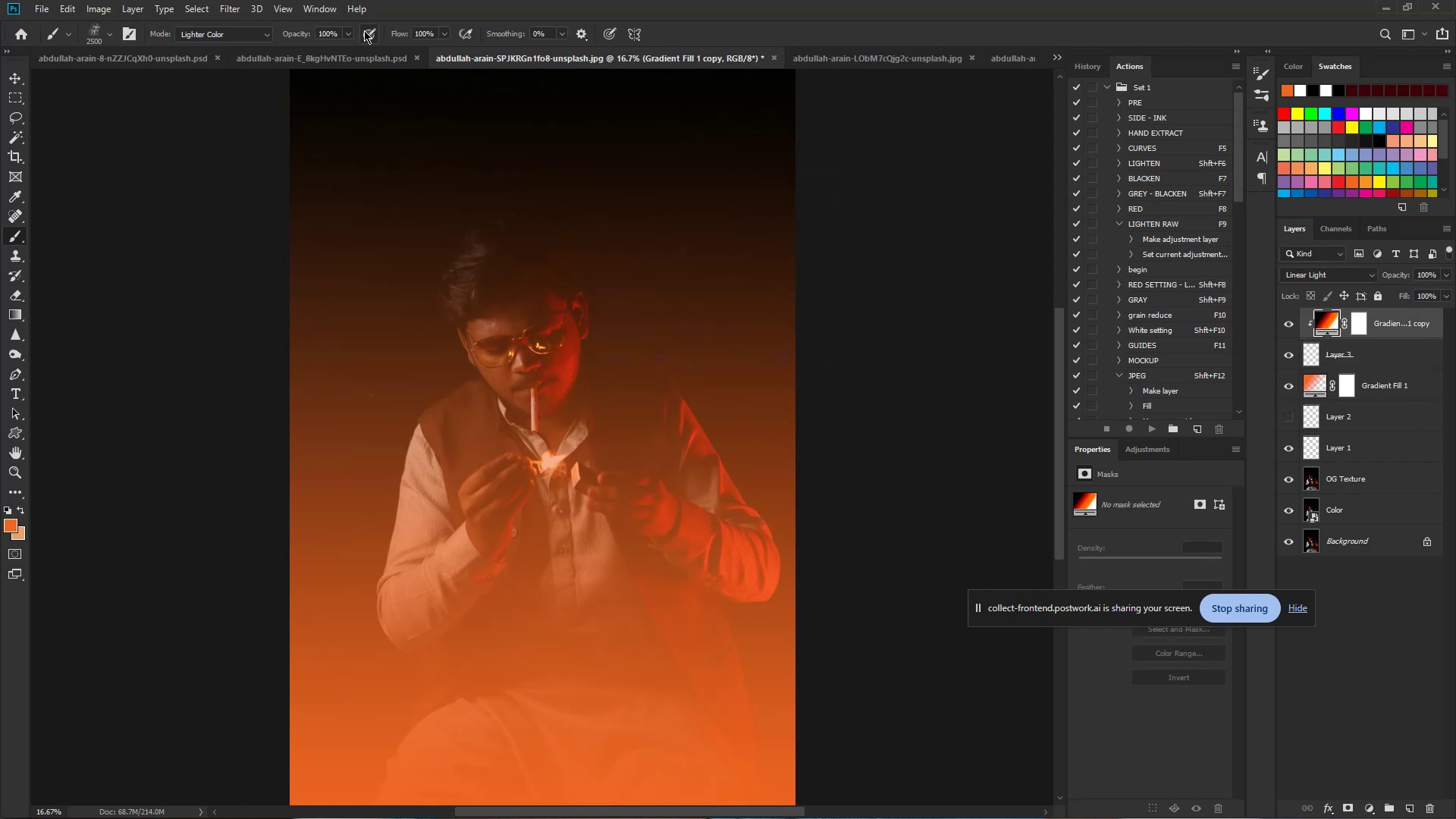 
left_click([350, 33])
 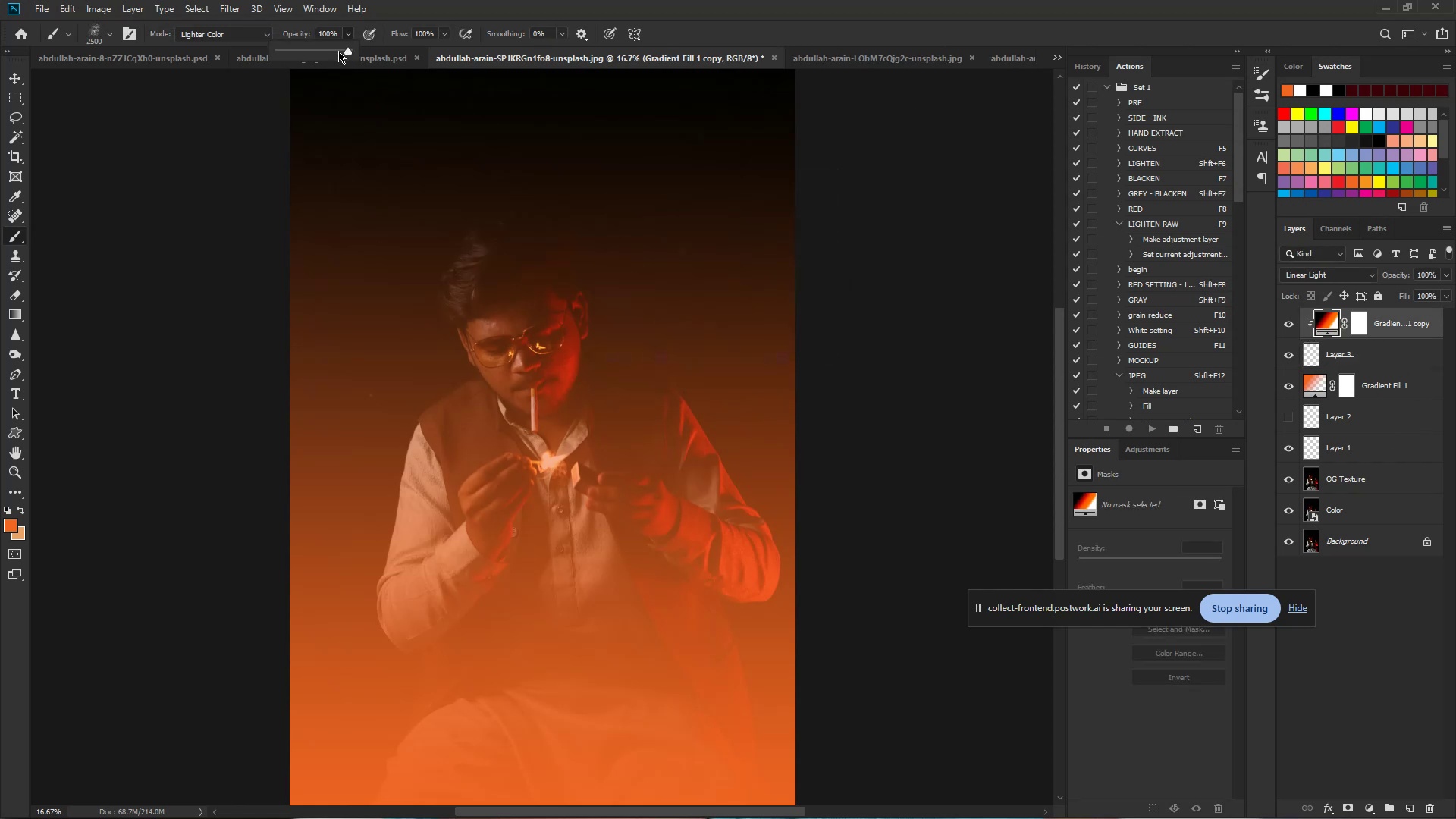 
left_click_drag(start_coordinate=[325, 55], to_coordinate=[296, 50])
 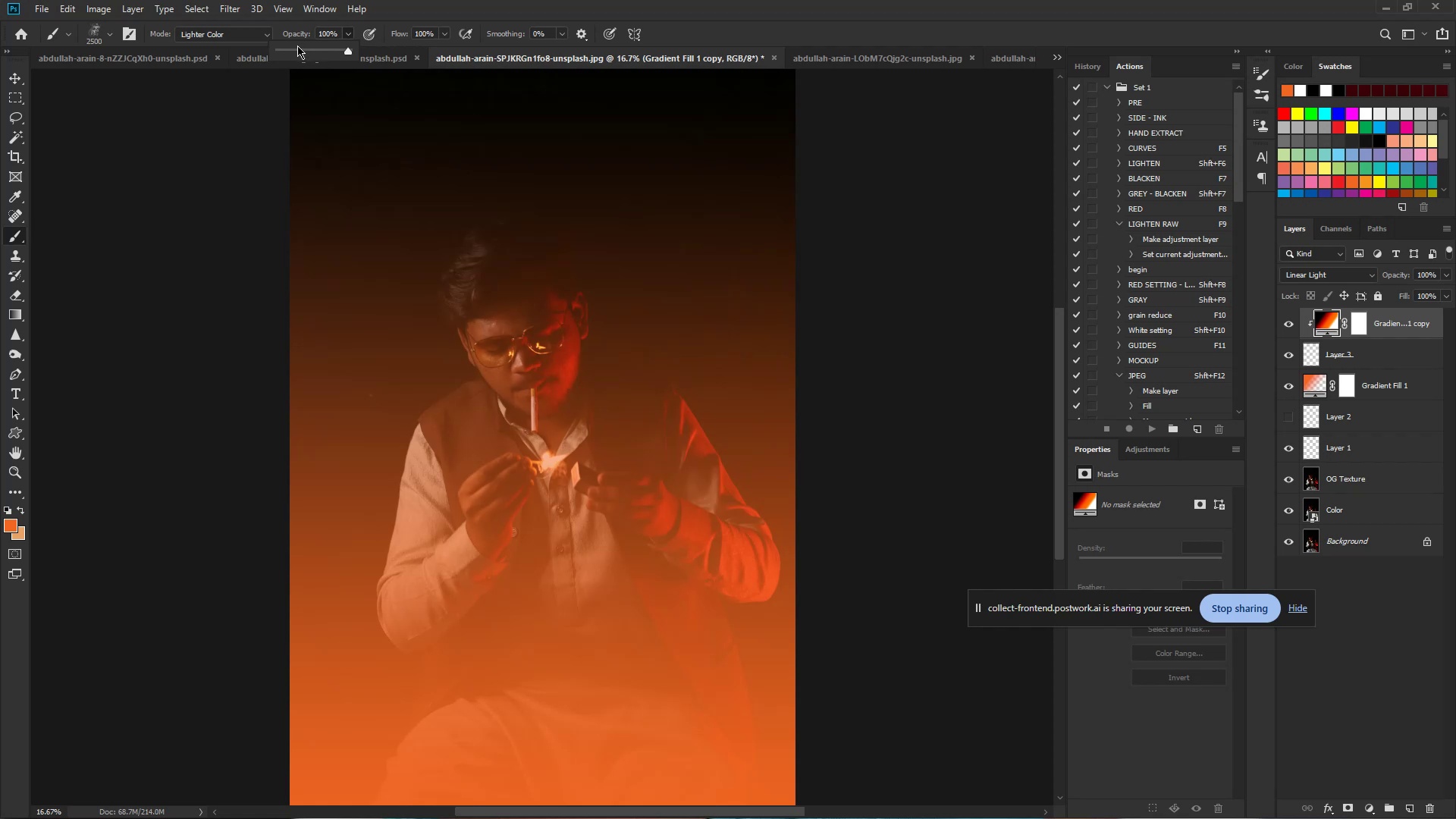 
left_click_drag(start_coordinate=[297, 46], to_coordinate=[305, 48])
 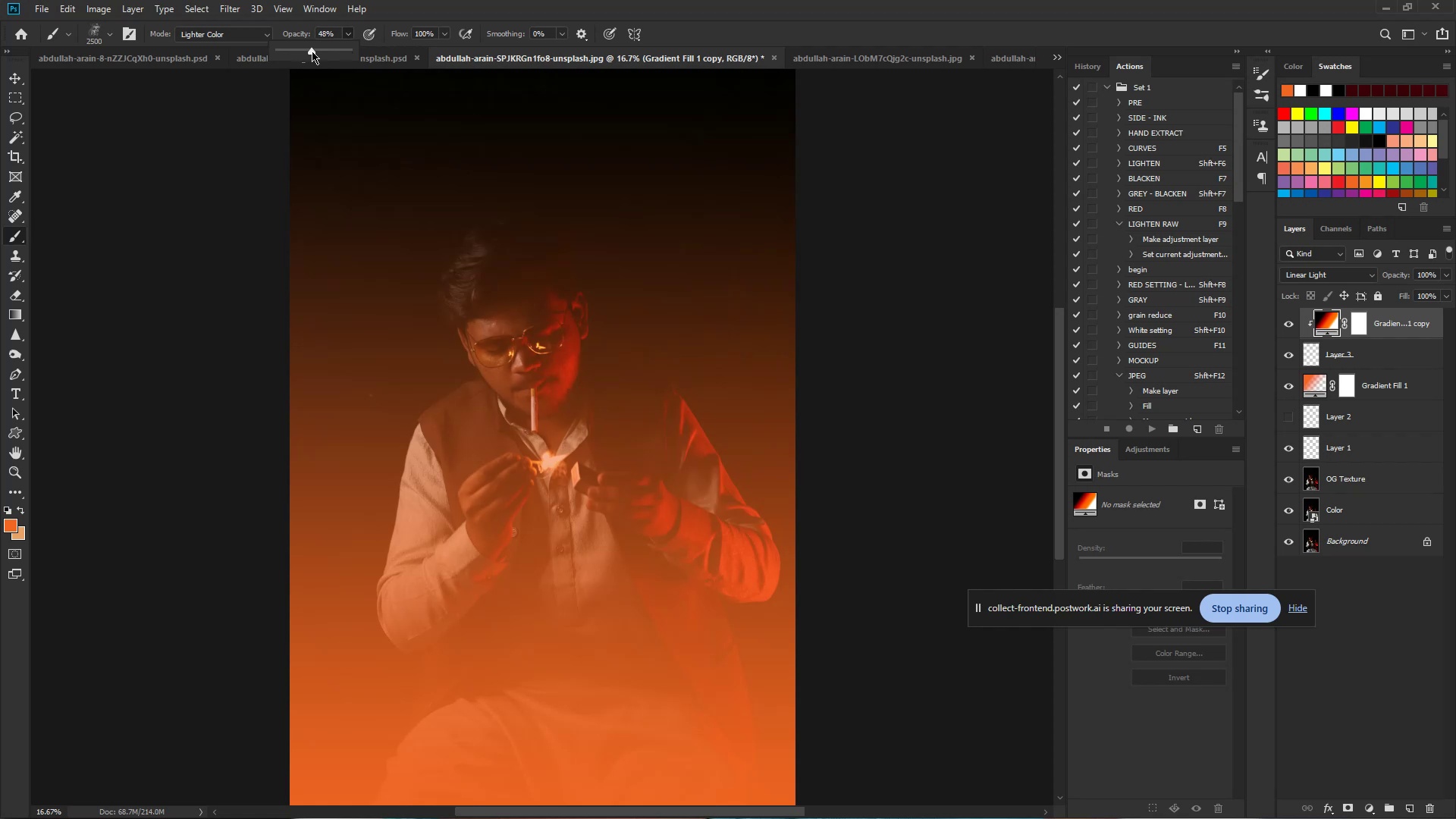 
left_click([312, 51])
 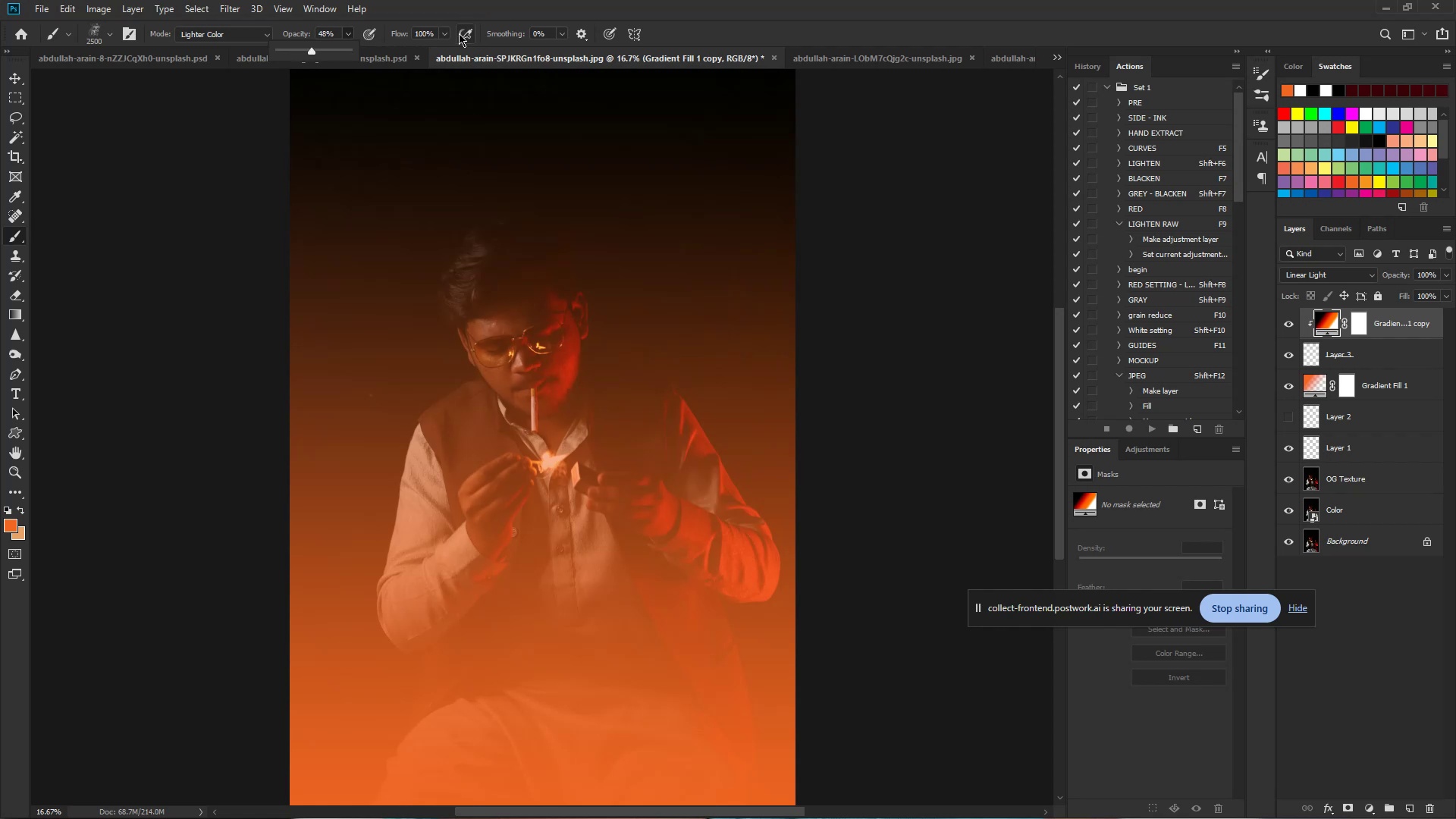 
left_click([447, 33])
 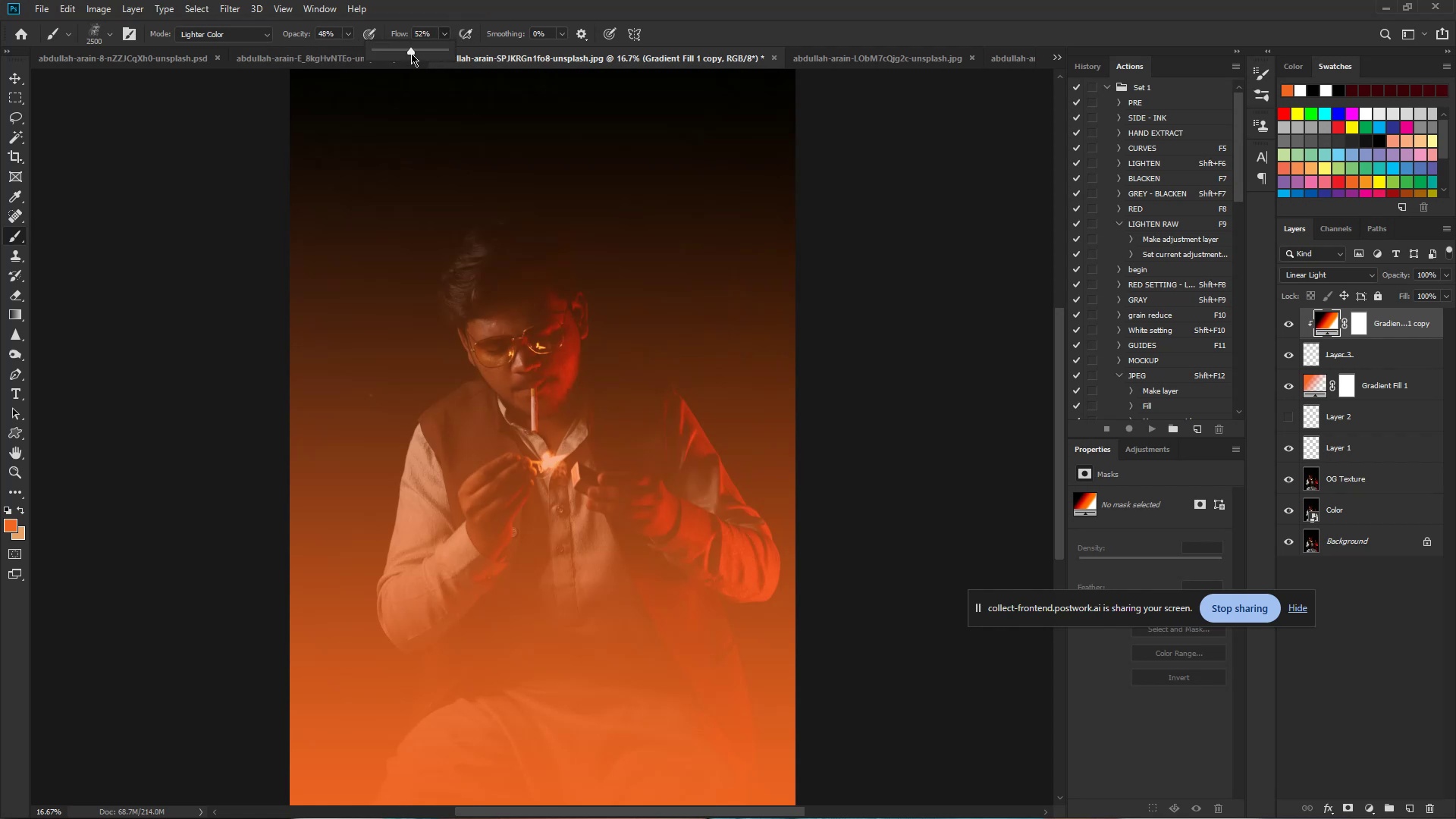 
left_click([411, 53])
 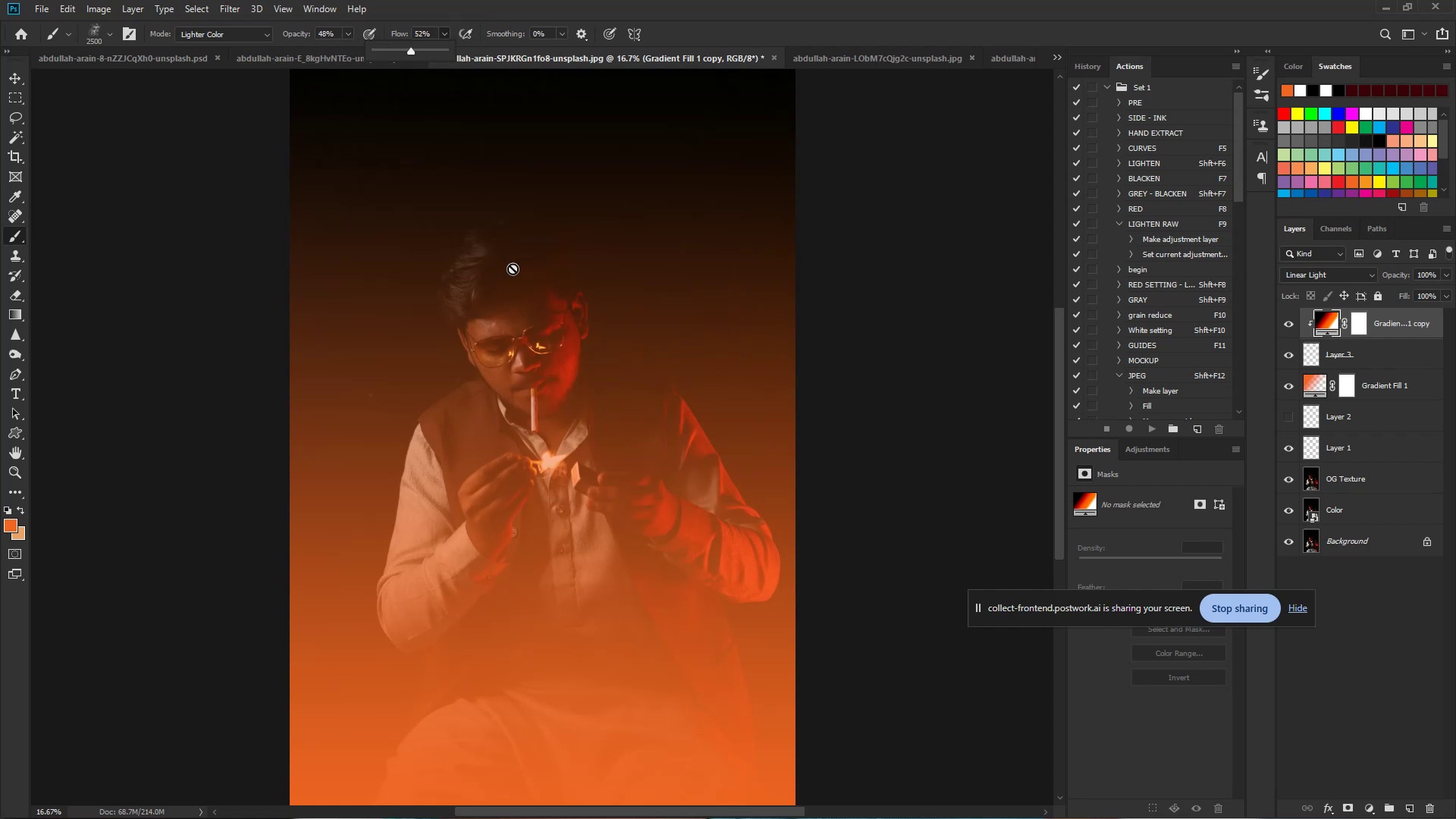 
left_click([522, 276])
 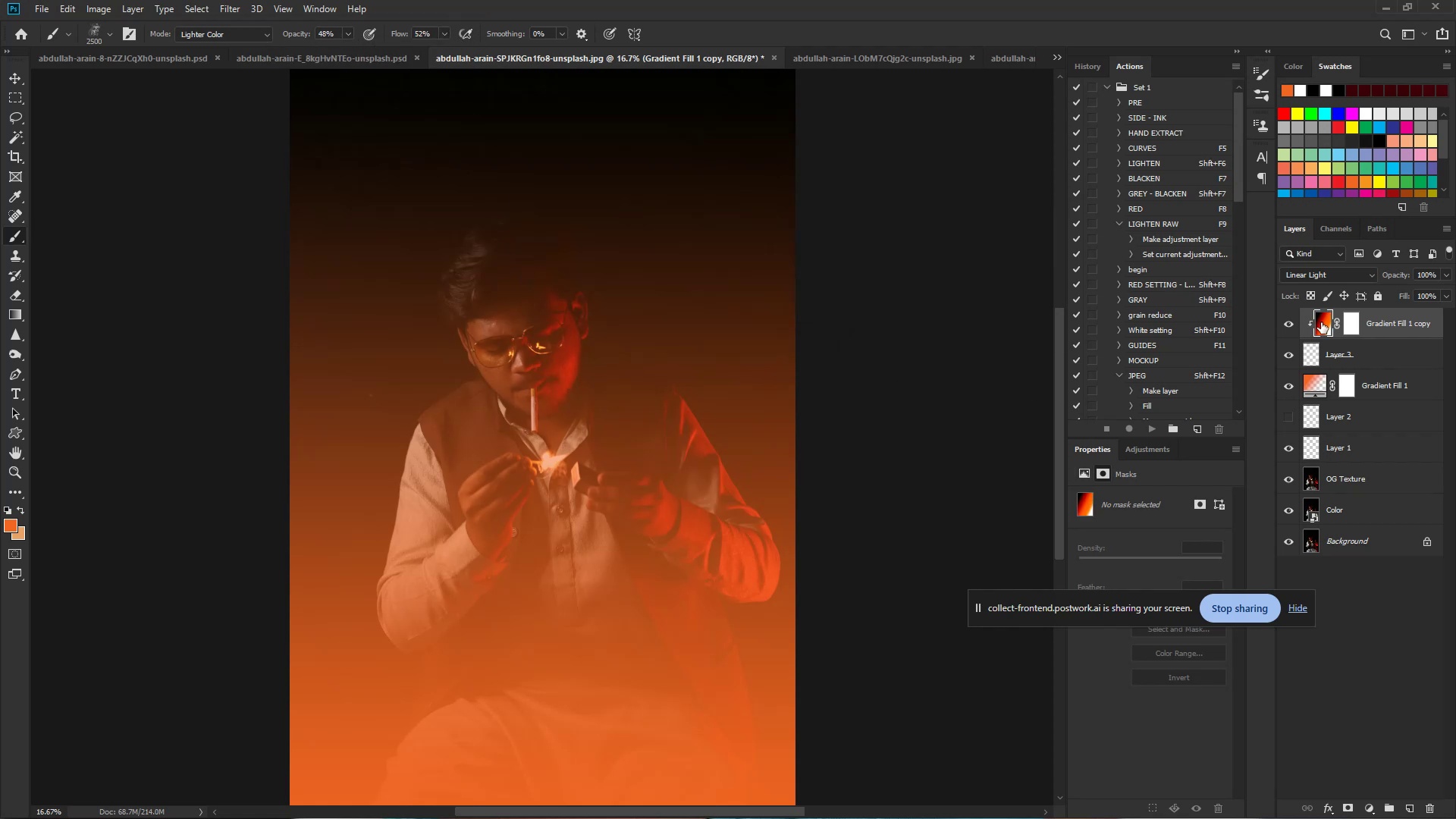 
left_click([1381, 351])
 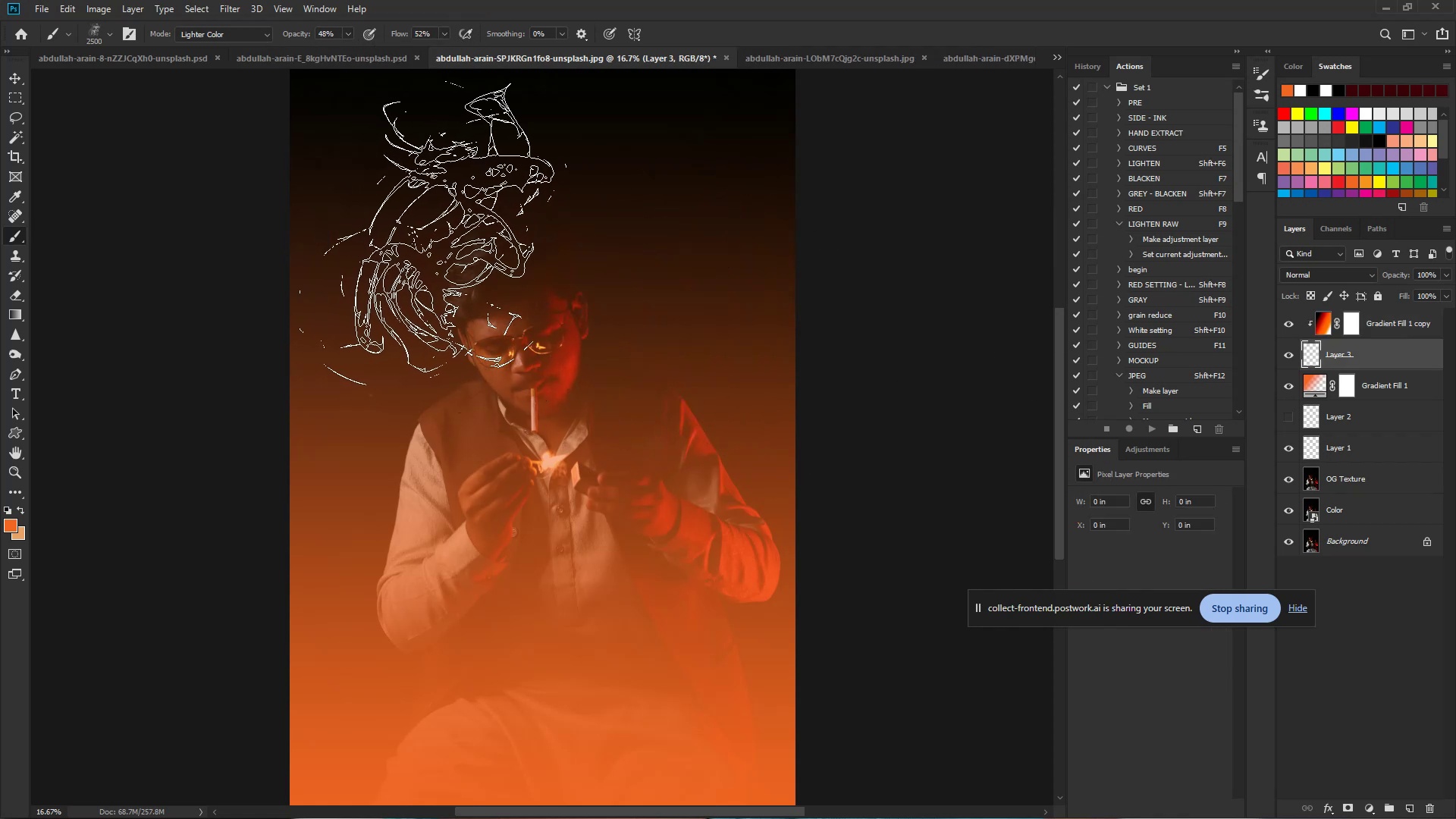 
left_click_drag(start_coordinate=[512, 251], to_coordinate=[516, 252])
 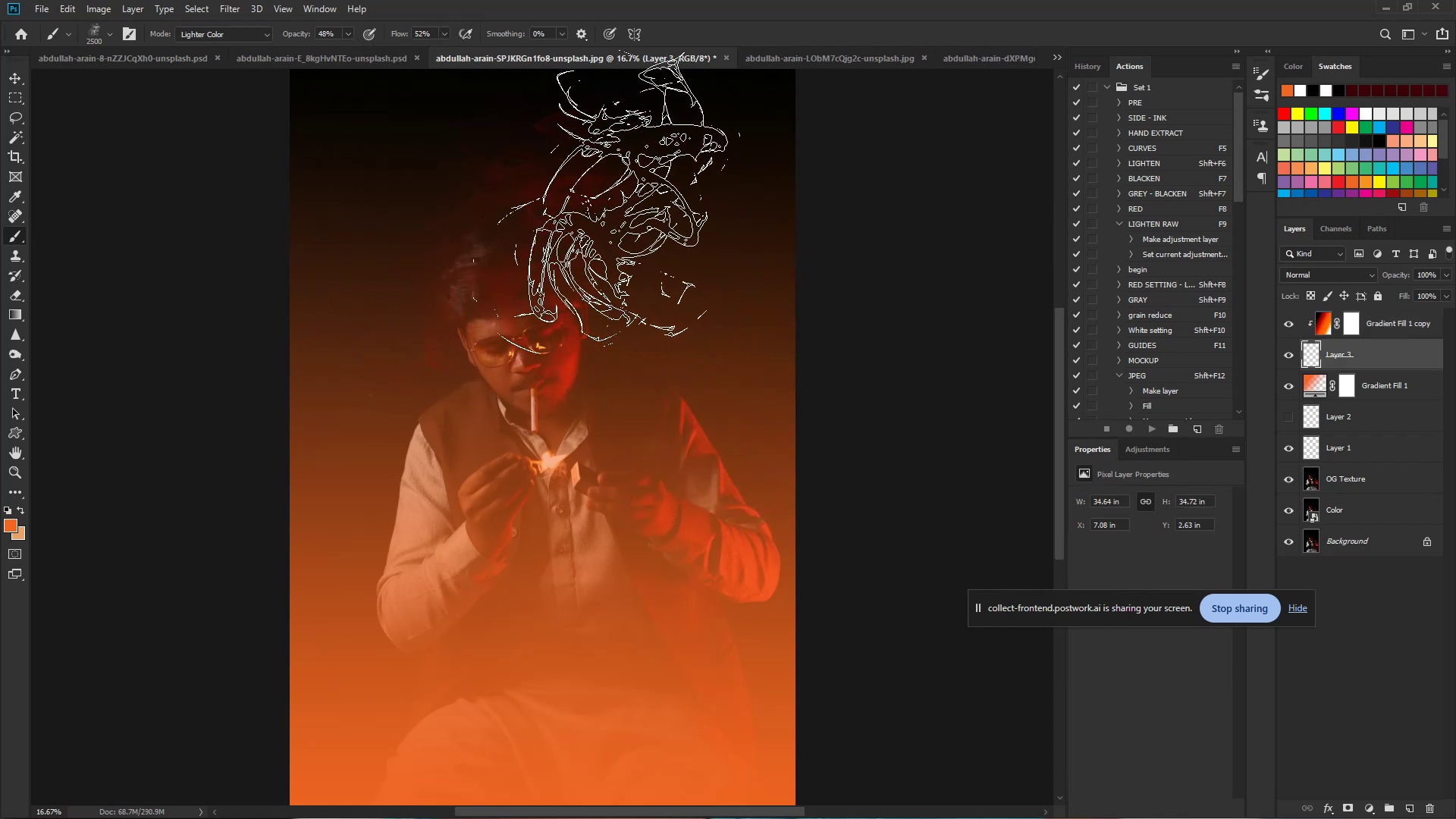 
left_click([593, 194])
 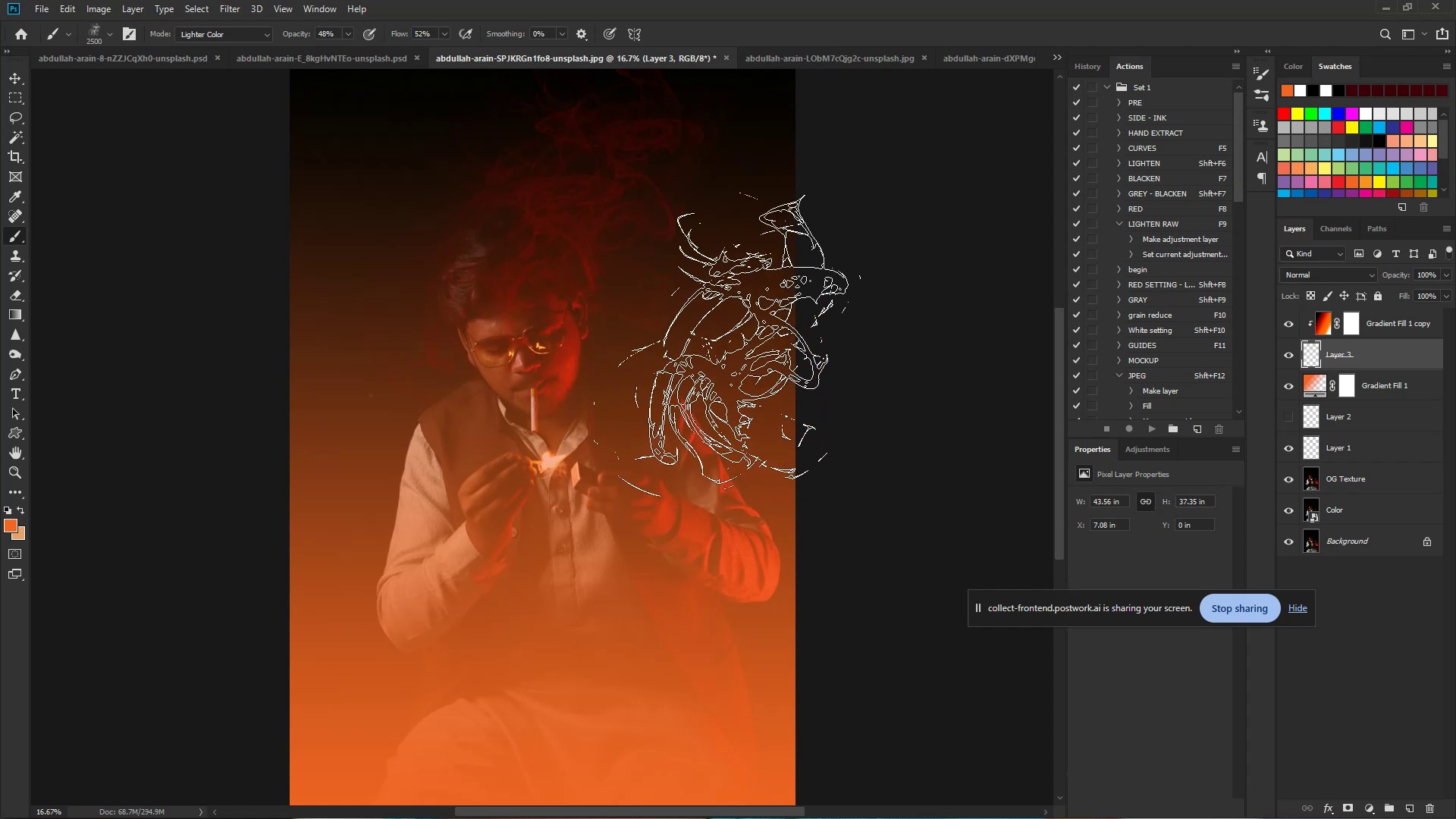 
right_click([707, 249])
 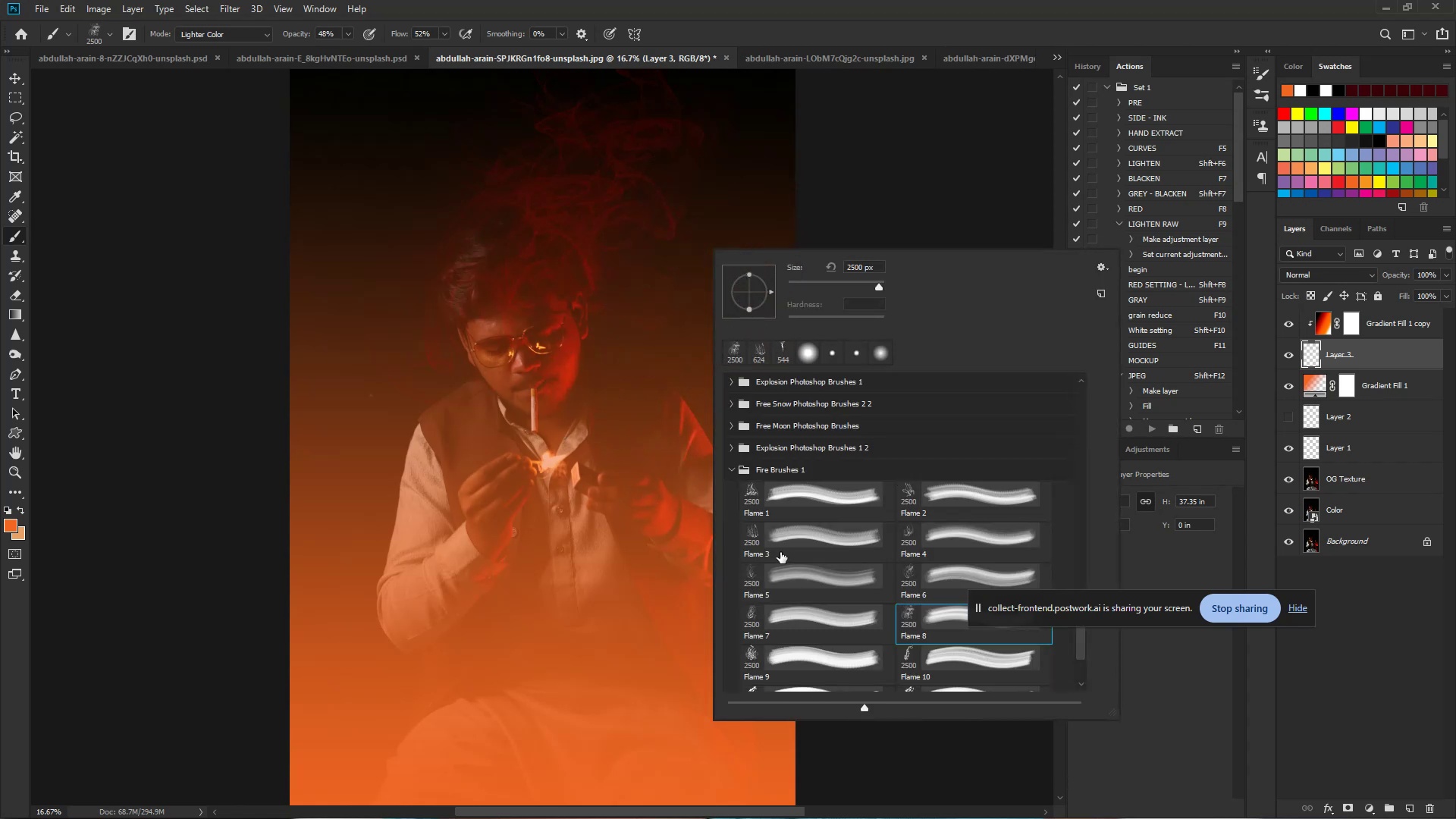 
left_click([745, 544])
 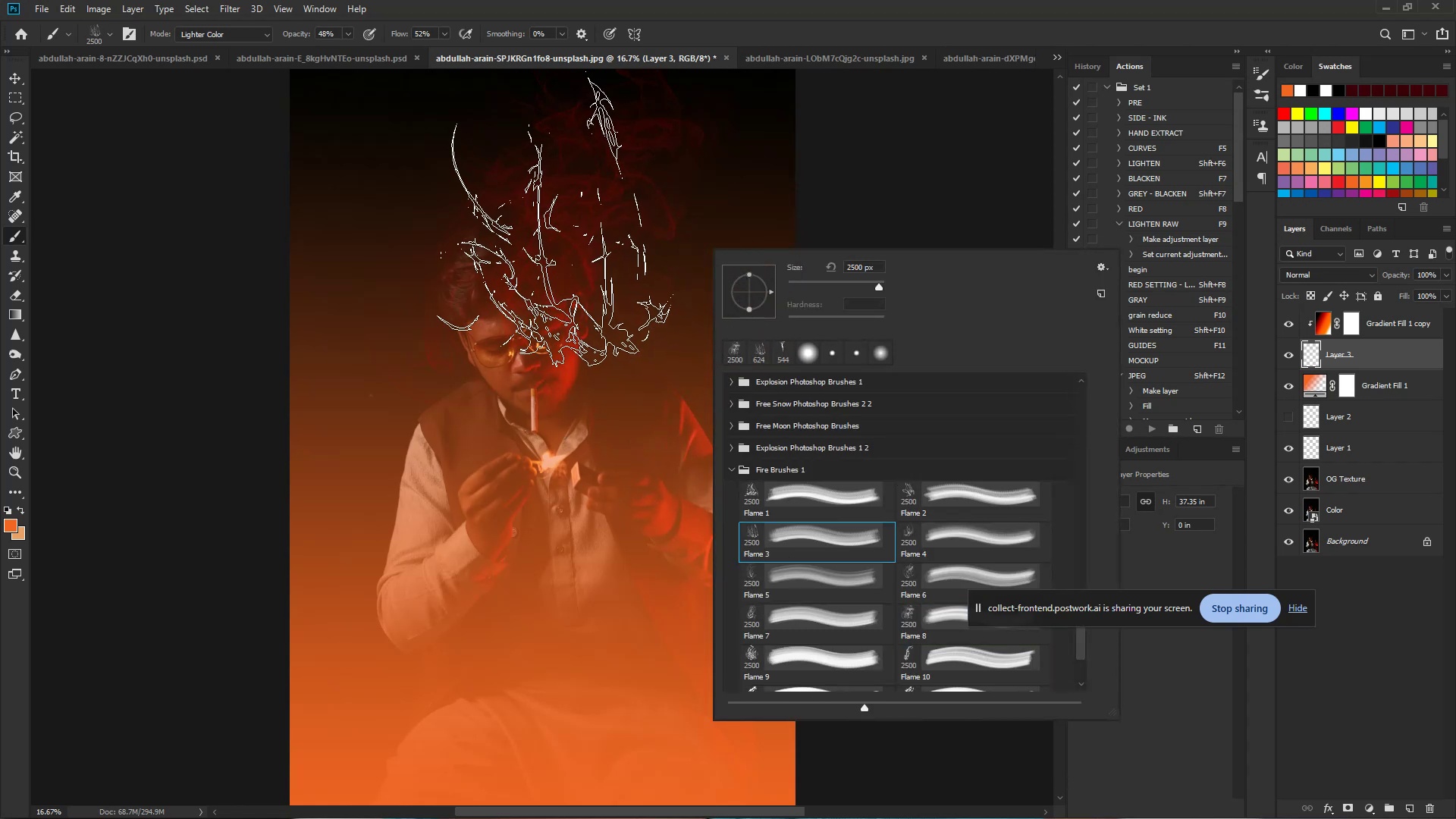 
left_click([524, 210])
 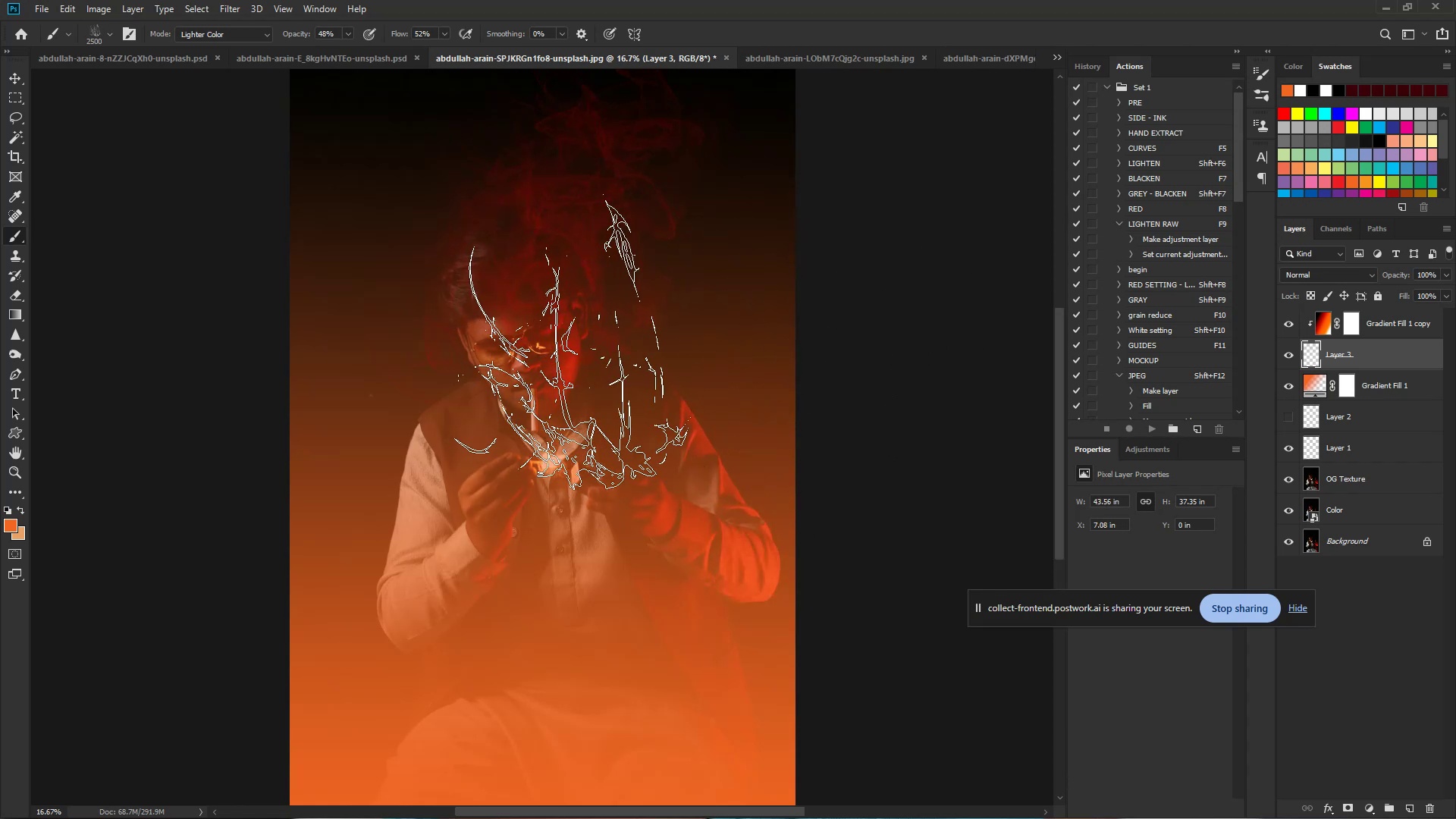 
double_click([551, 331])
 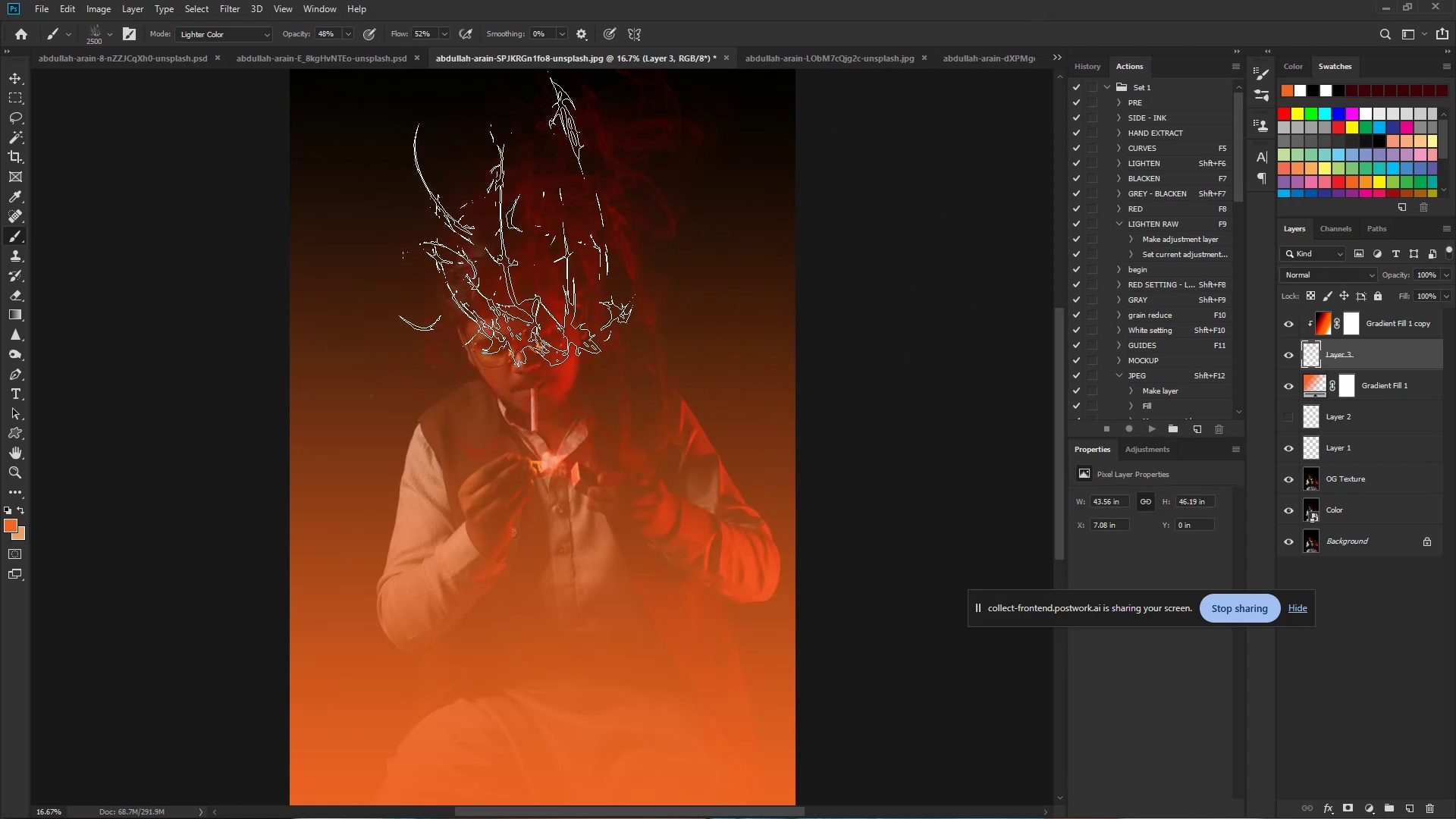 
double_click([496, 197])
 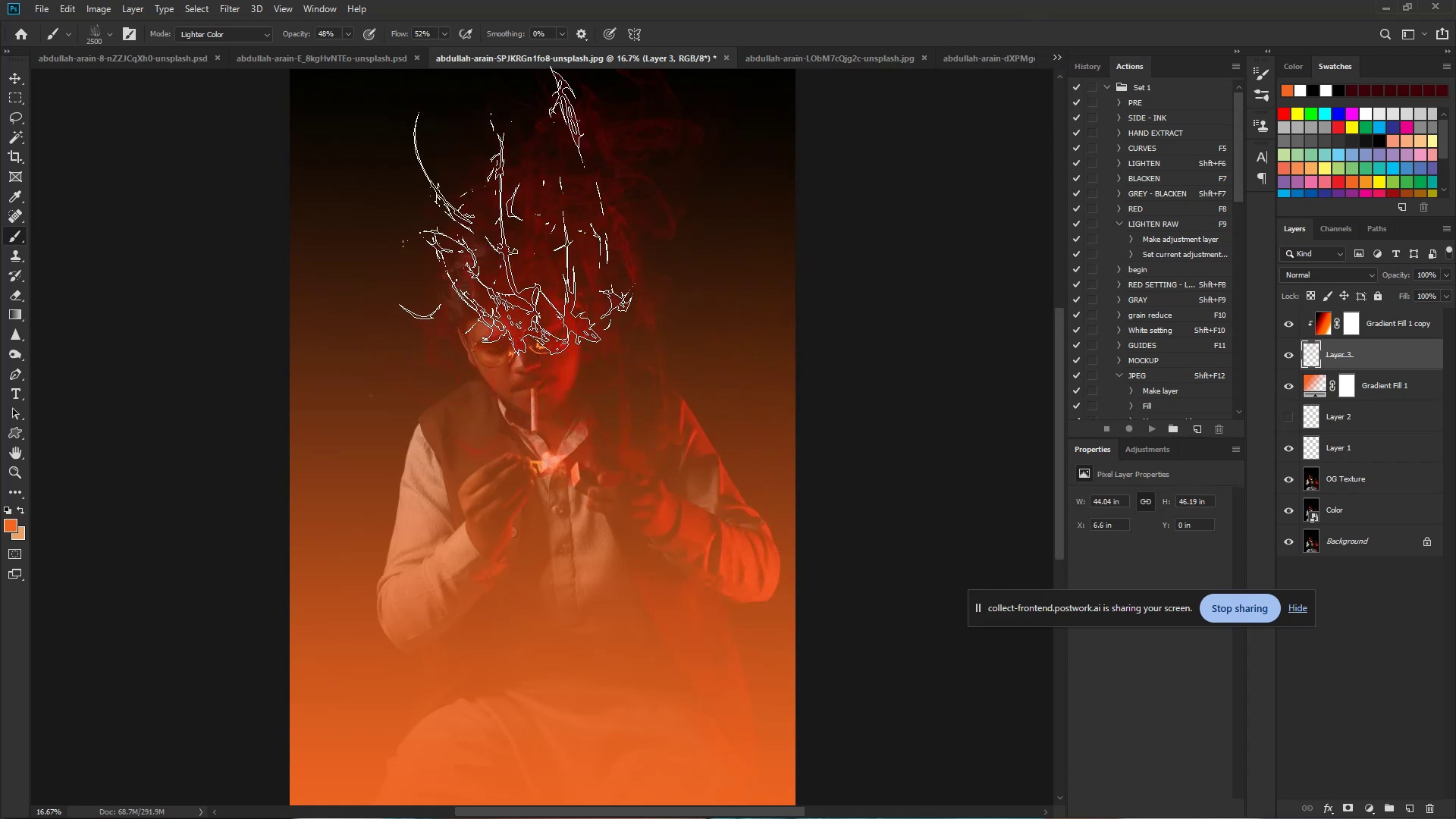 
triple_click([496, 197])
 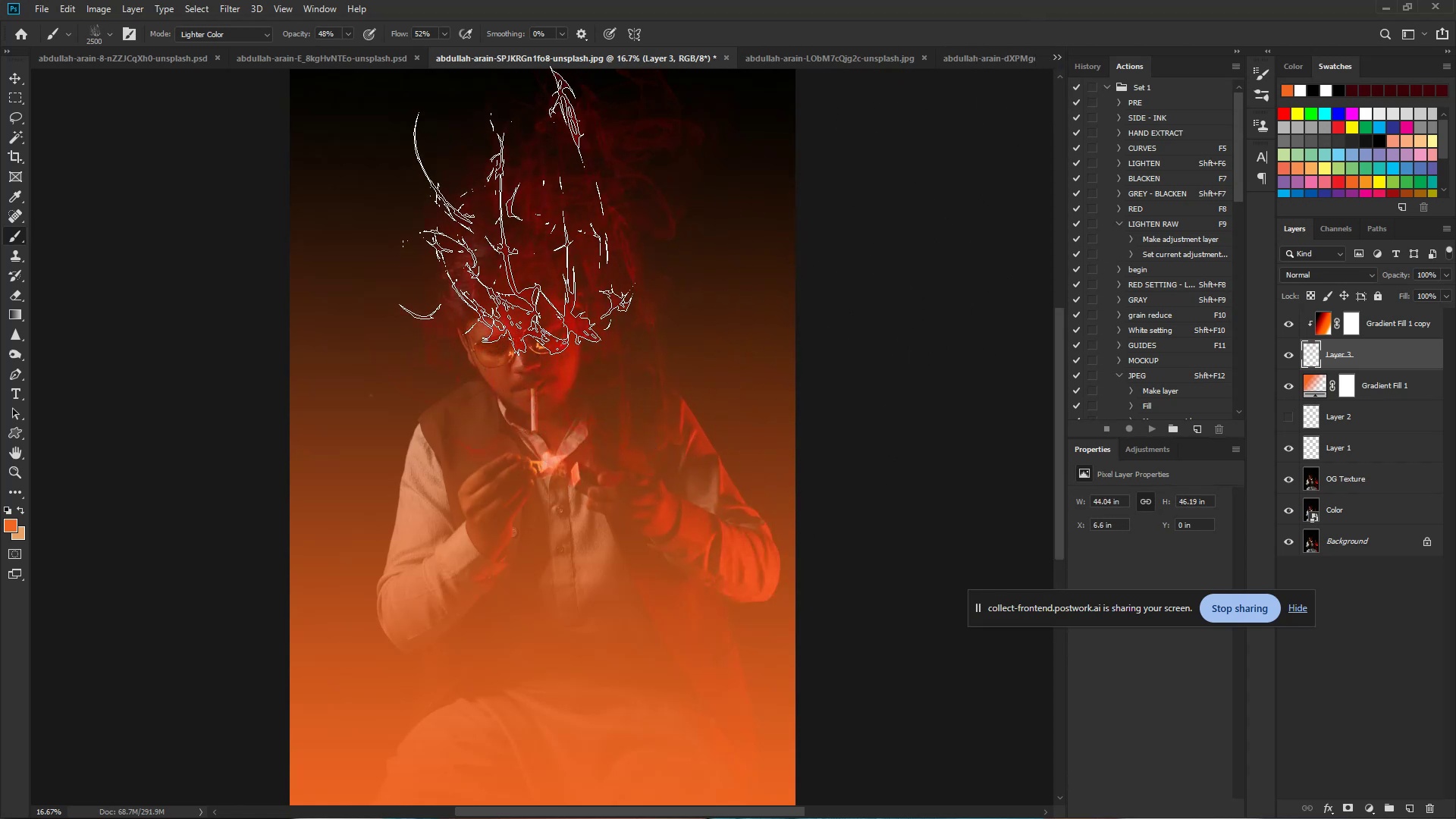 
triple_click([496, 197])
 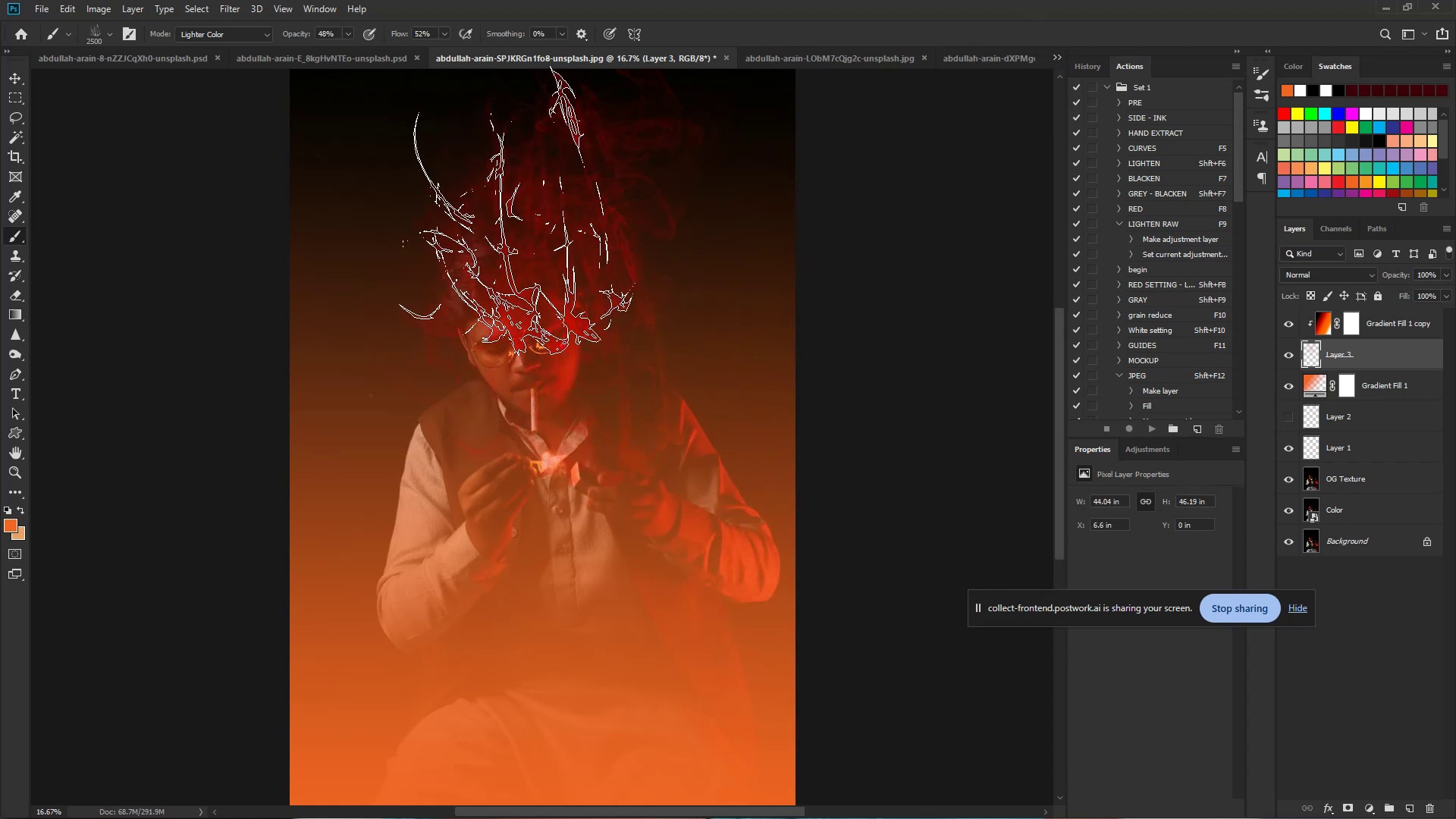 
triple_click([496, 197])
 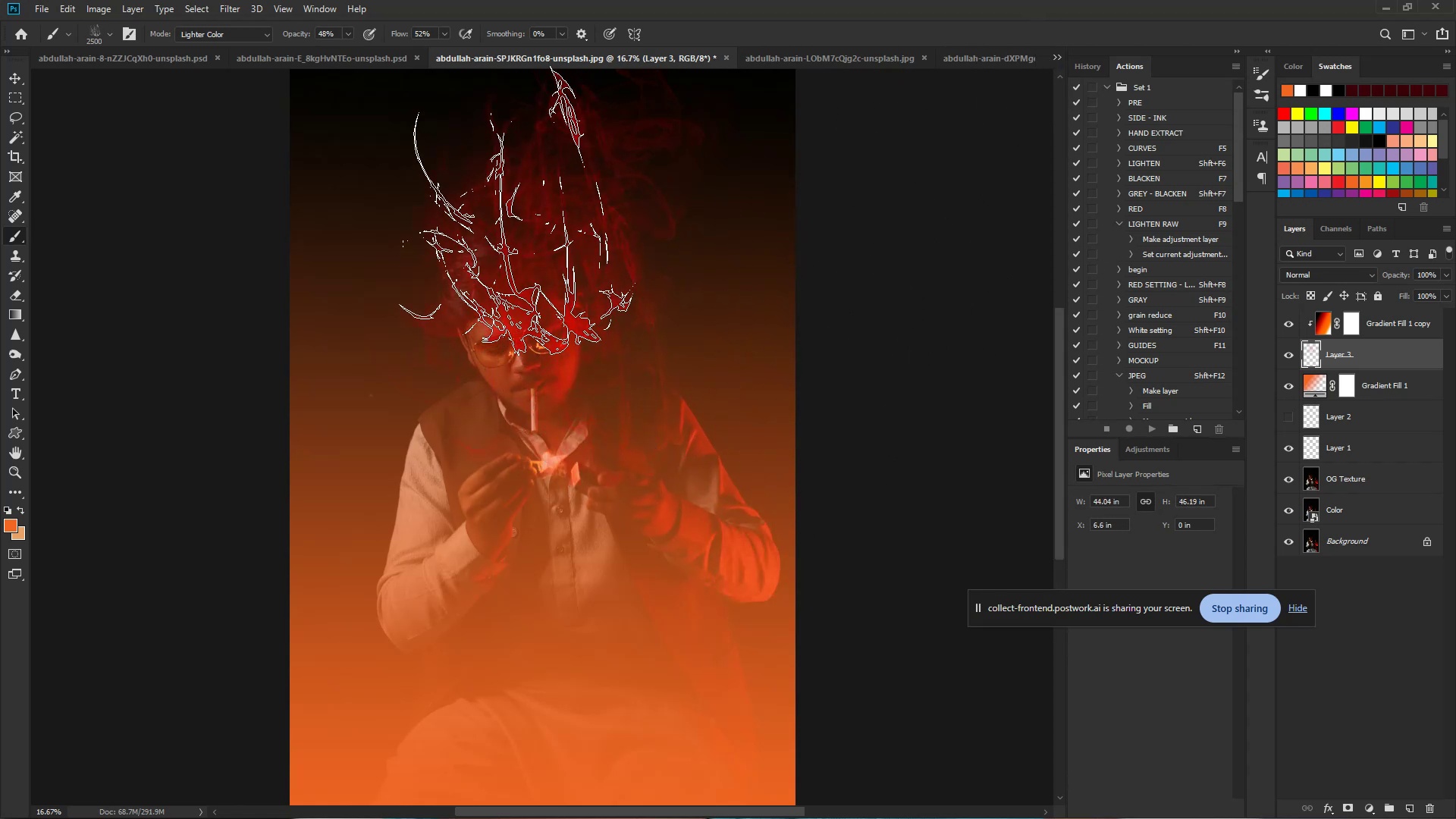 
triple_click([496, 197])
 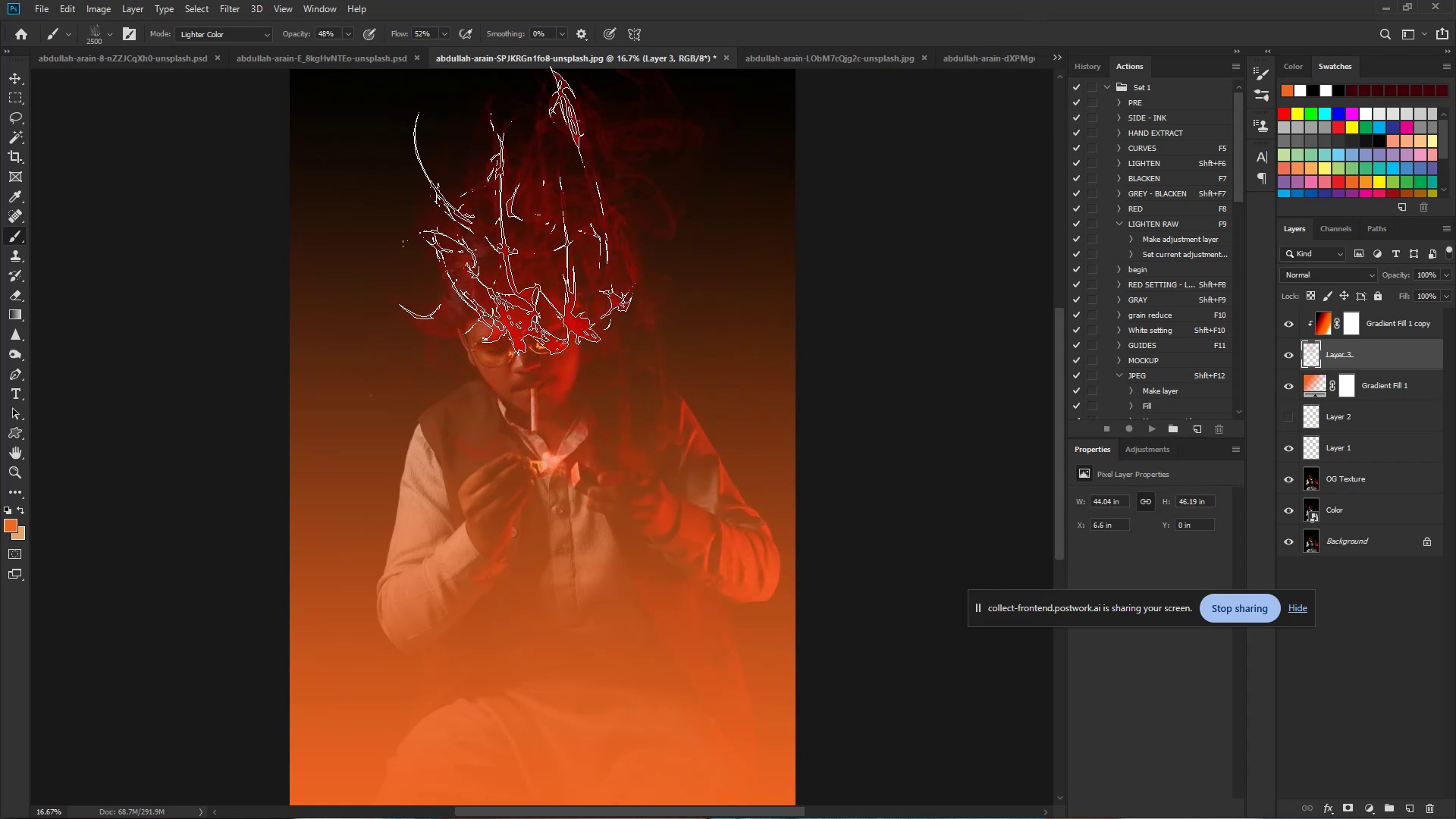 
triple_click([496, 197])
 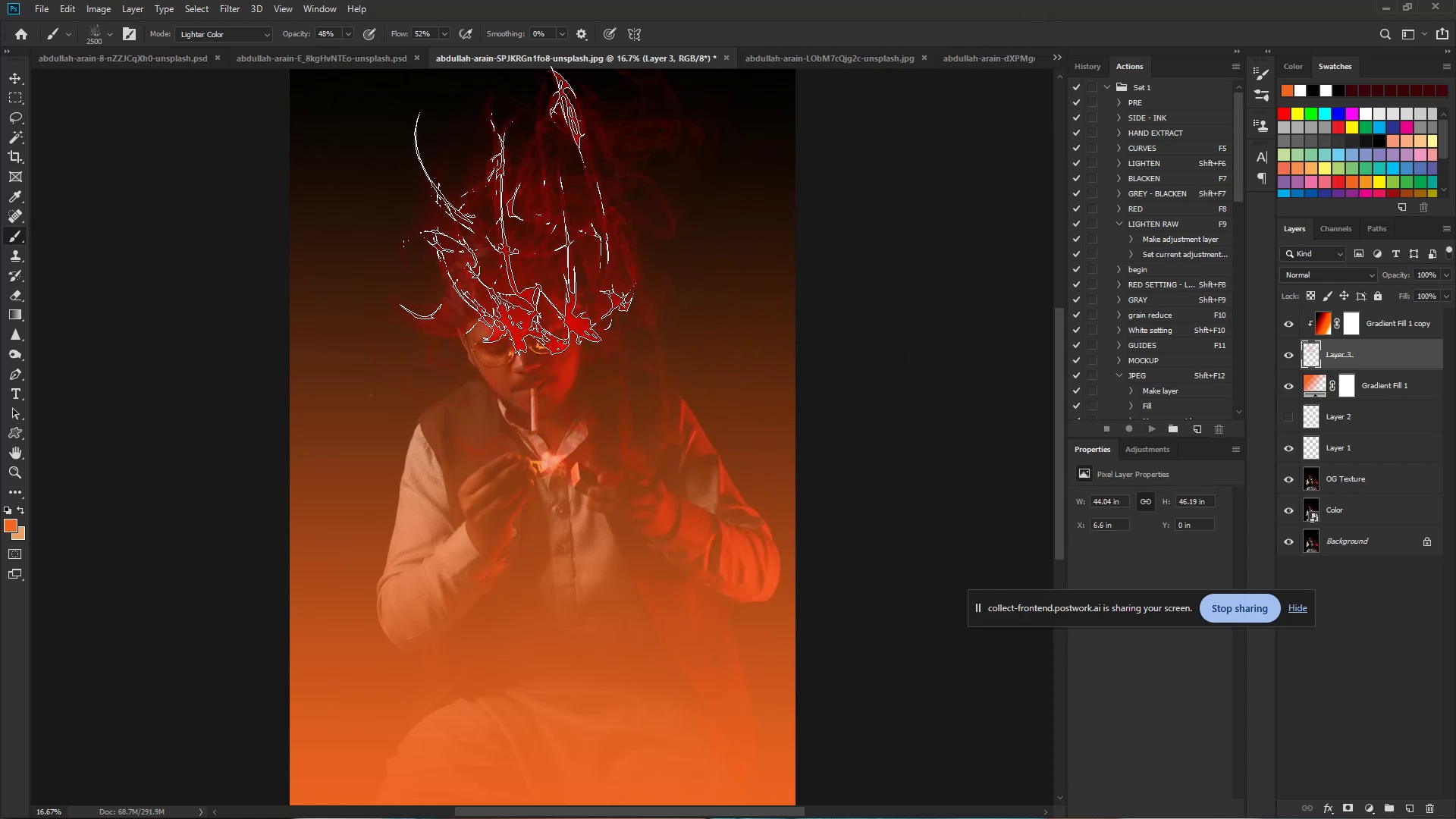 
left_click_drag(start_coordinate=[497, 198], to_coordinate=[500, 199])
 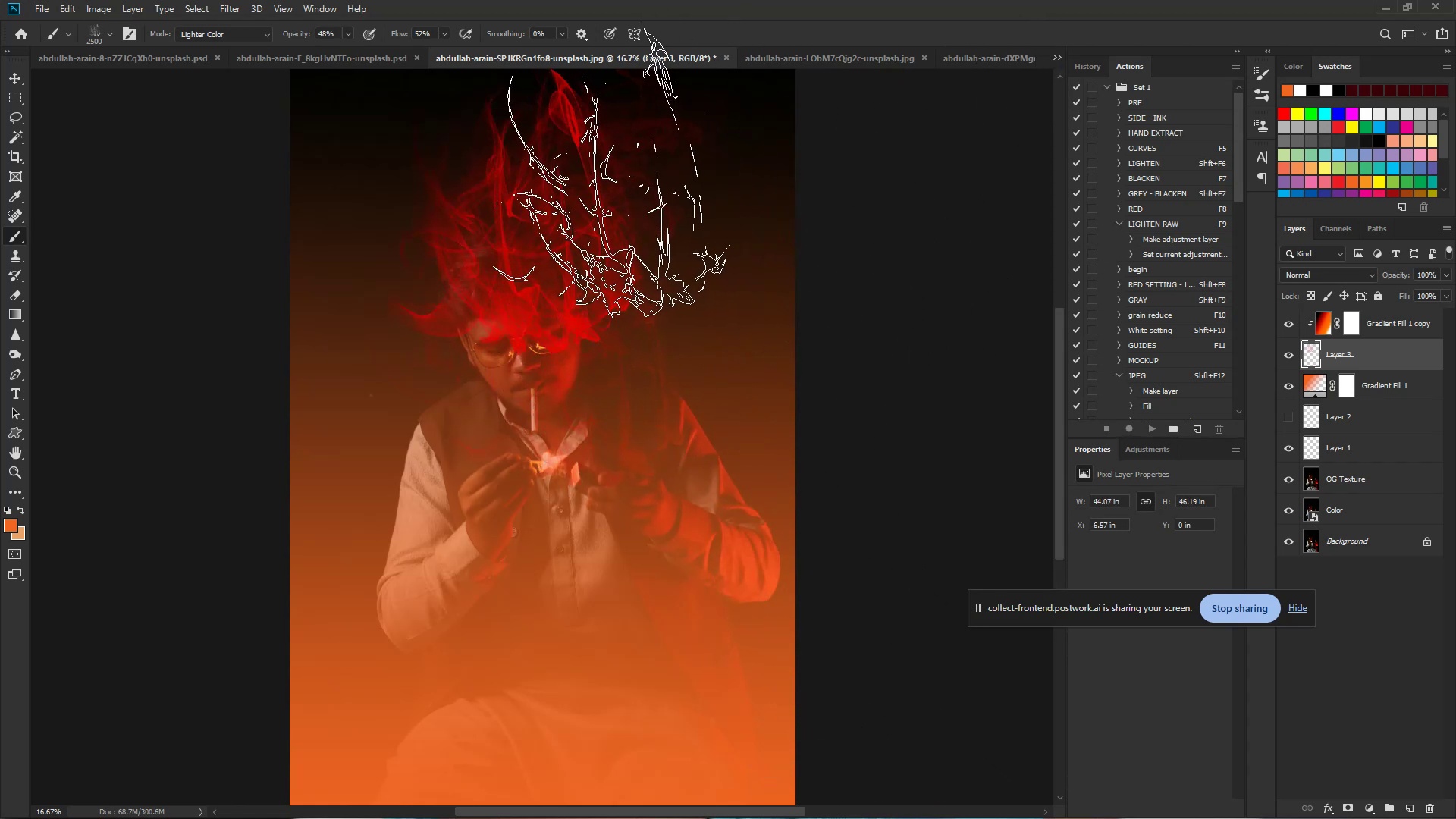 
left_click([590, 159])
 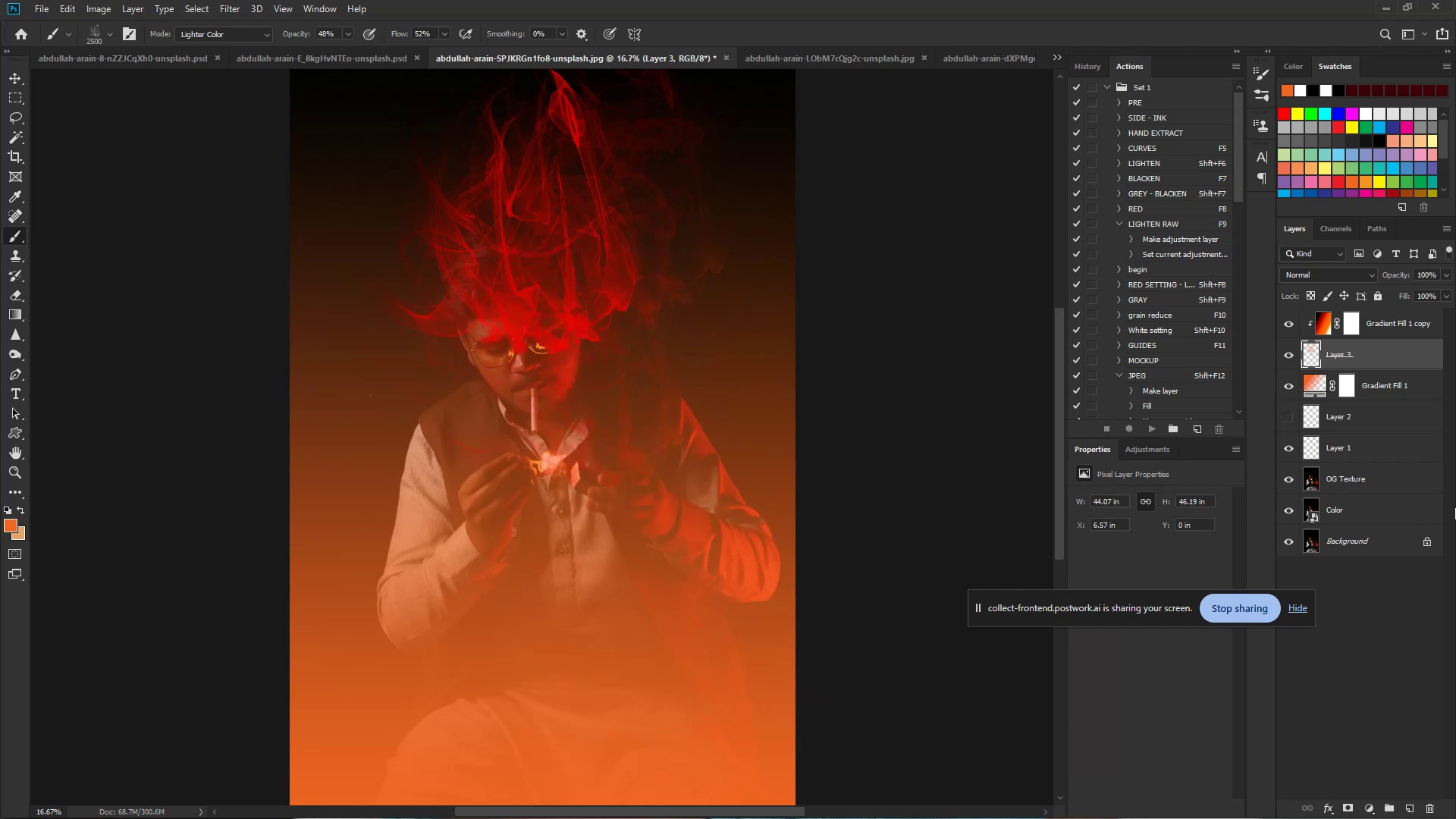 
left_click([1397, 323])
 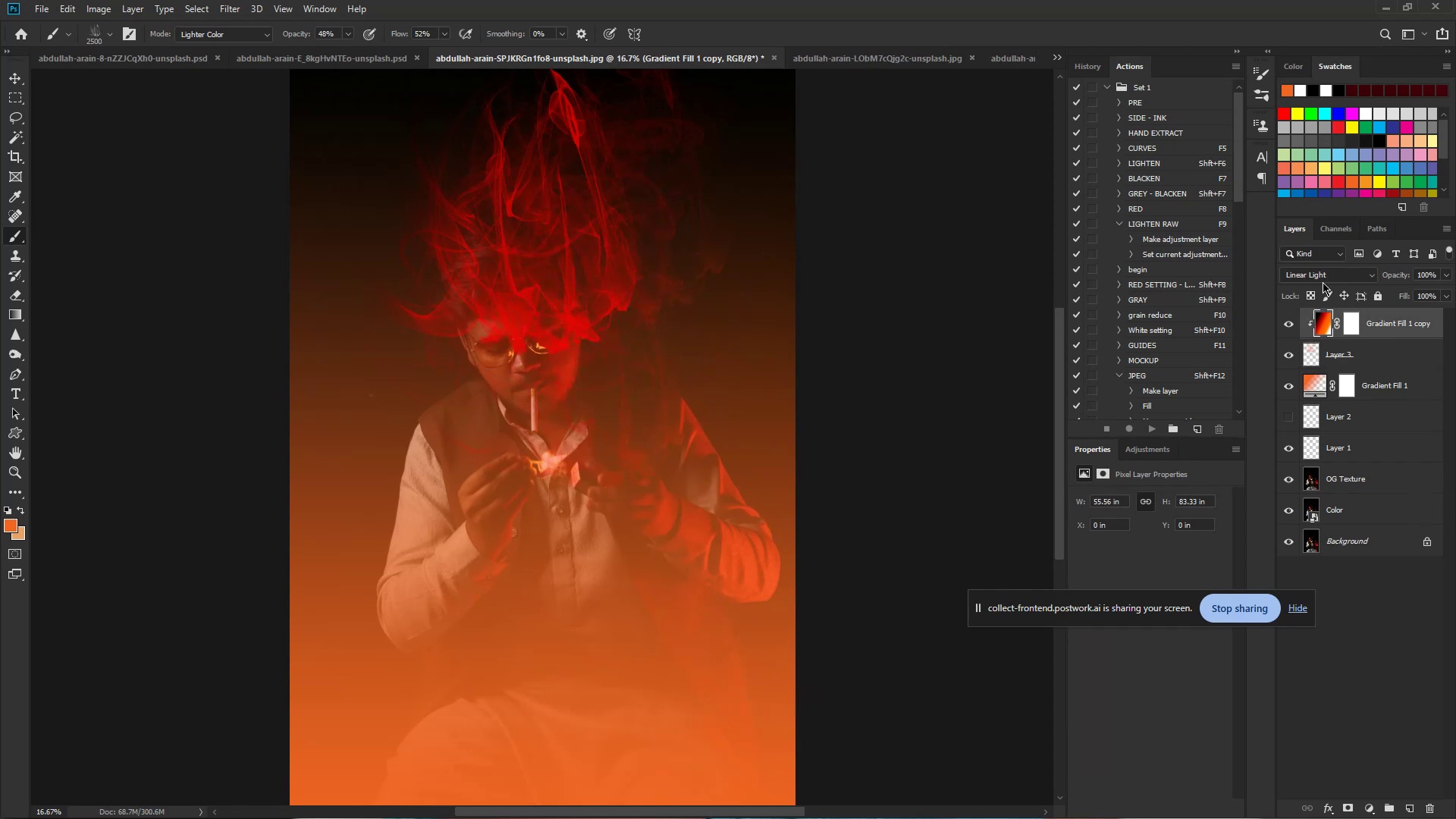 
left_click([1321, 276])
 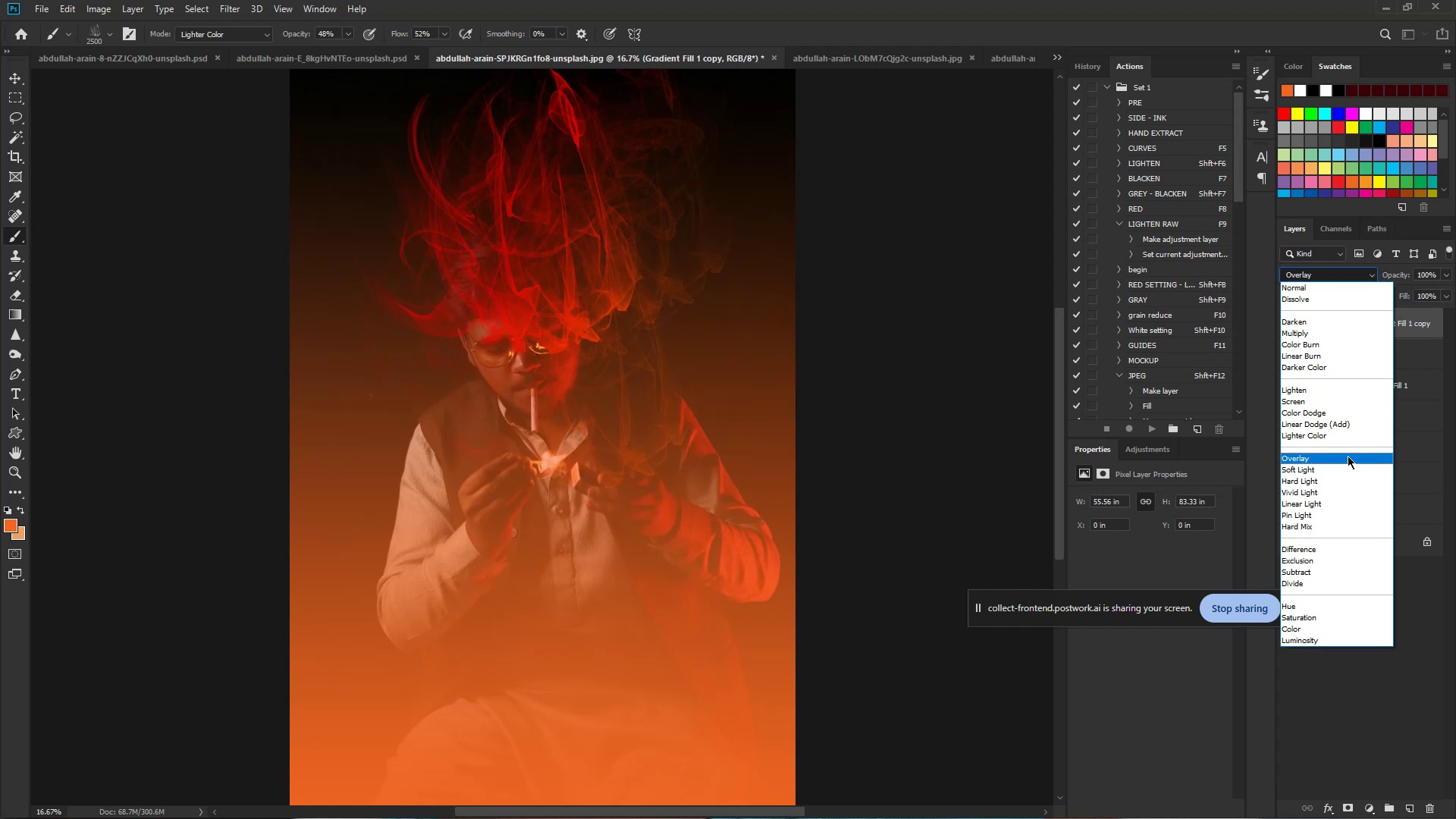 
wait(20.72)
 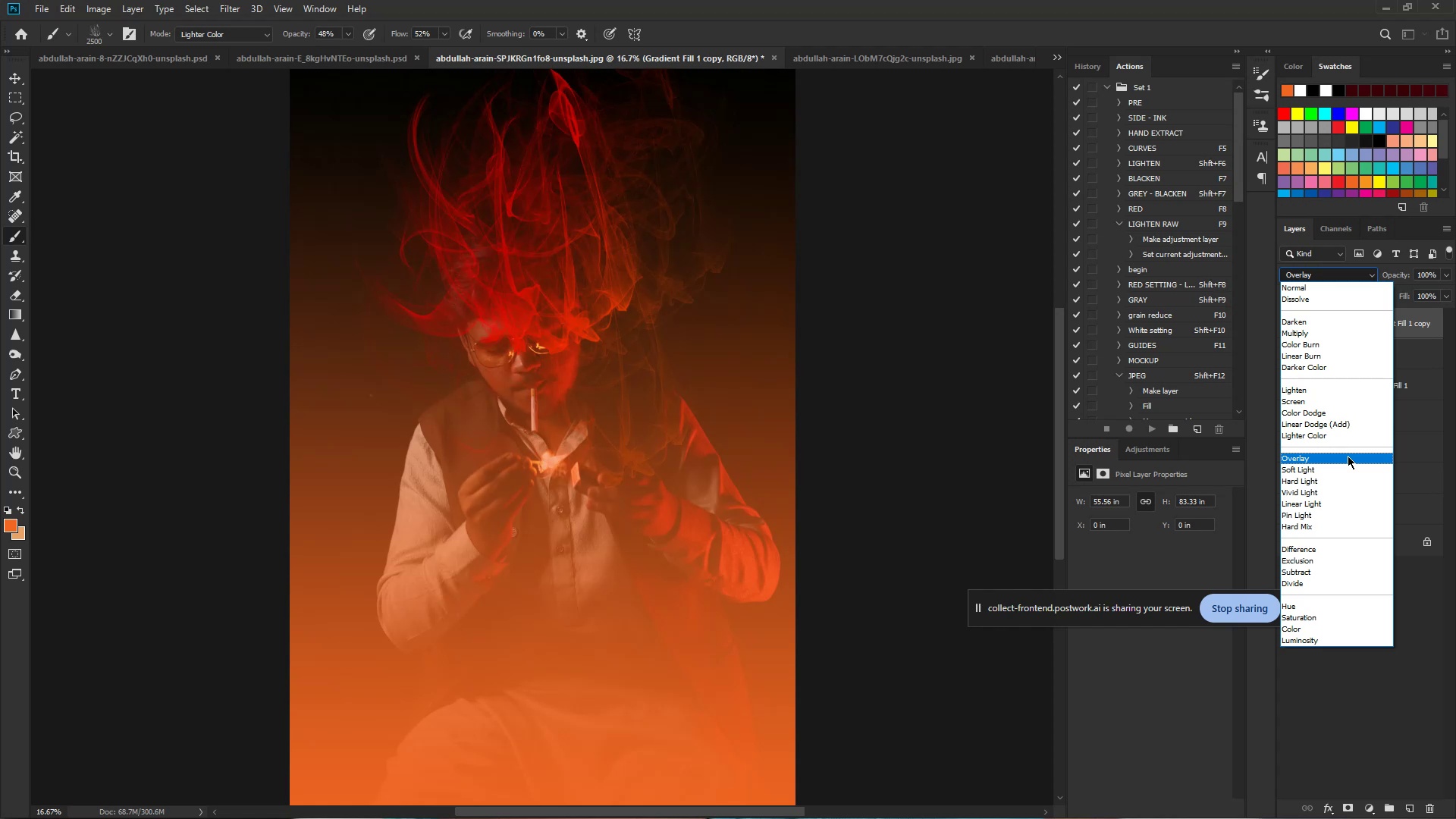 
left_click([1346, 422])
 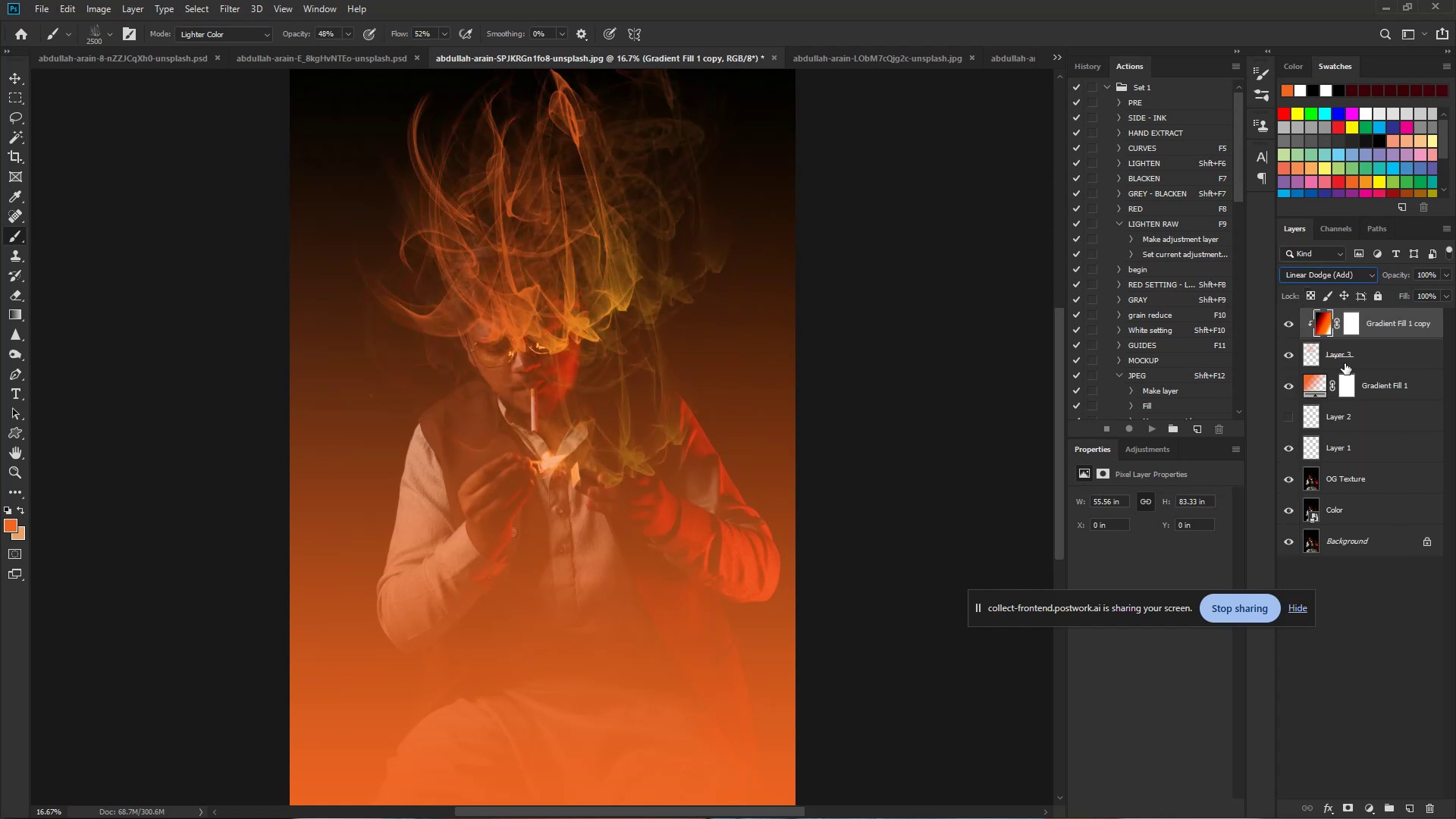 
left_click([1396, 356])
 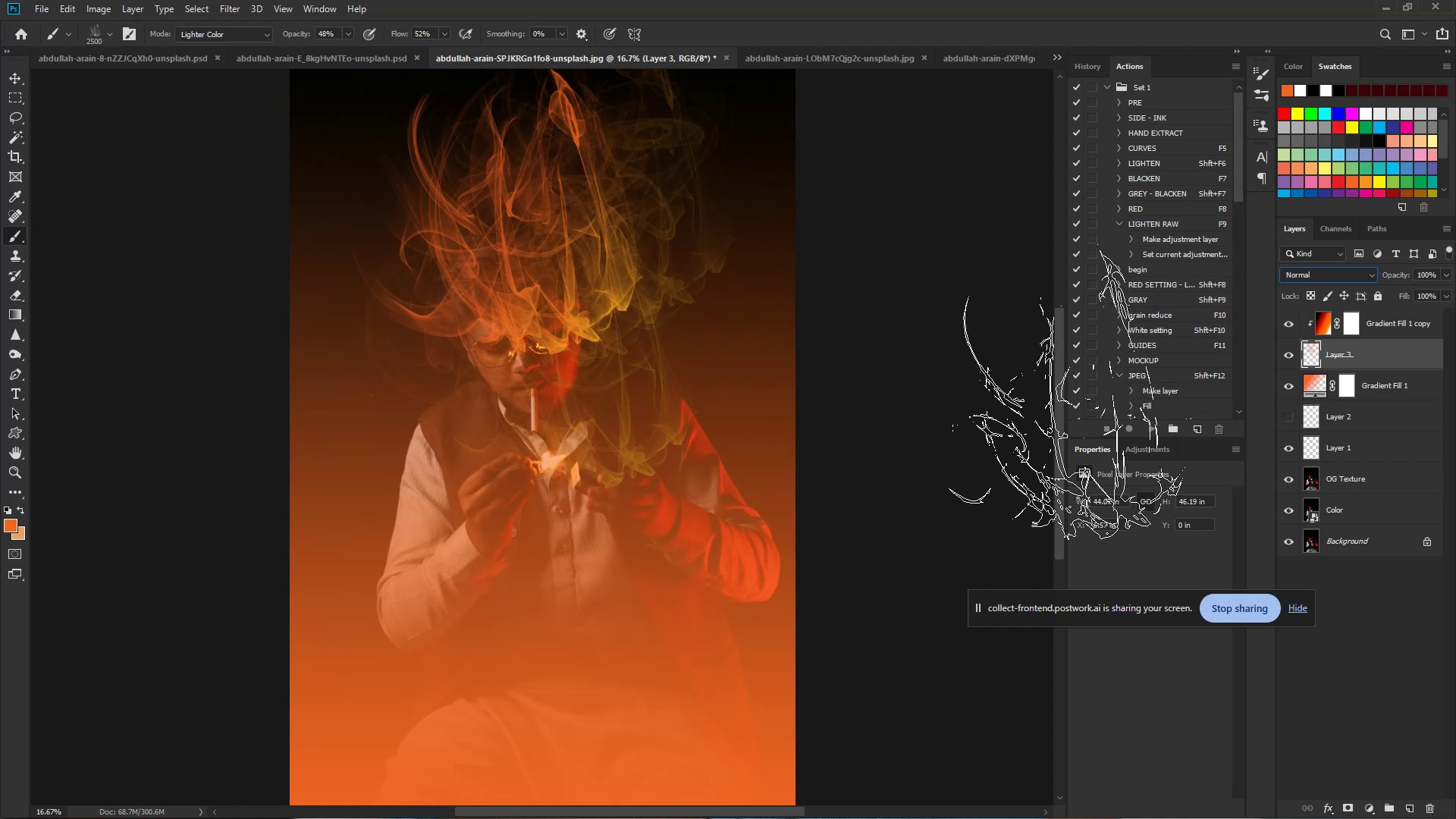 
wait(5.43)
 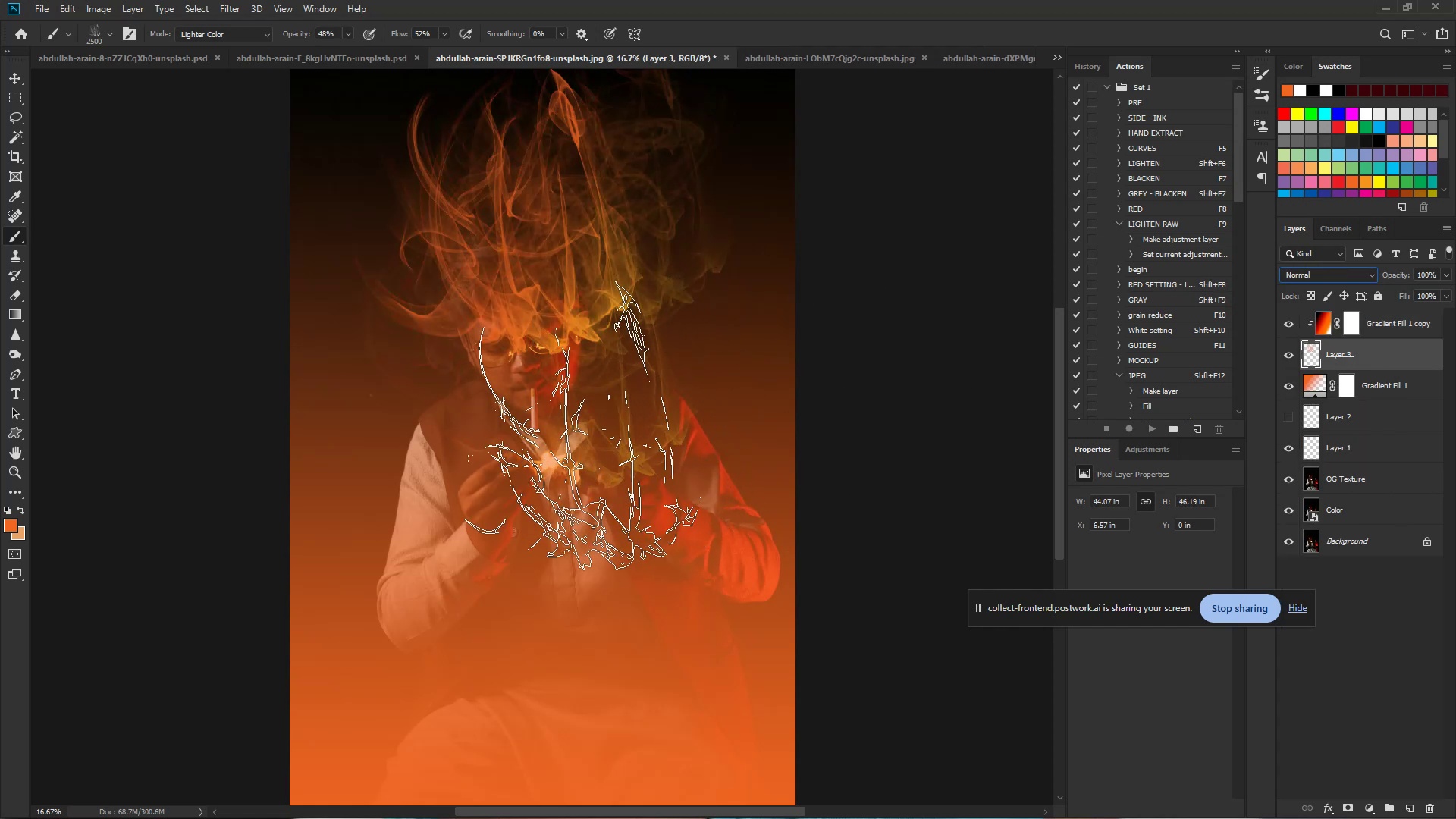 
key(Delete)
 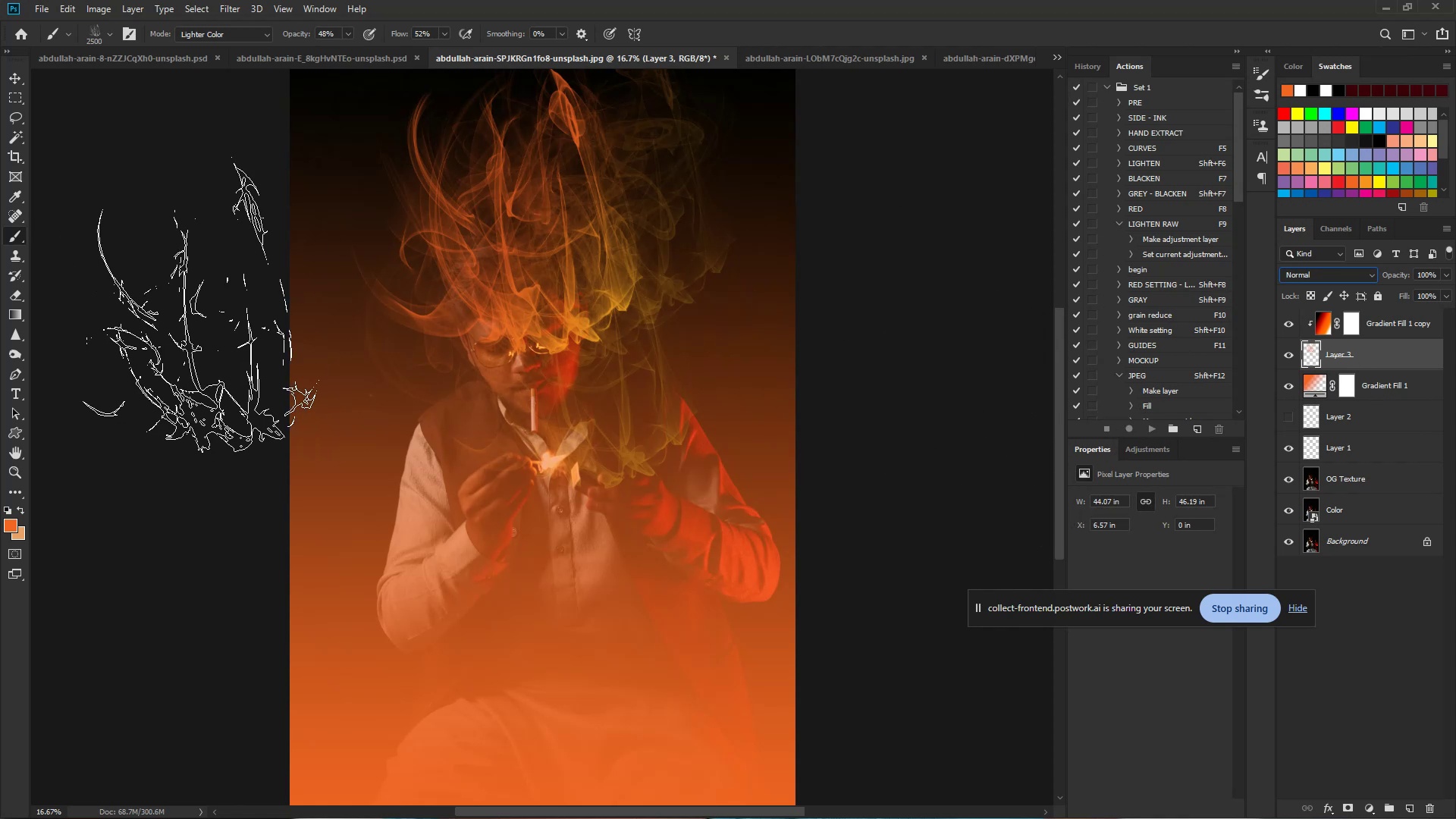 
key(Control+A)
 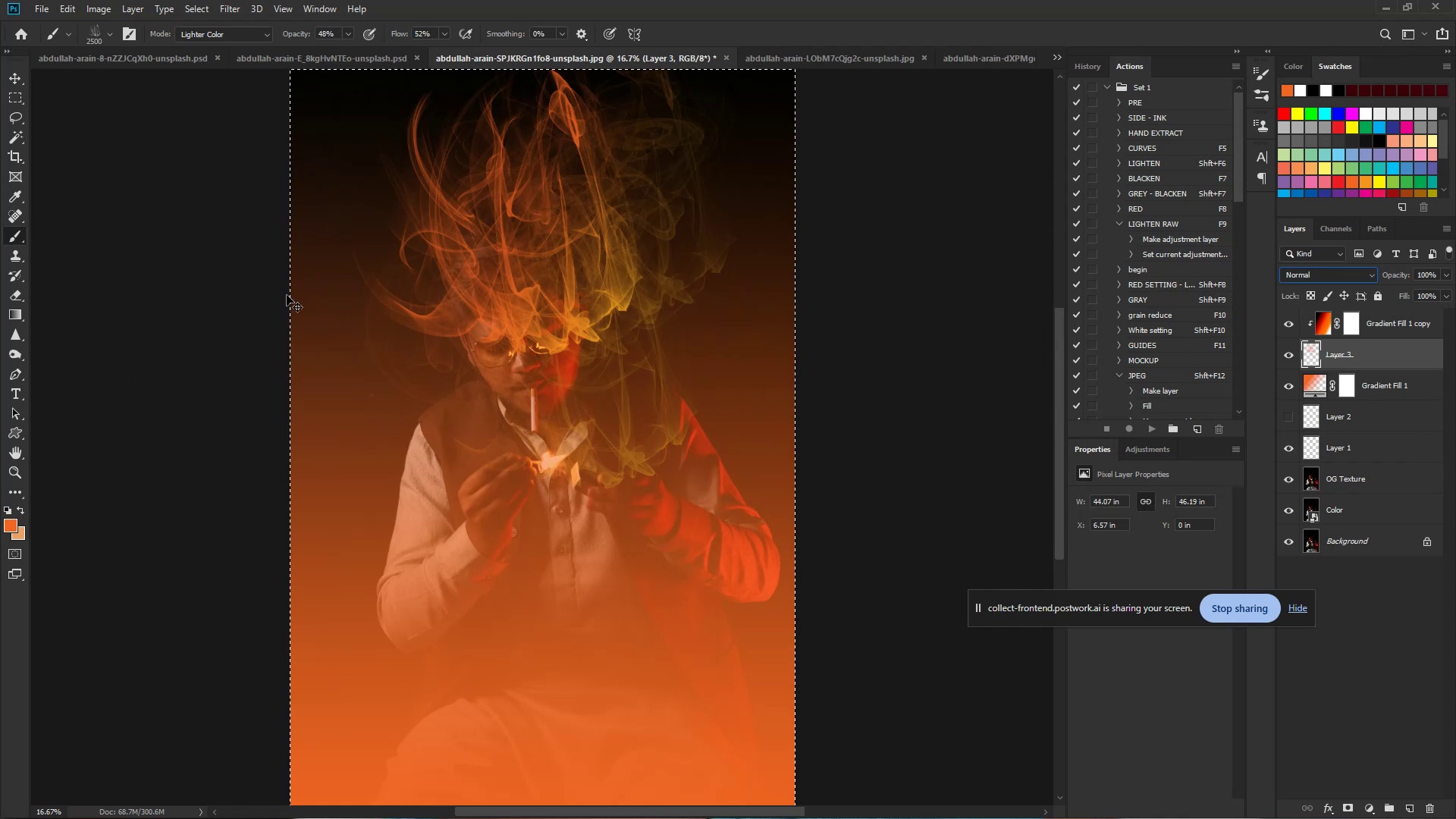 
type([Delete][Delete][Delete][Delete]x[Delete][Delete]dx)
 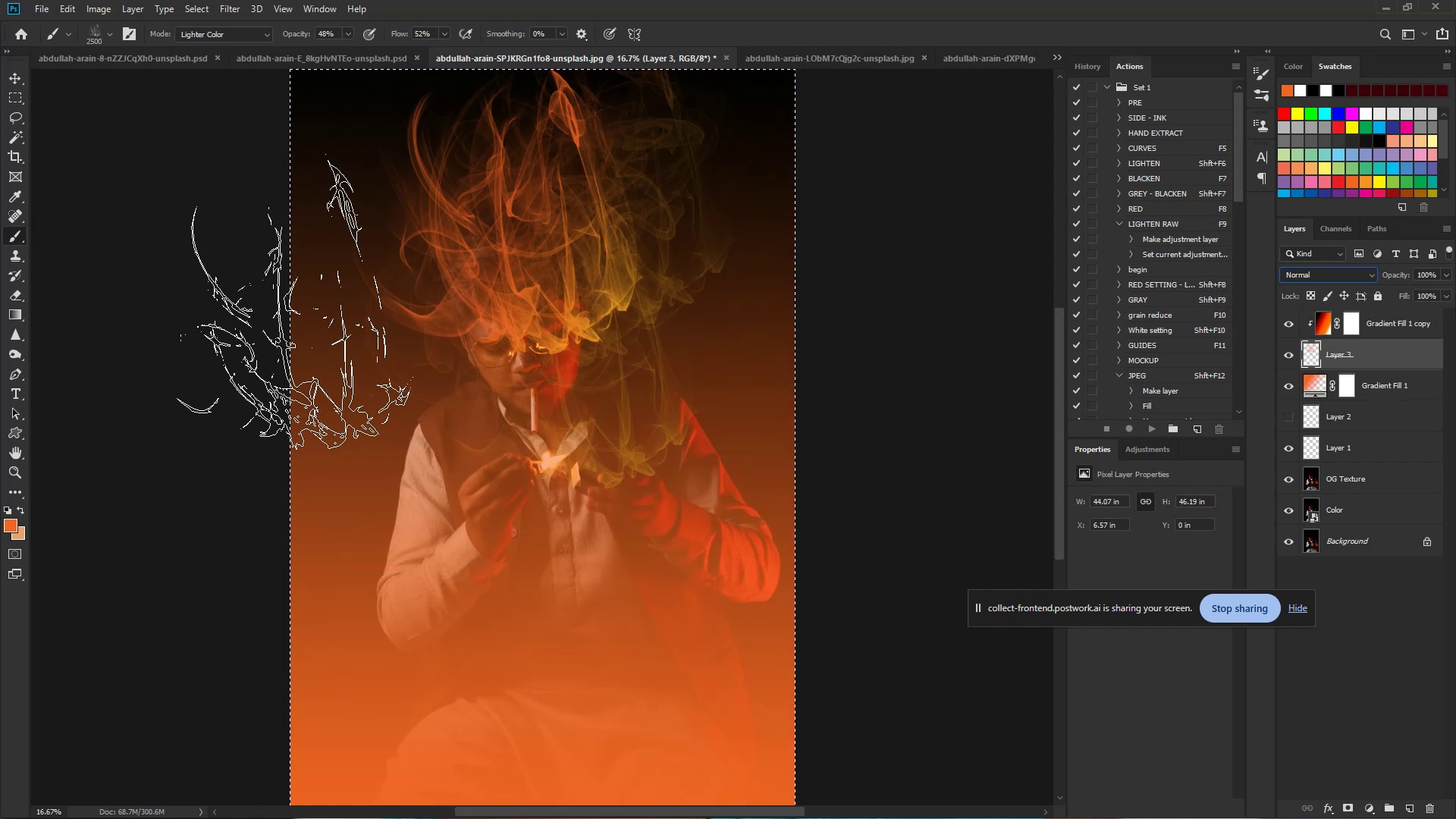 
key(E)
 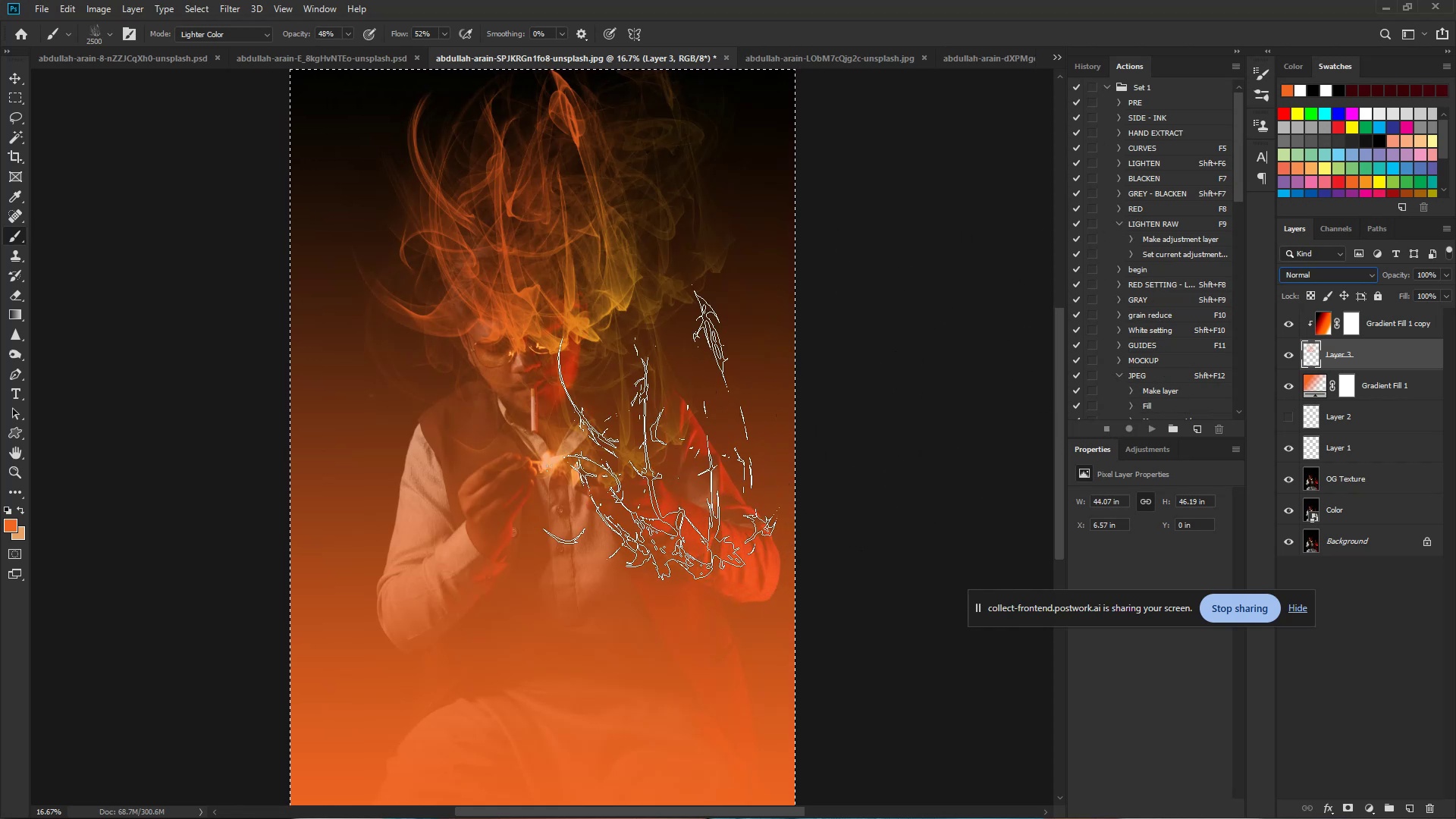 
hold_key(key=AltLeft, duration=0.63)
 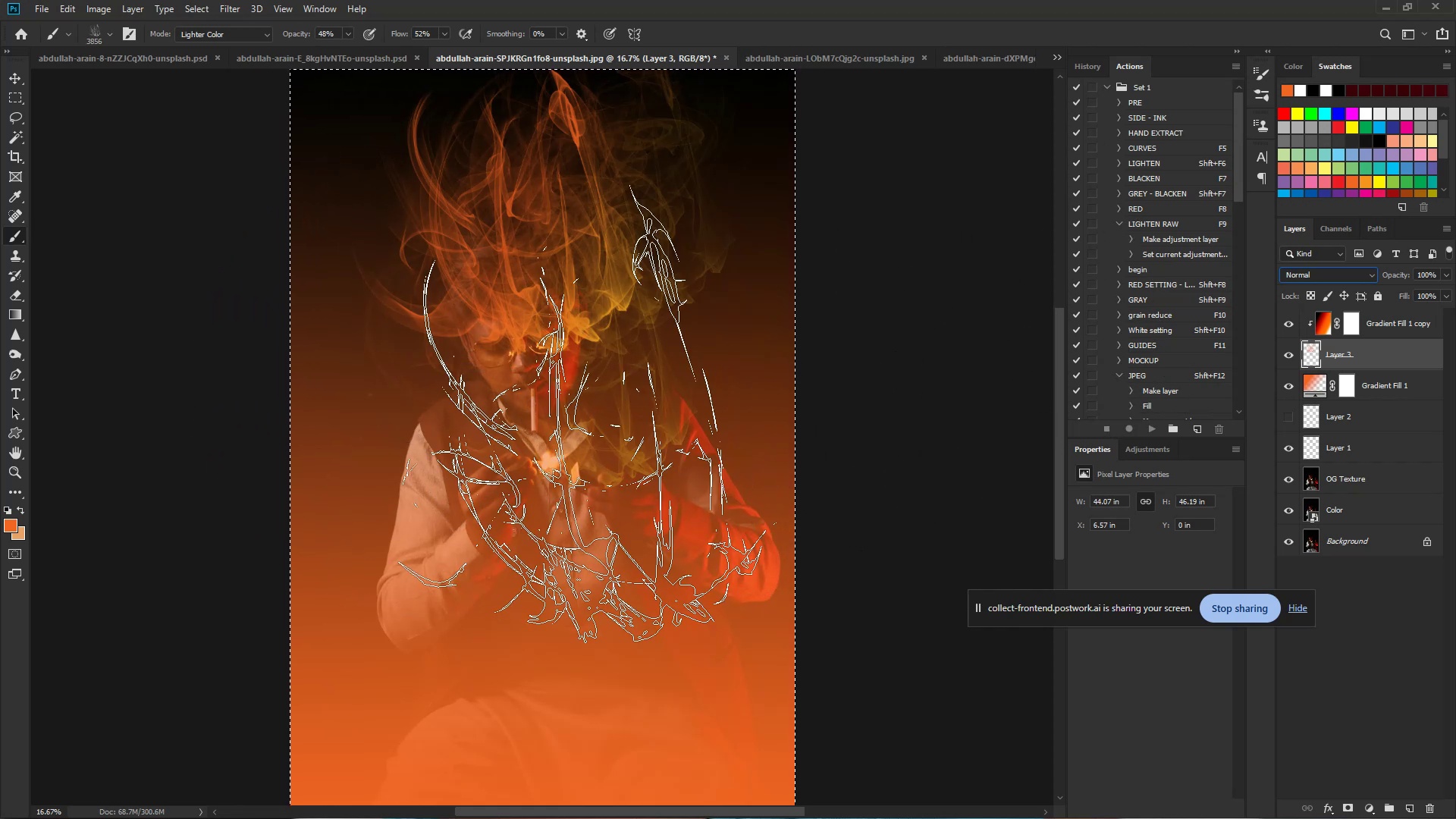 
right_click([551, 399])
 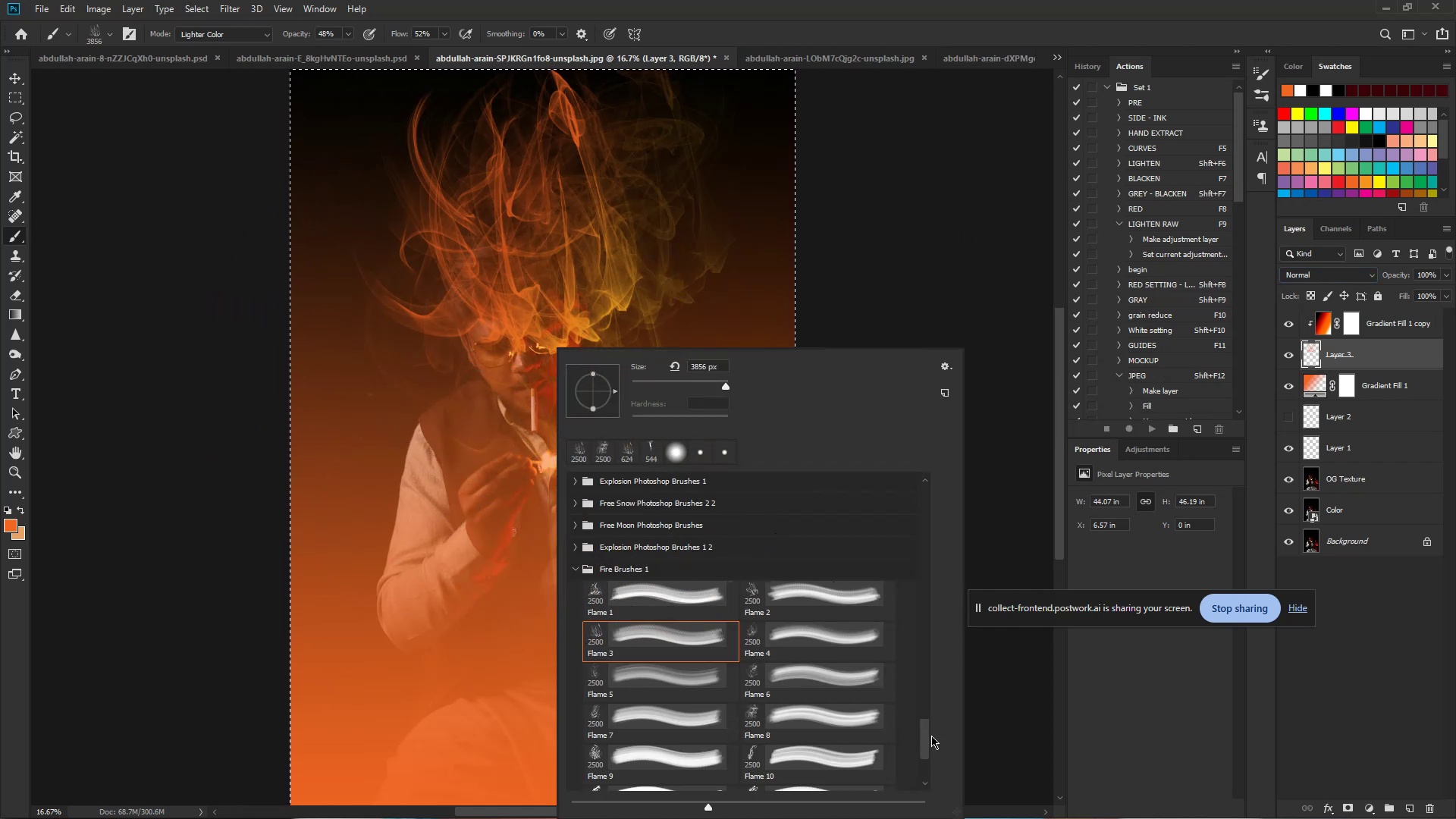 
left_click_drag(start_coordinate=[924, 733], to_coordinate=[918, 384])
 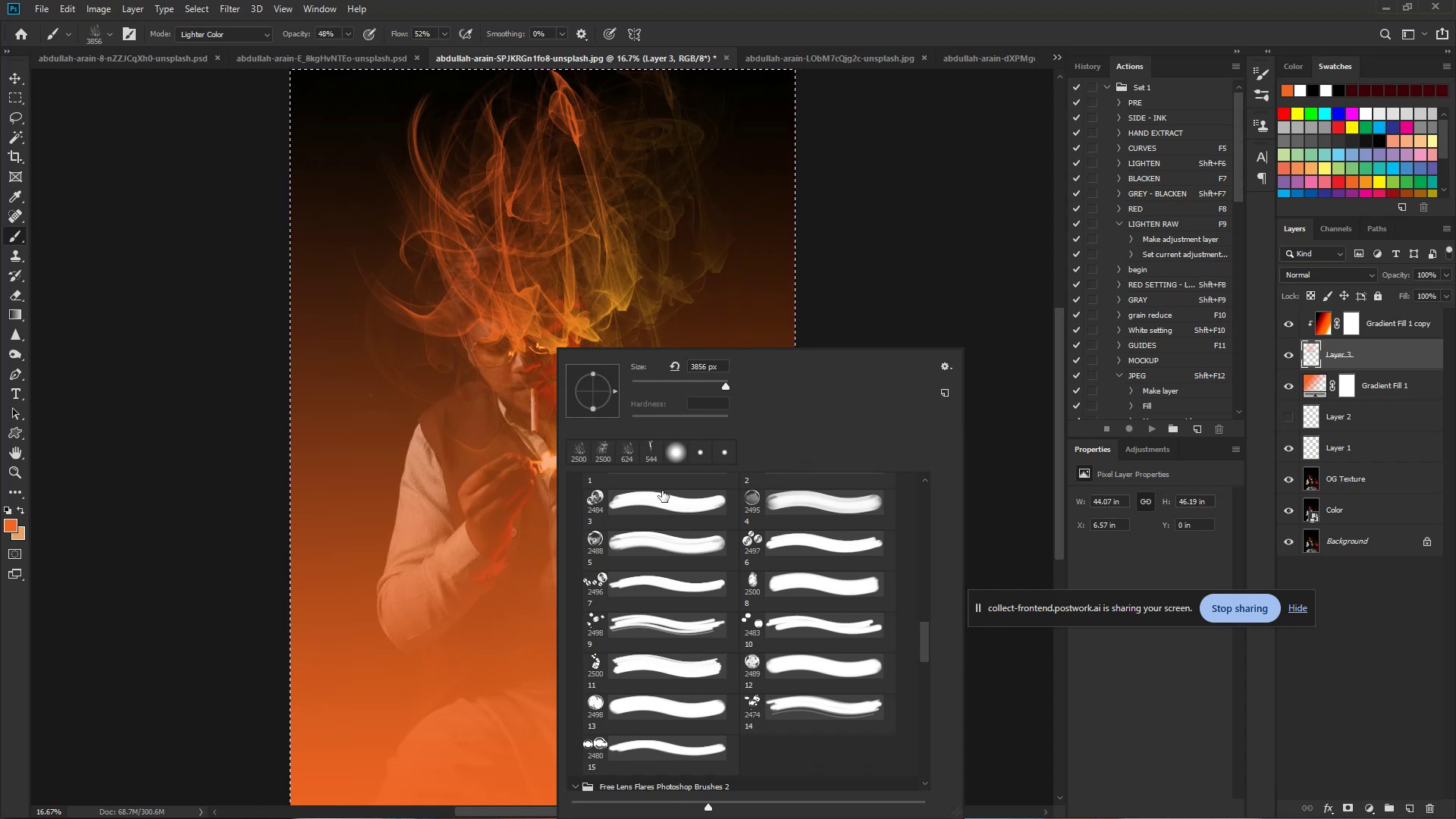 
wait(12.21)
 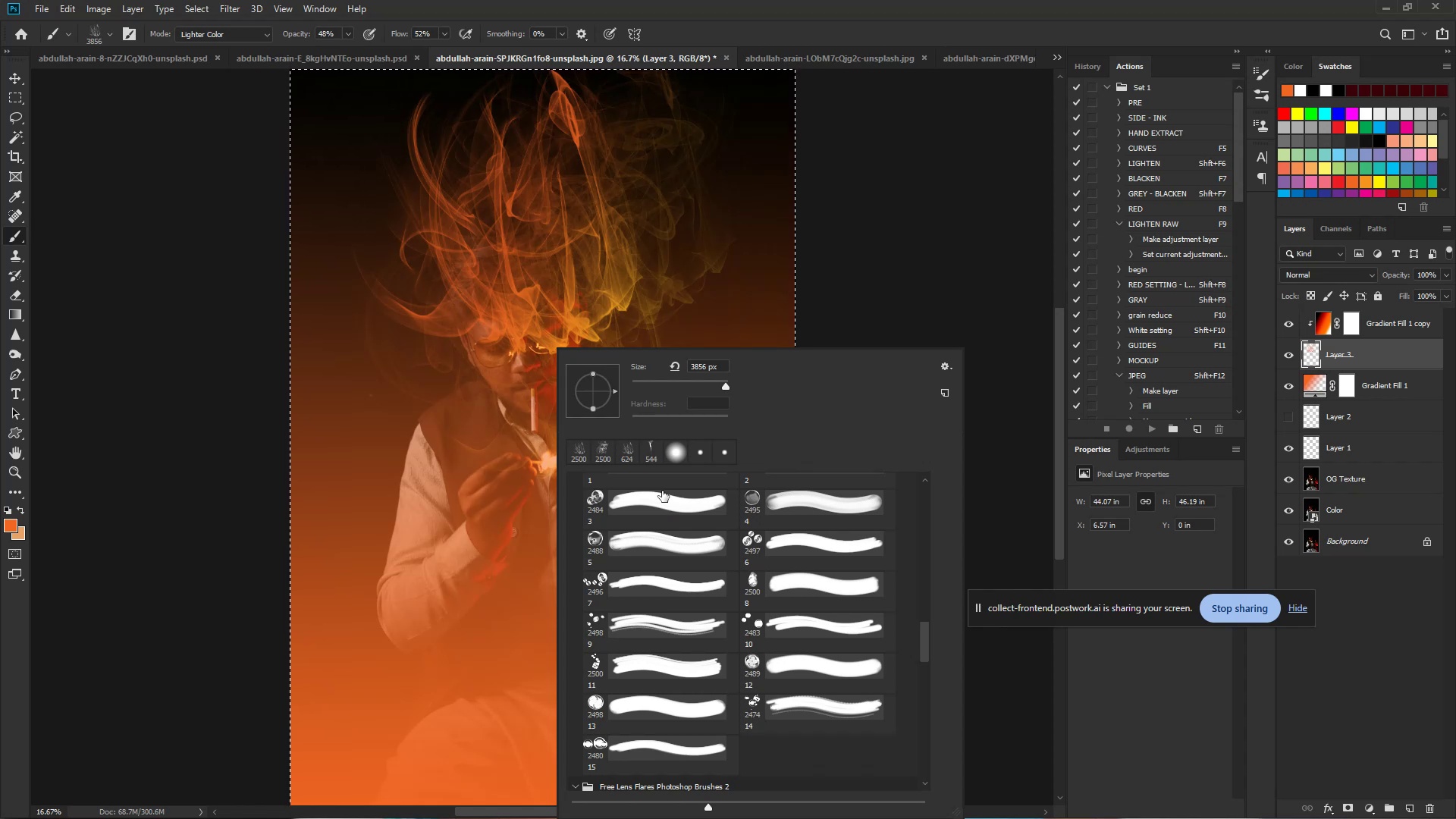 
left_click([1288, 384])
 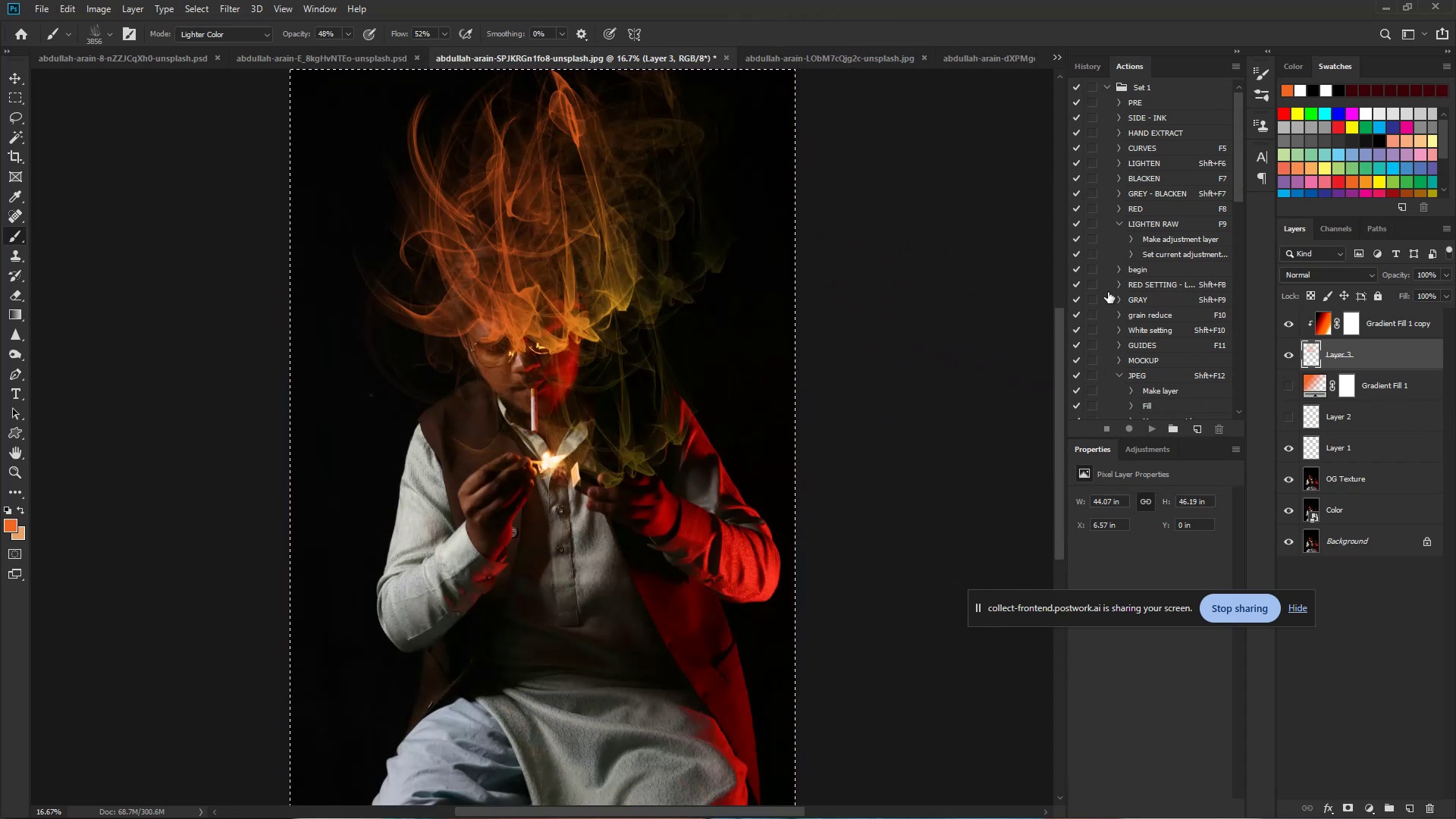 
hold_key(key=ControlLeft, duration=2.14)
 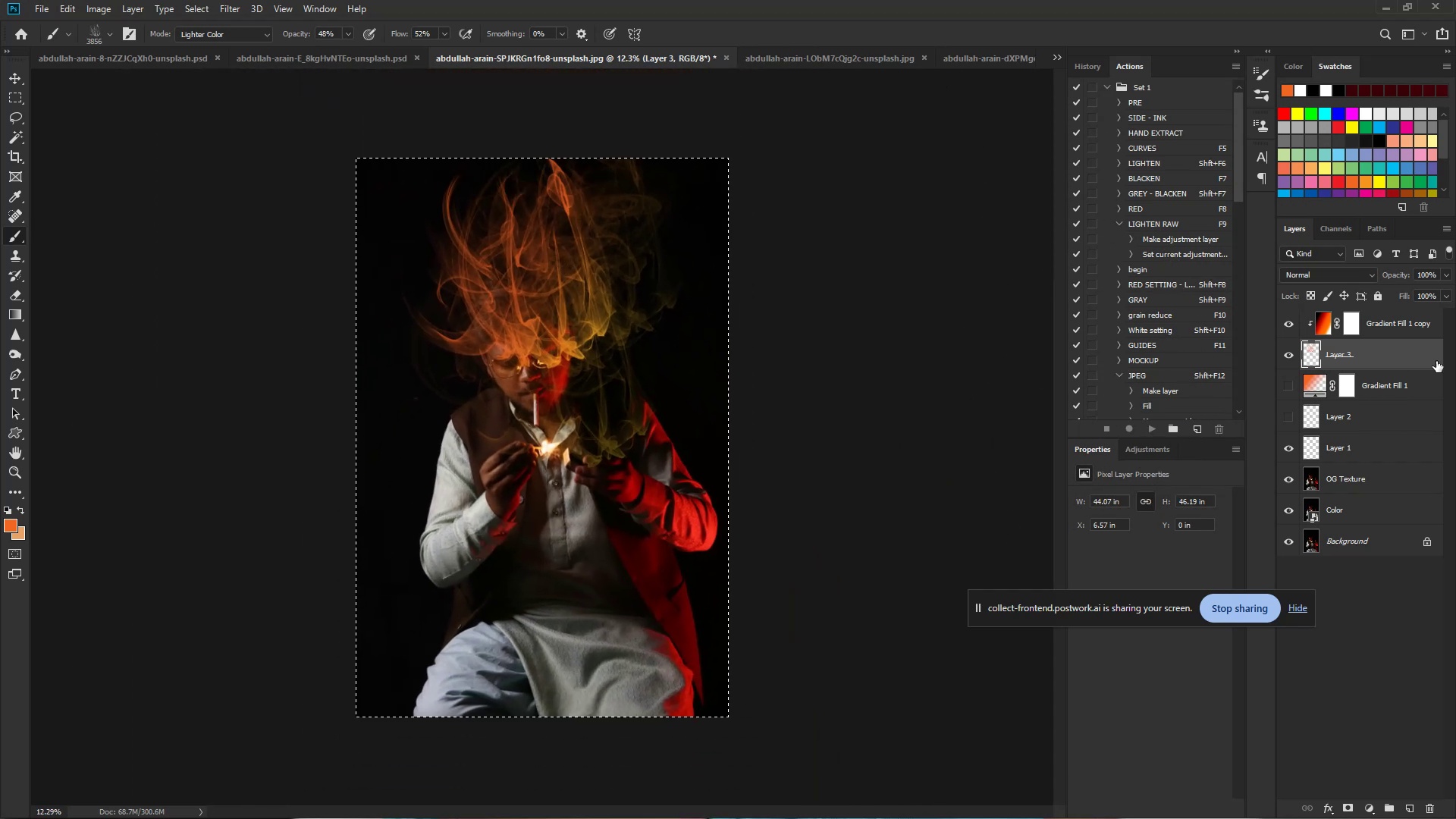 
hold_key(key=Space, duration=1.53)
 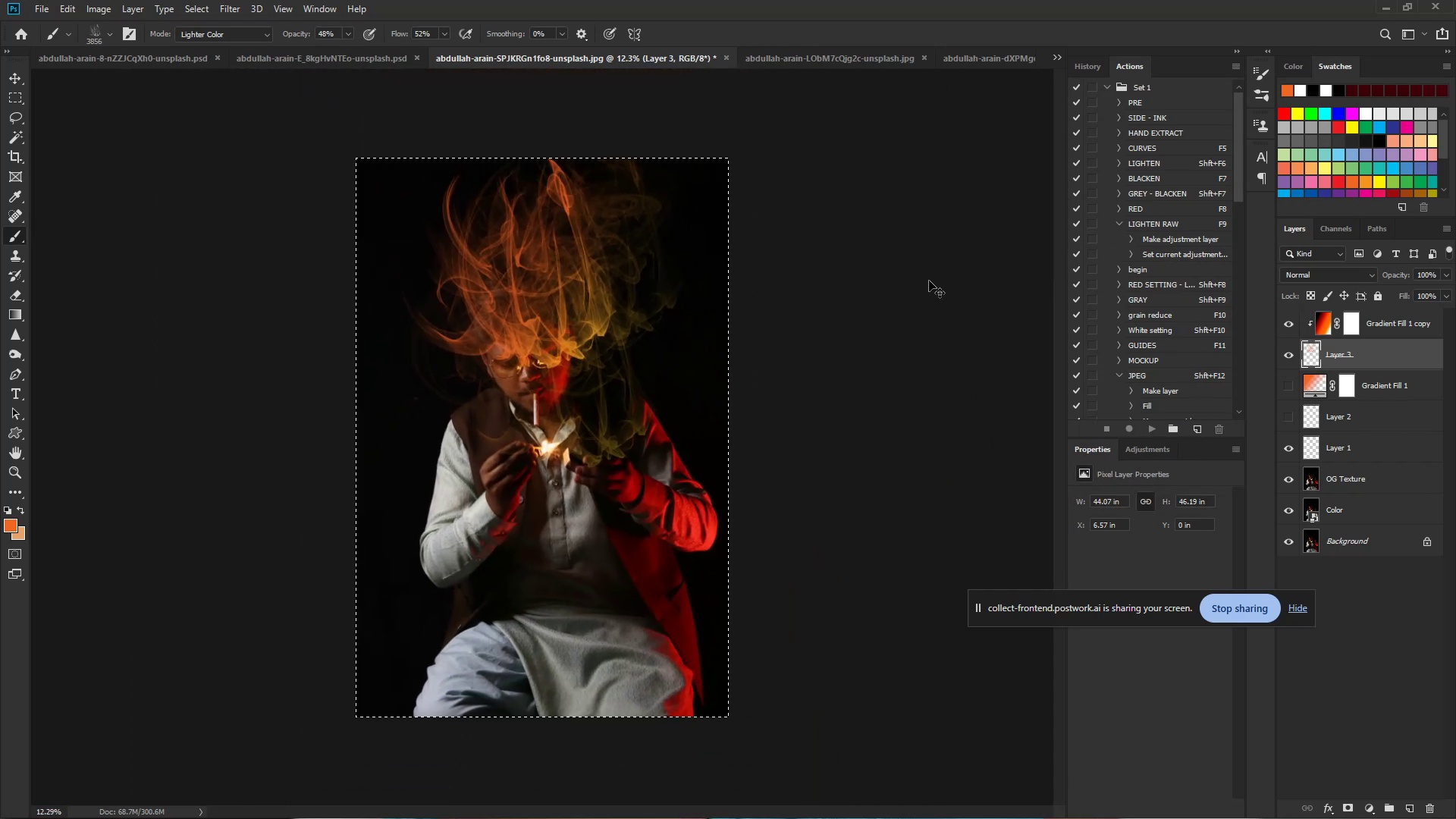 
left_click_drag(start_coordinate=[578, 217], to_coordinate=[570, 213])
 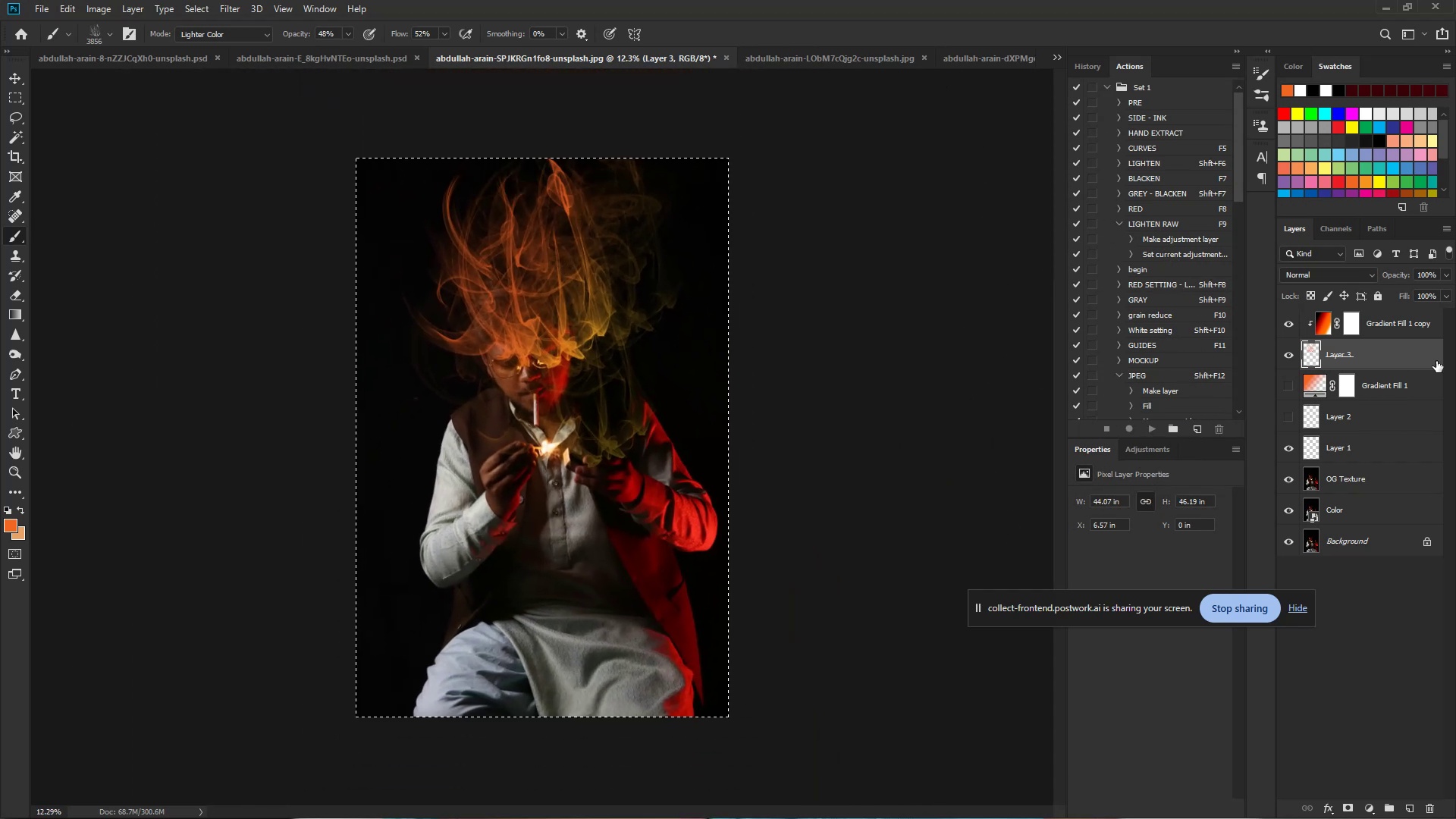 
hold_key(key=Space, duration=0.39)
 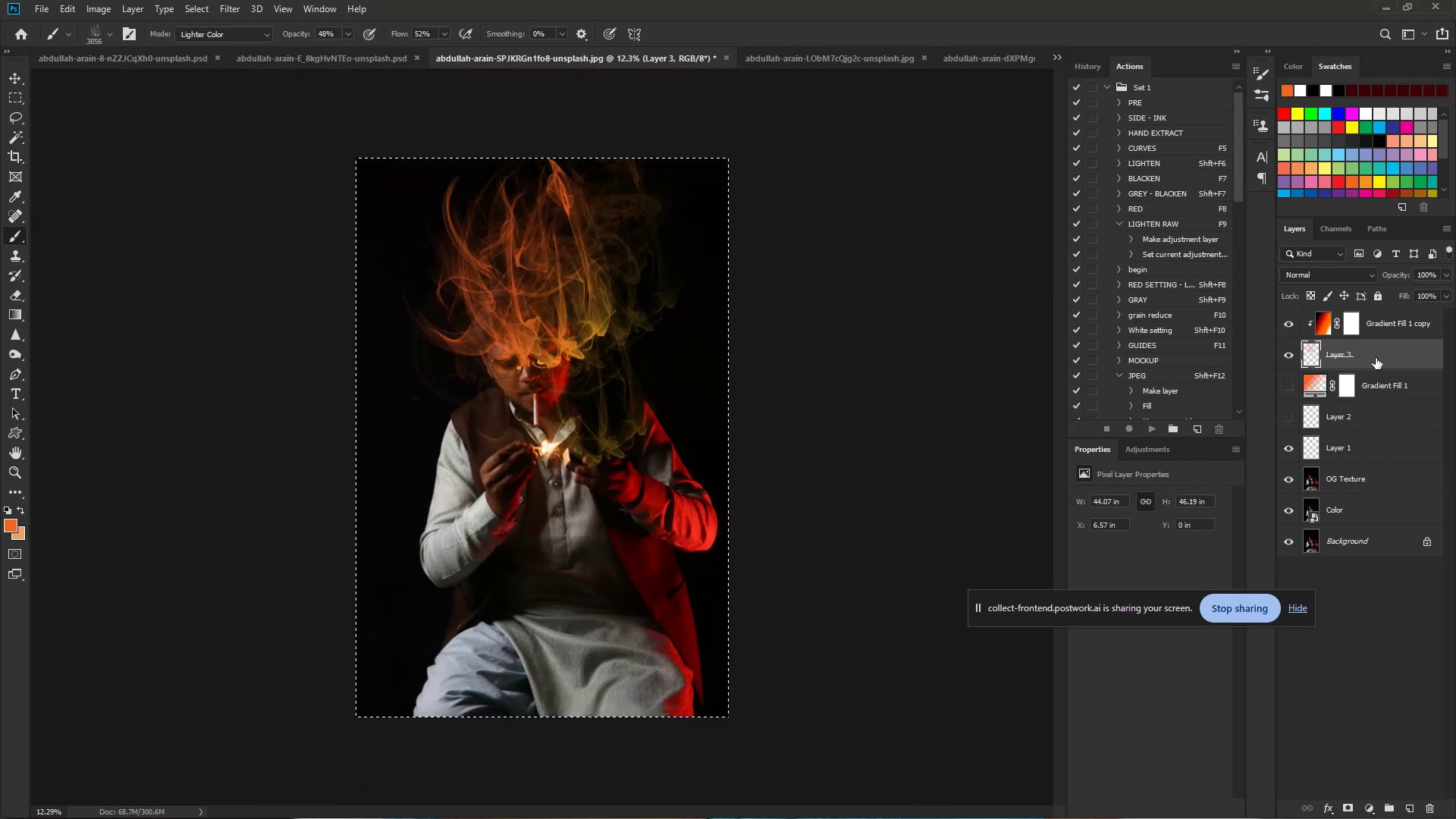 
wait(10.9)
 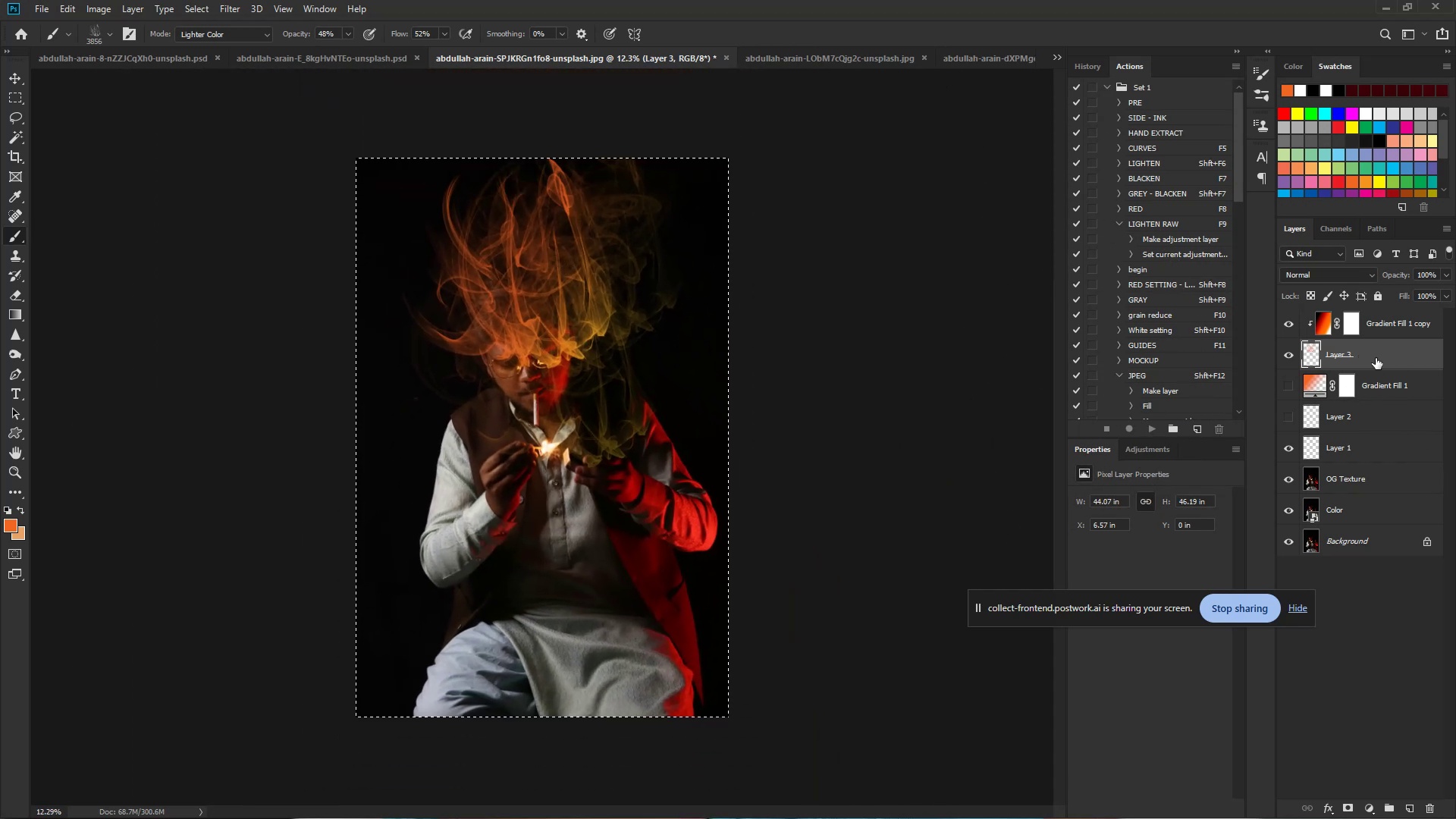 
key(Delete)
 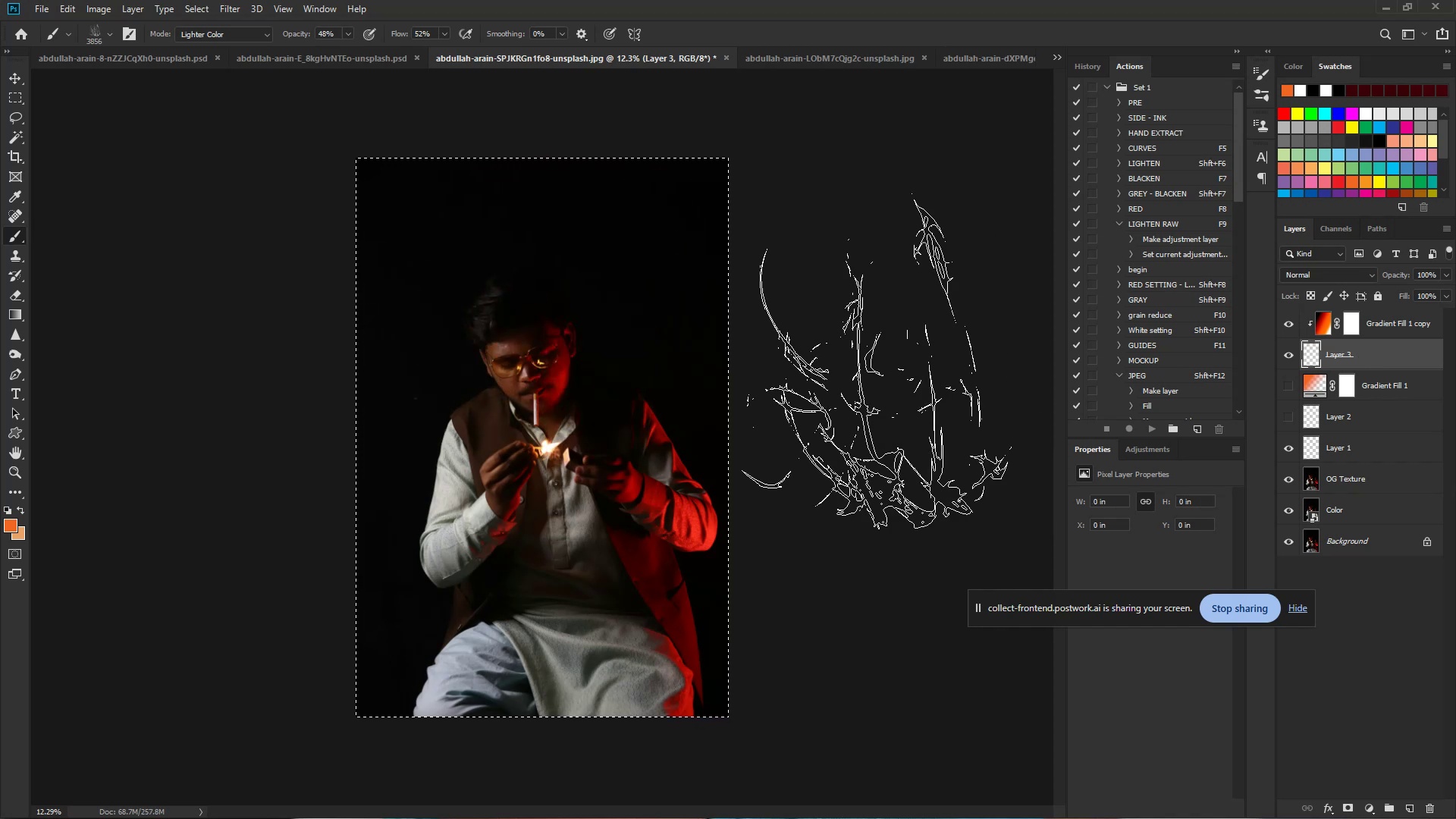 
hold_key(key=AltLeft, duration=0.99)
 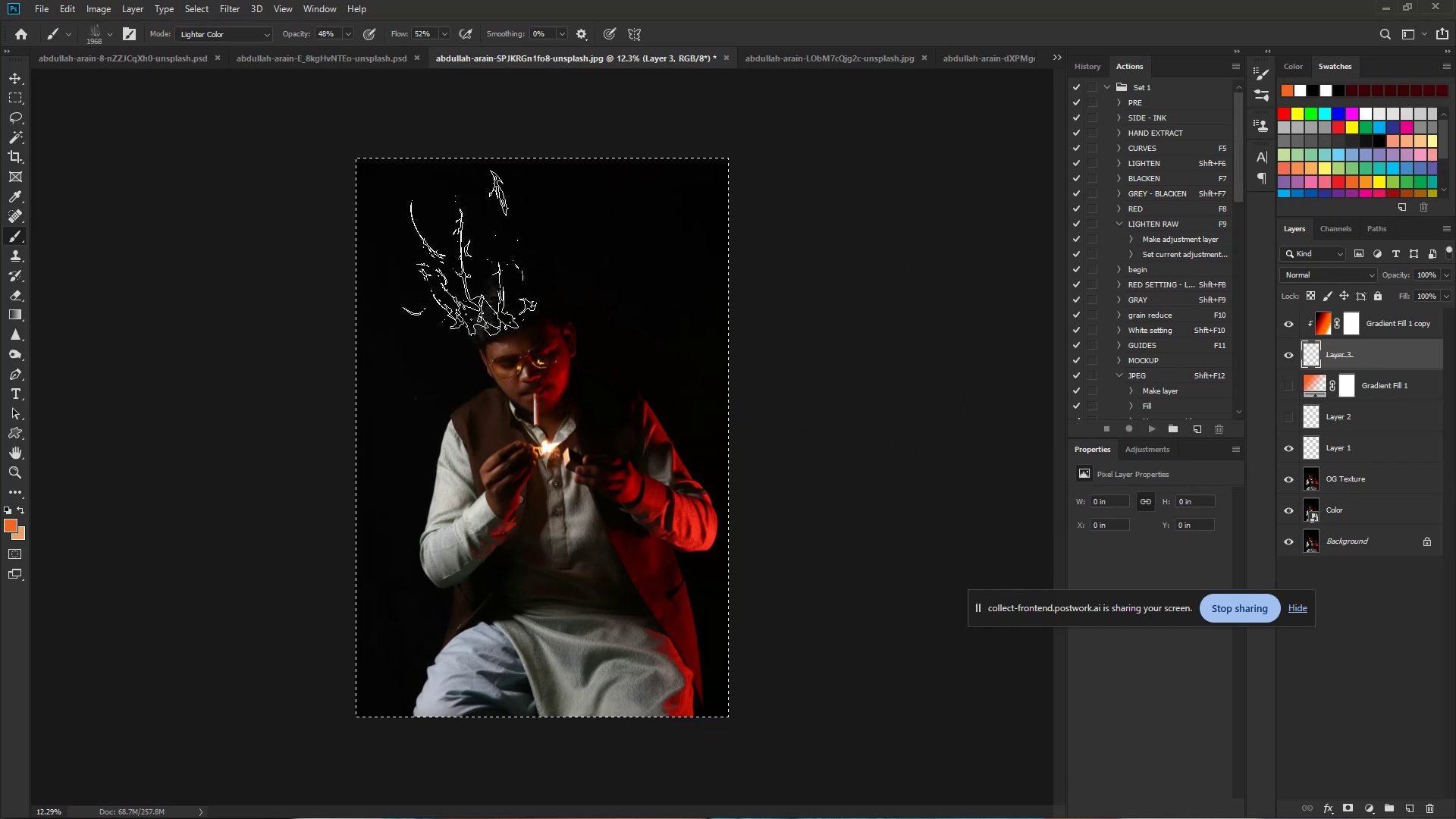 
hold_key(key=ControlLeft, duration=0.63)
 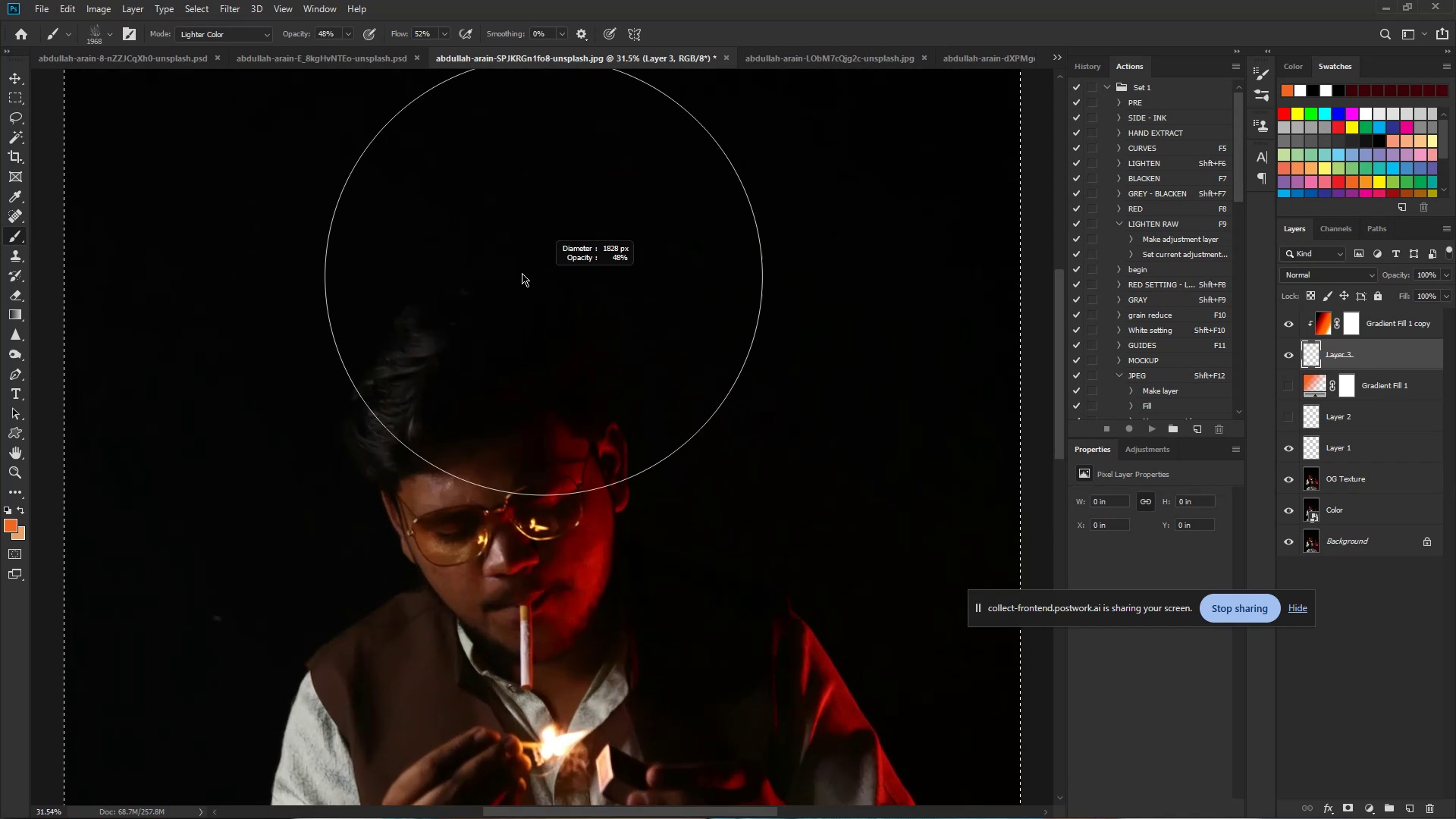 
hold_key(key=Space, duration=0.43)
 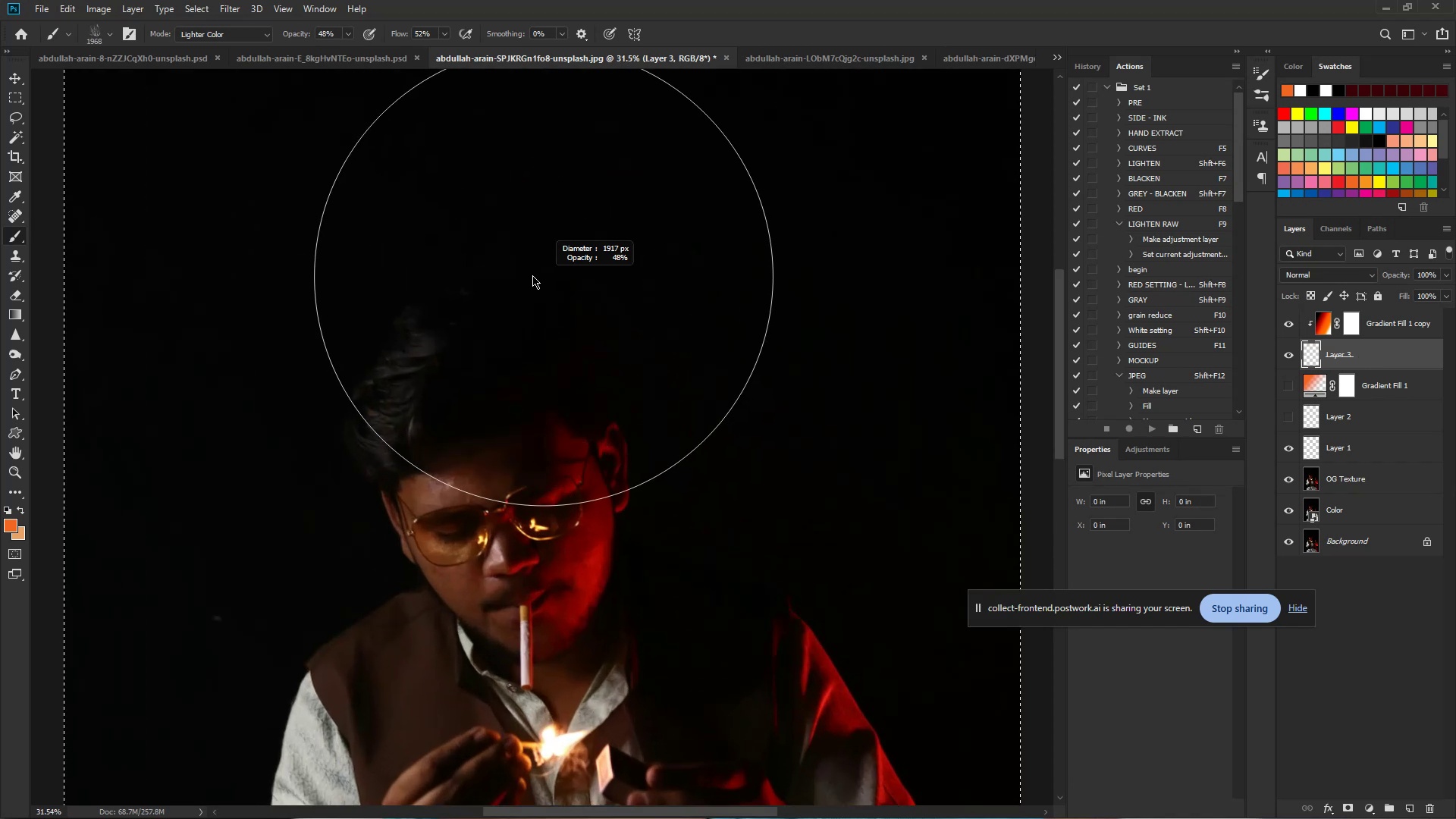 
left_click_drag(start_coordinate=[482, 258], to_coordinate=[544, 277])
 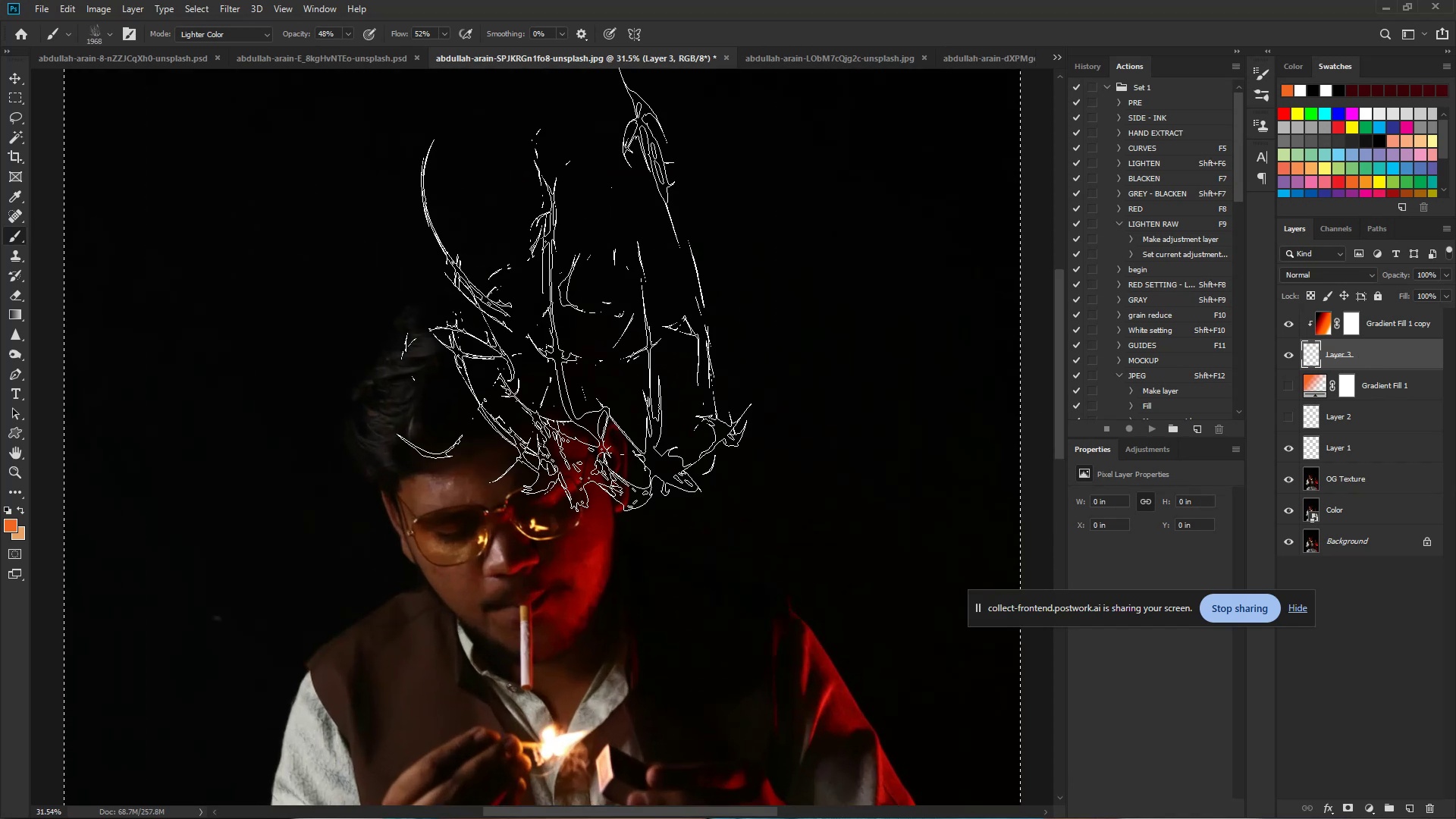 
hold_key(key=AltLeft, duration=1.12)
 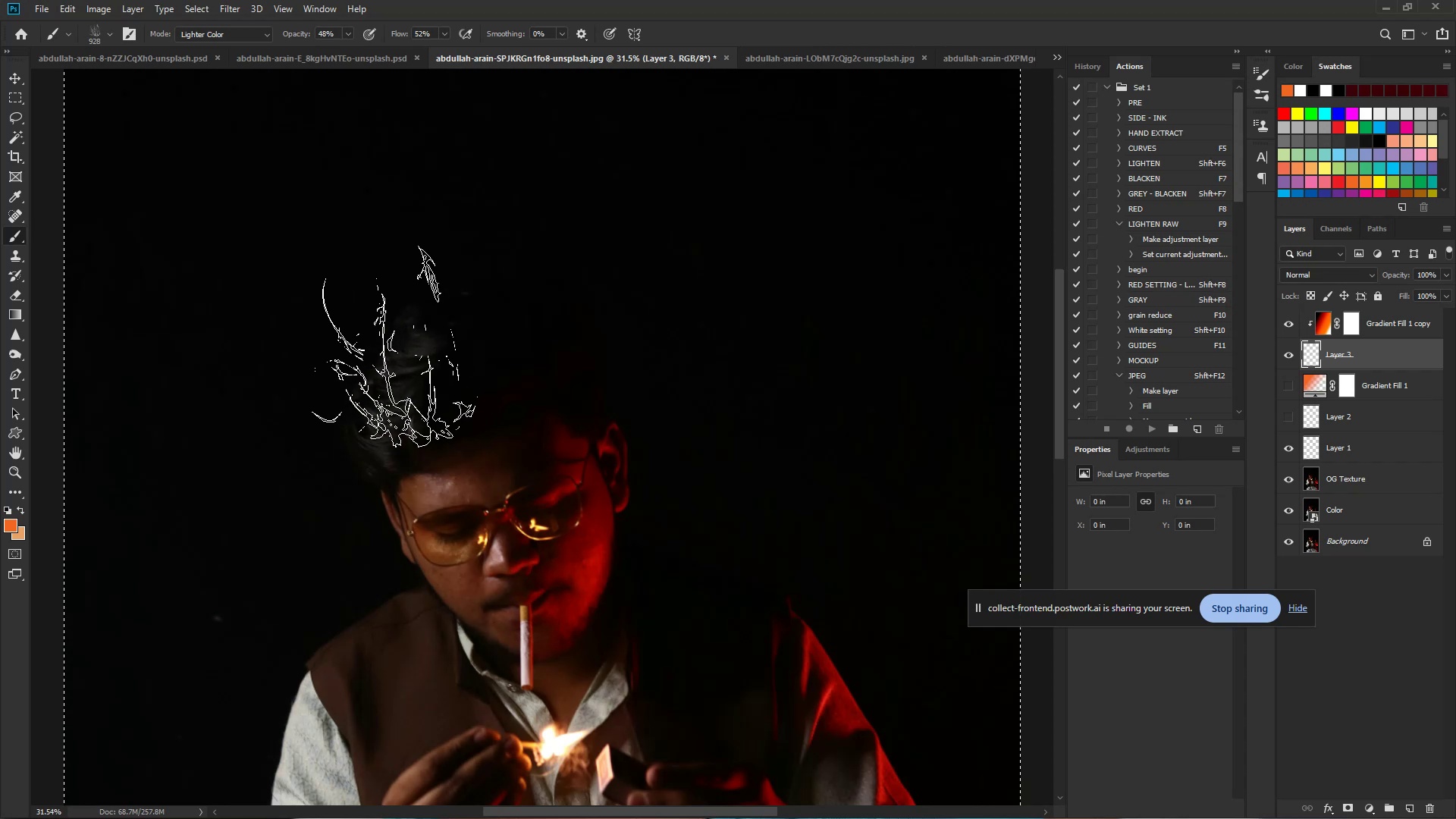 
left_click_drag(start_coordinate=[372, 358], to_coordinate=[485, 265])
 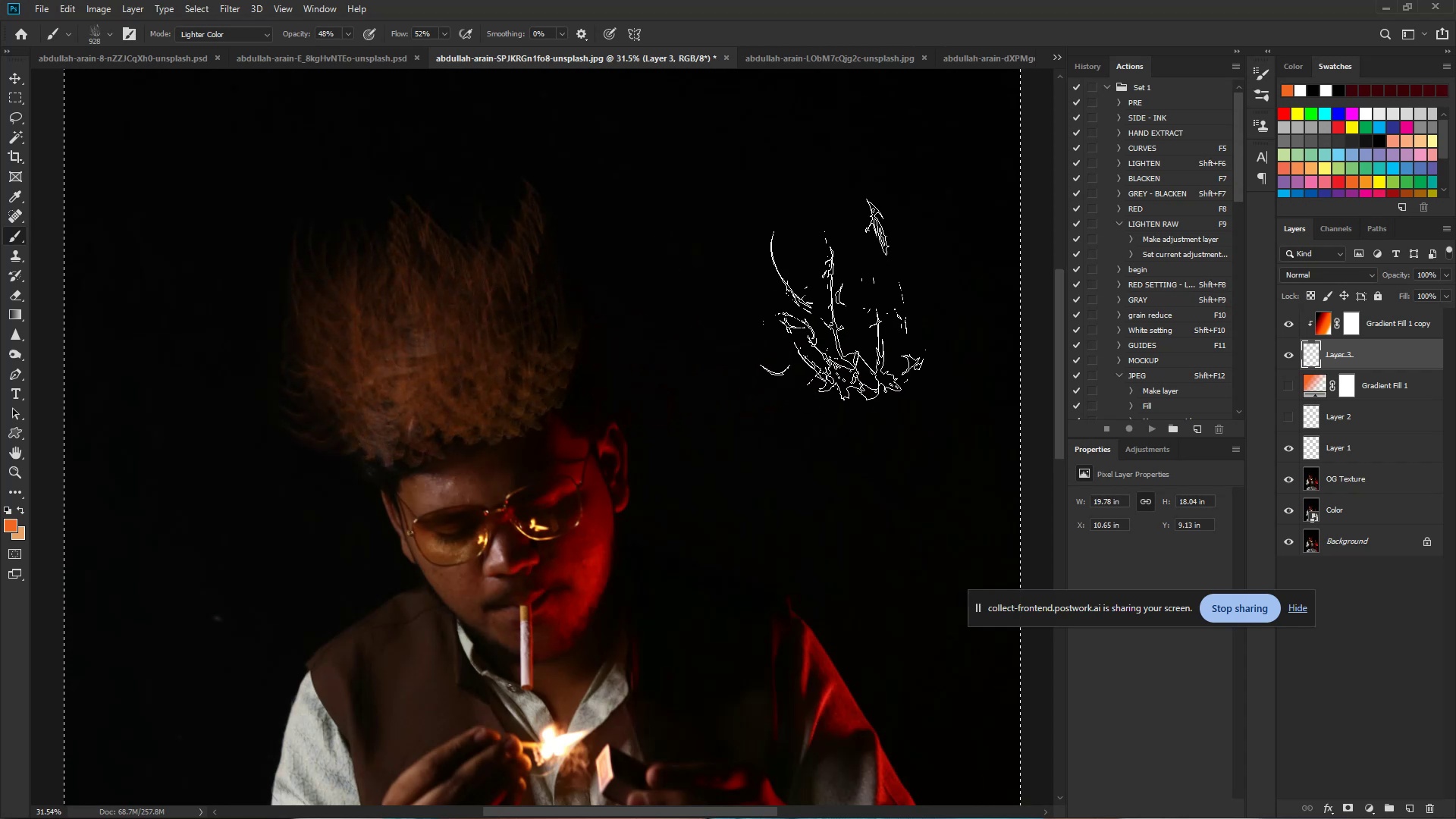 
key(Control+Z)
 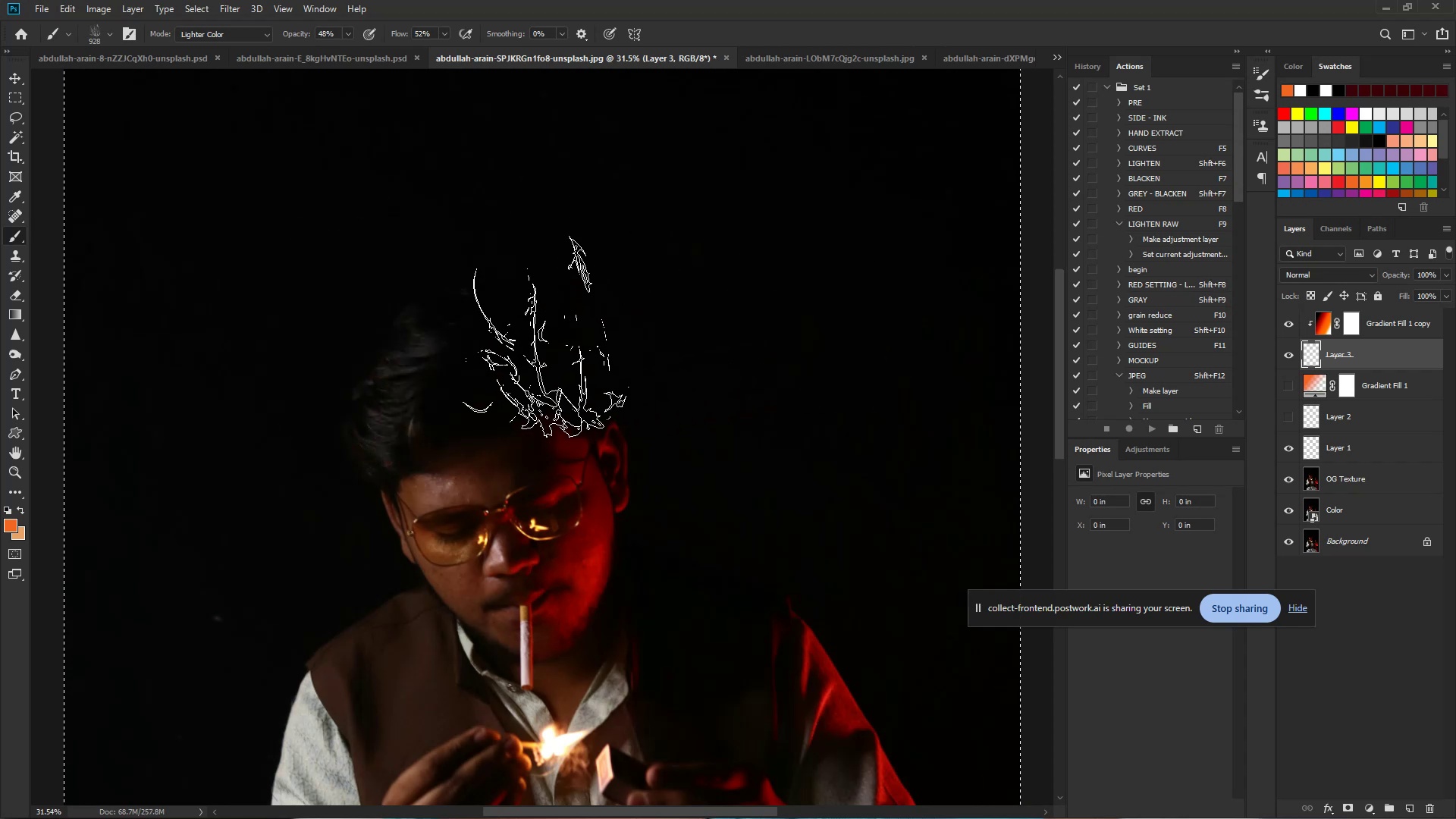 
hold_key(key=AltLeft, duration=0.86)
 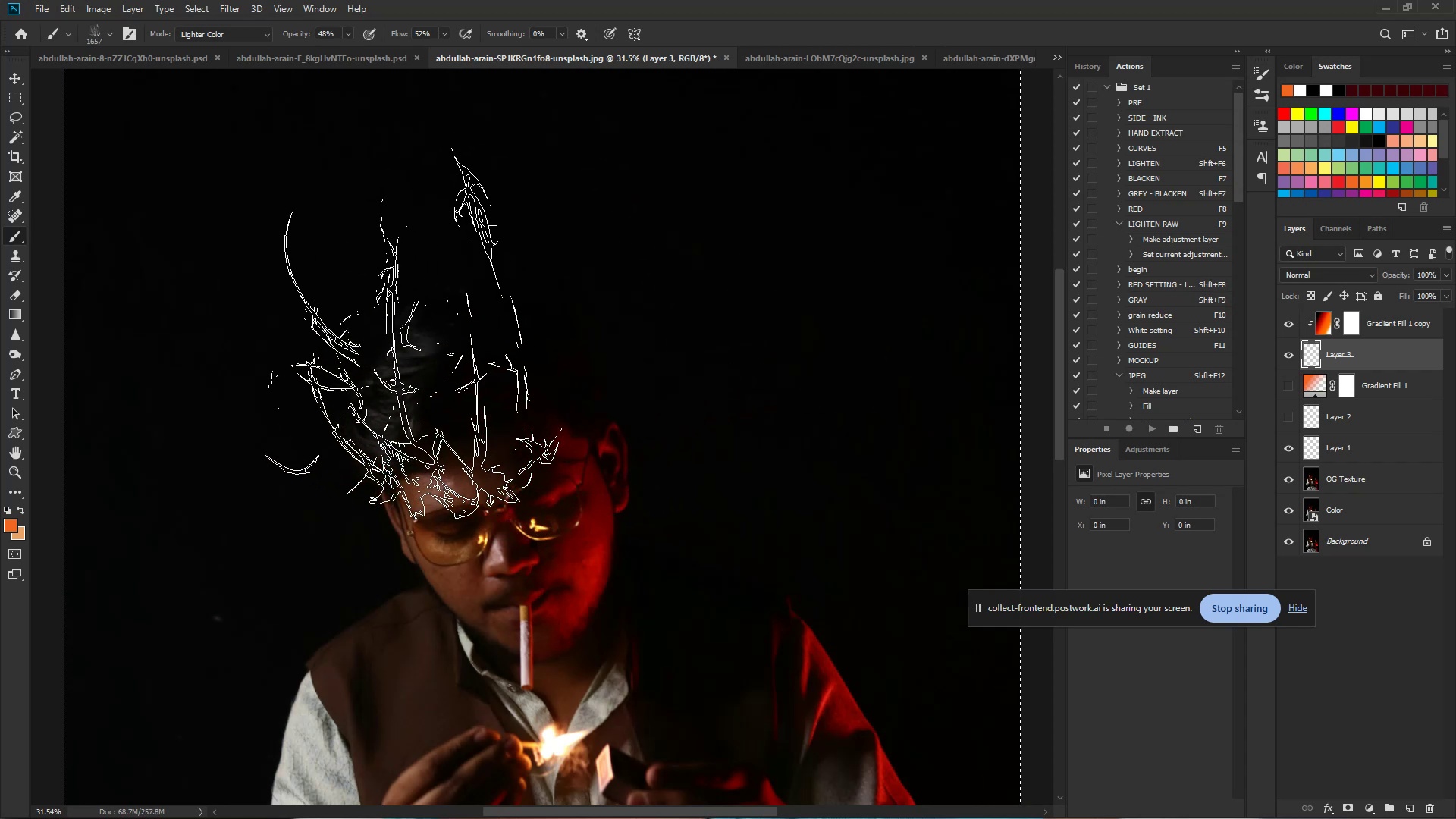 
left_click_drag(start_coordinate=[373, 312], to_coordinate=[345, 210])
 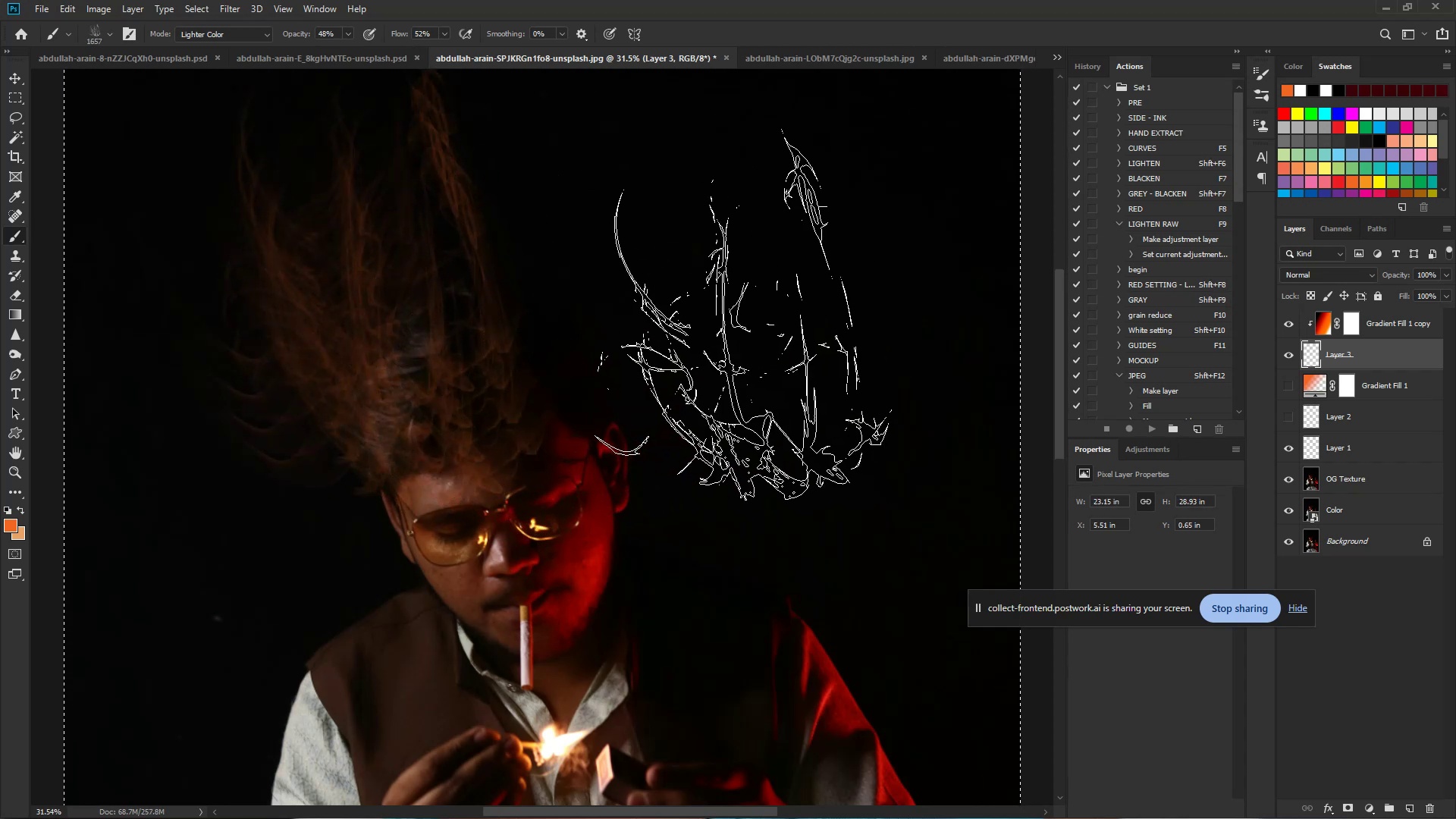 
key(Control+Z)
 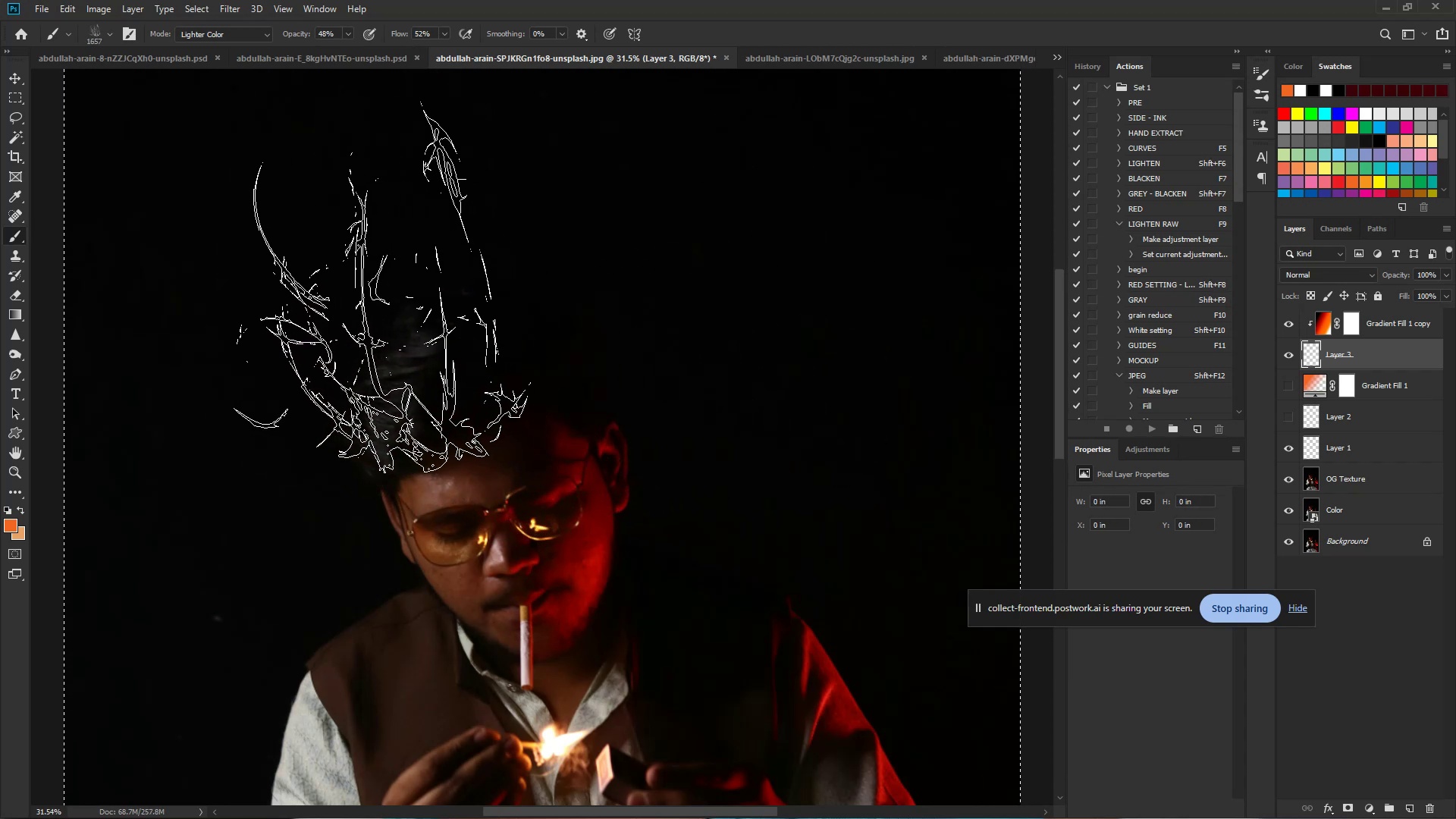 
left_click([346, 273])
 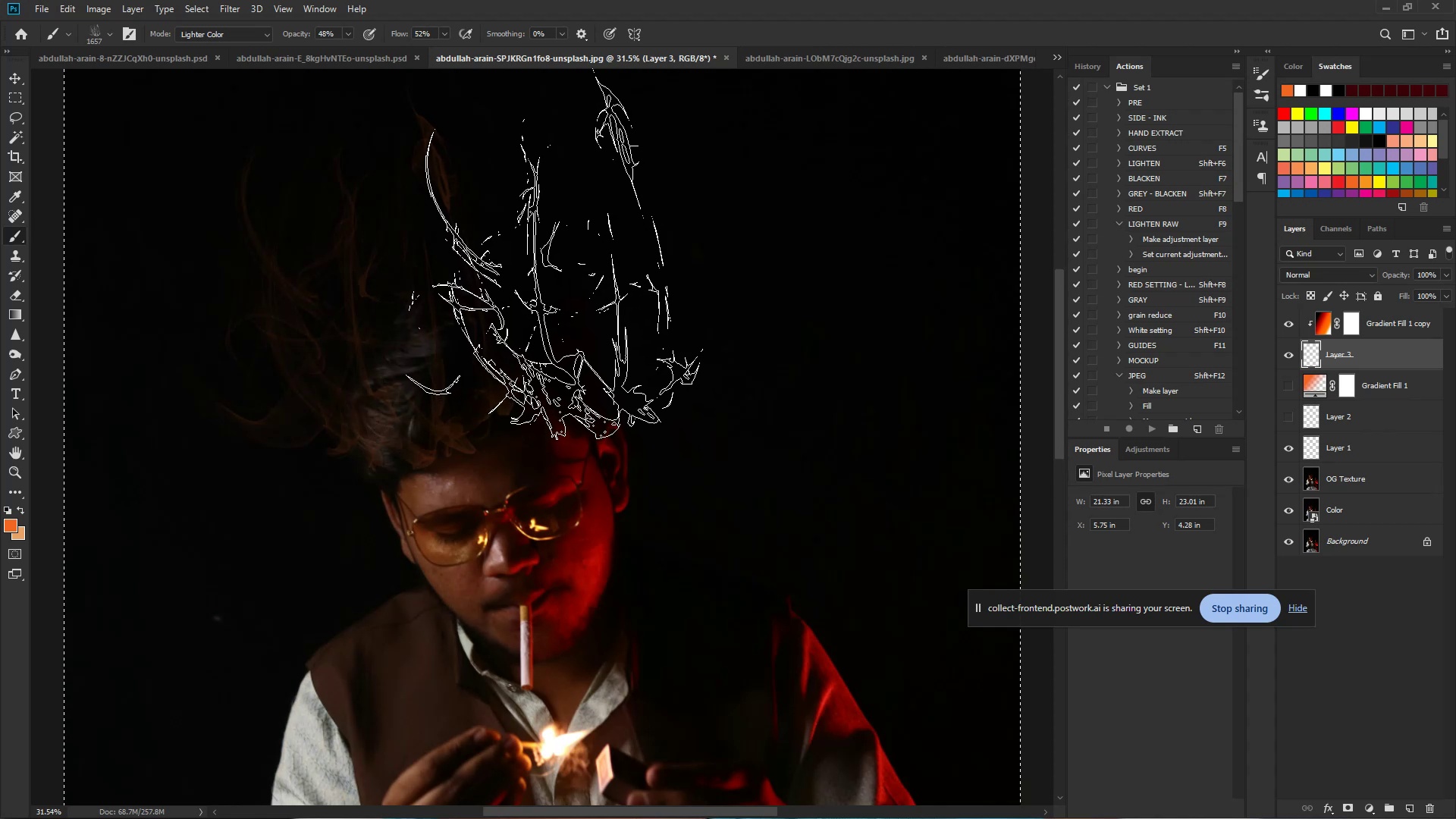 
left_click([523, 231])
 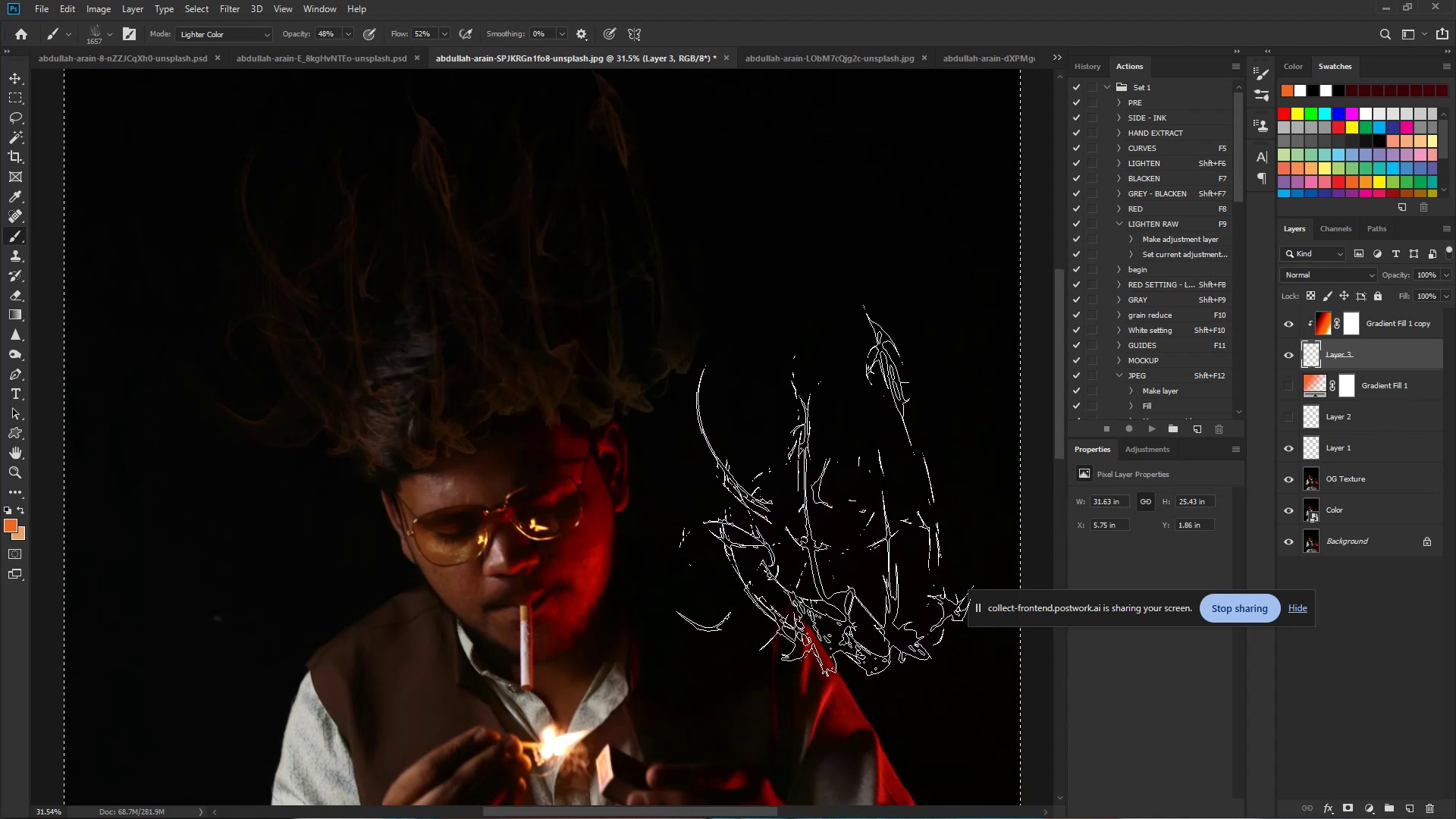 
key(Control+Z)
 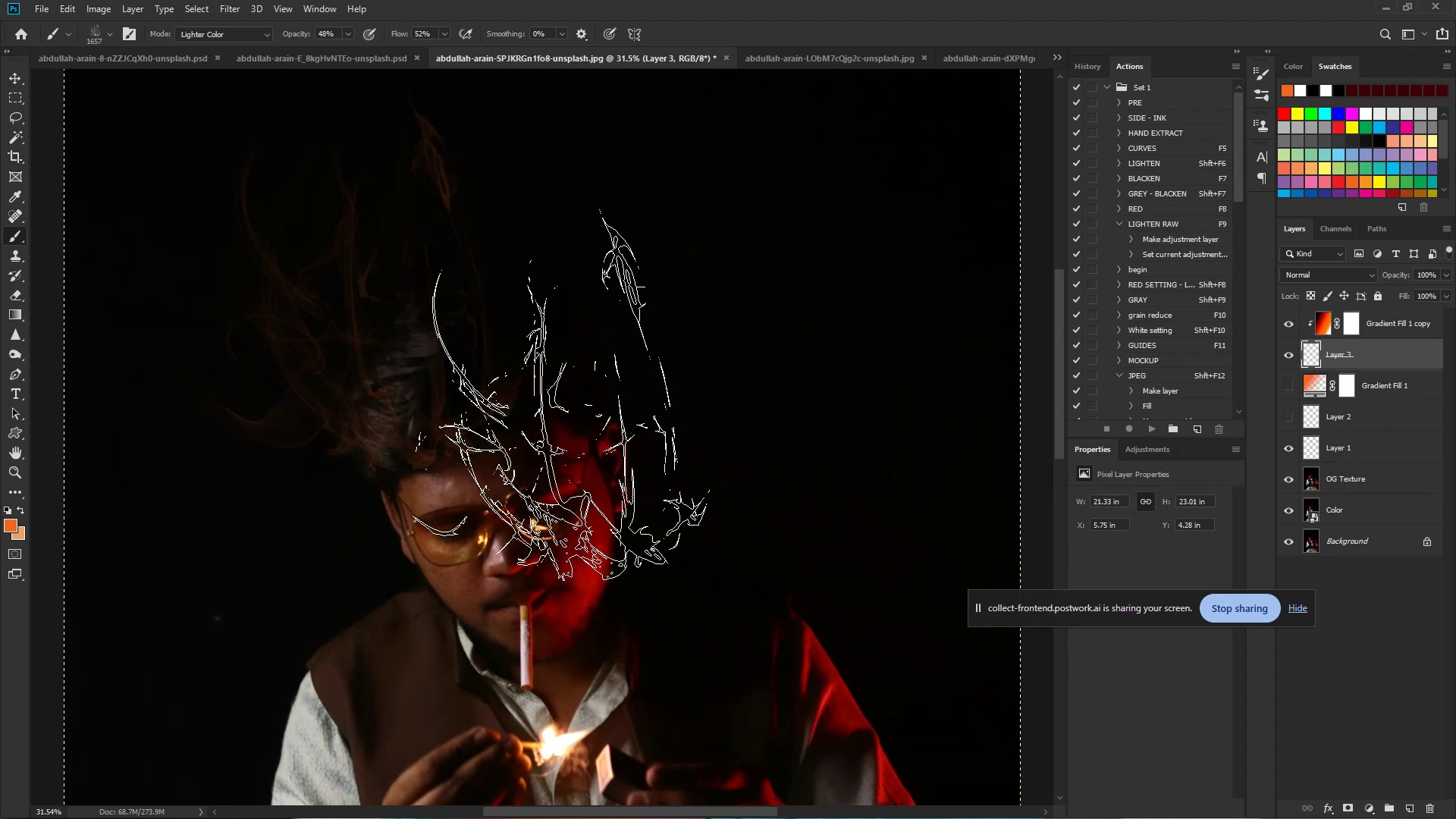 
key(Control+Z)
 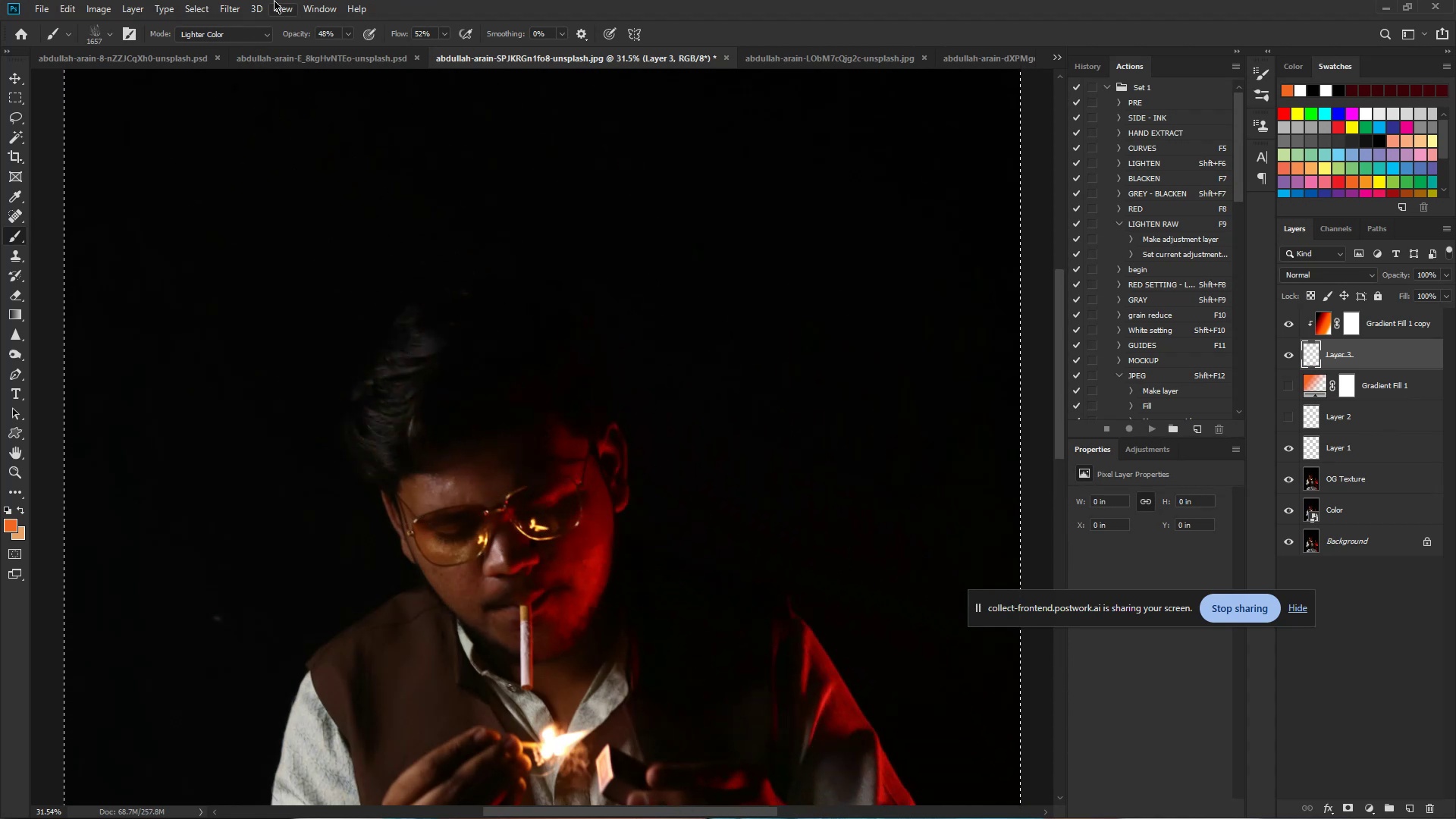 
left_click([345, 36])
 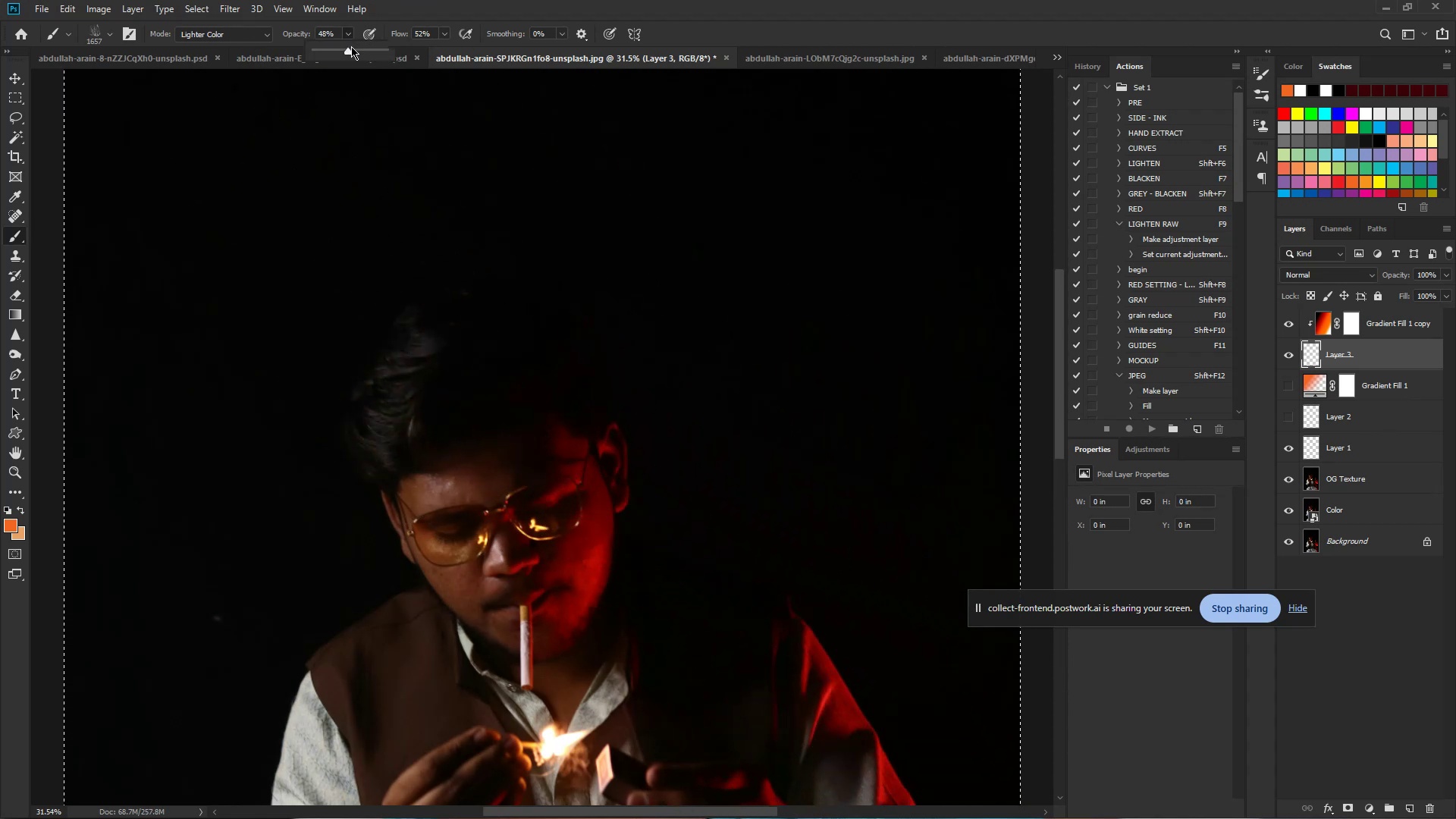 
left_click_drag(start_coordinate=[349, 49], to_coordinate=[427, 58])
 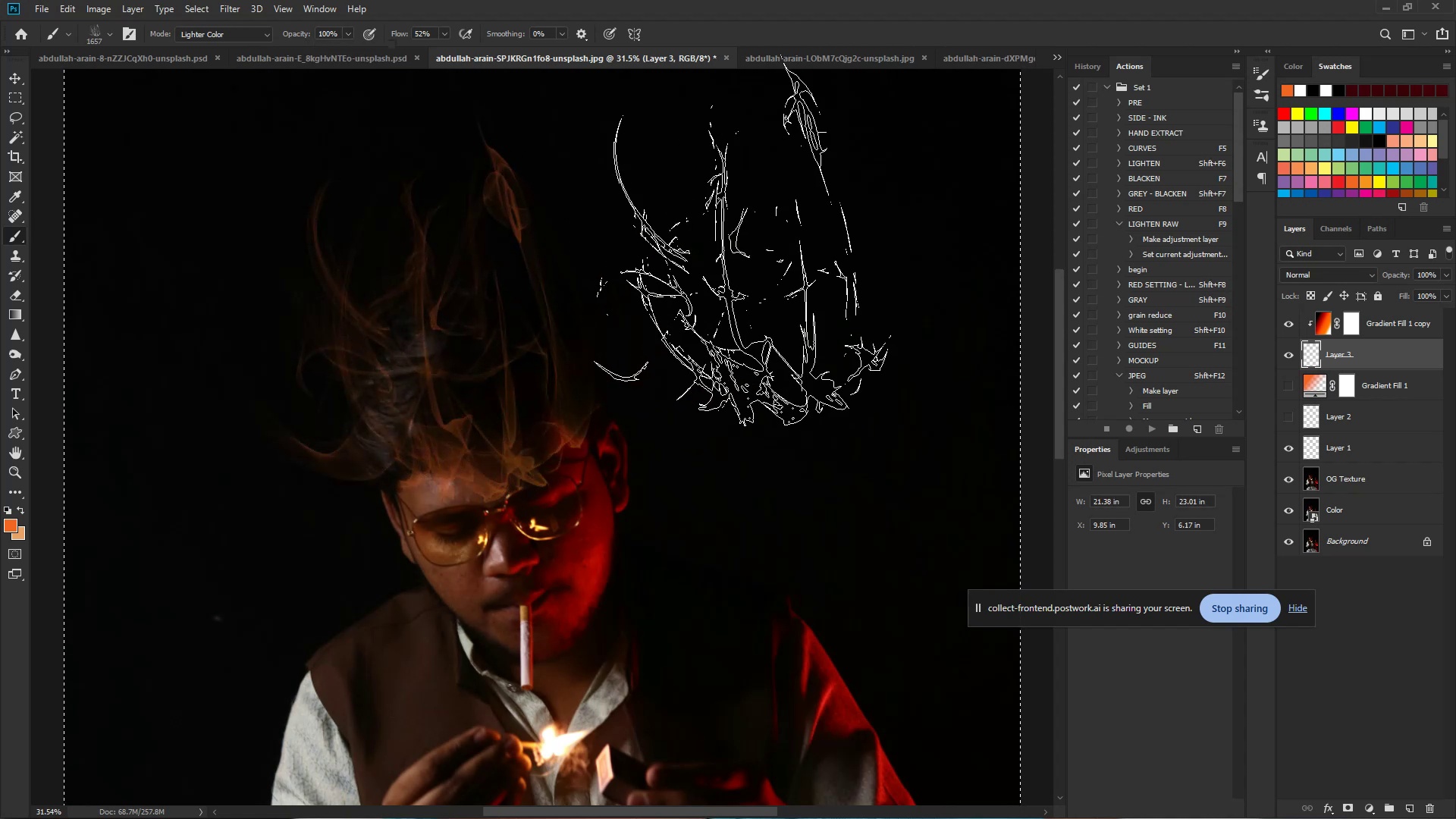 
key(Control+Z)
 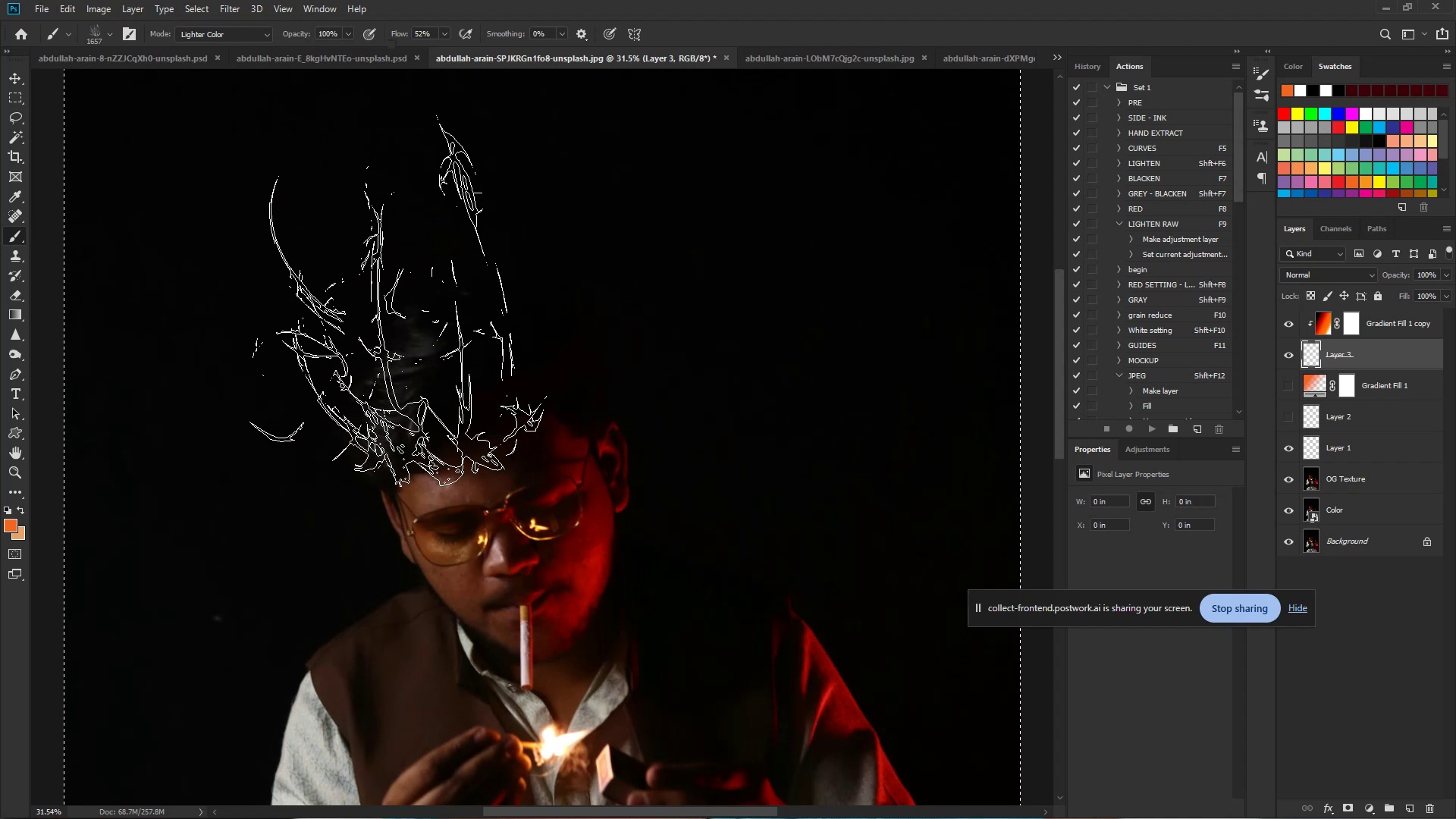 
double_click([372, 289])
 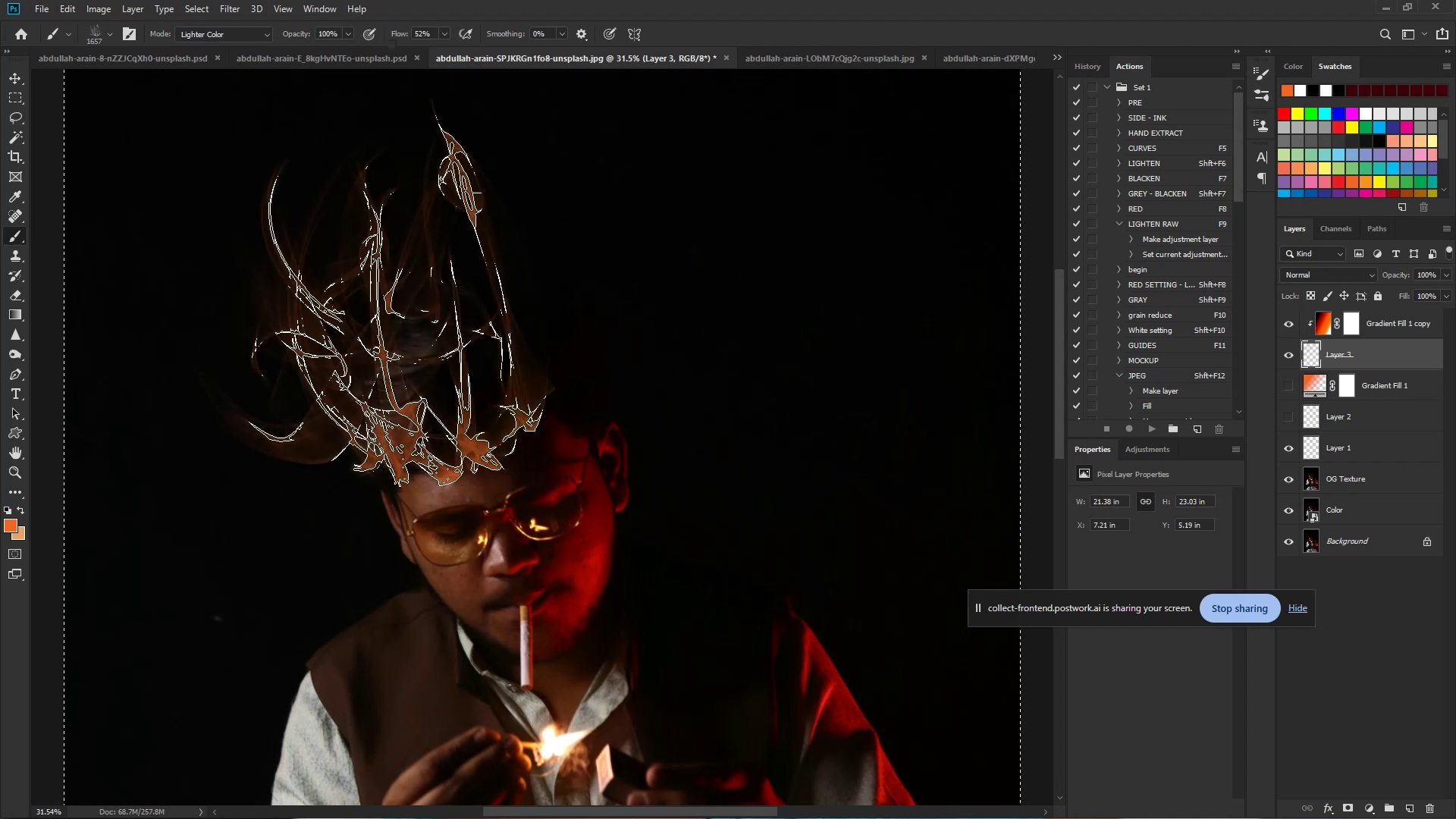 
triple_click([372, 289])
 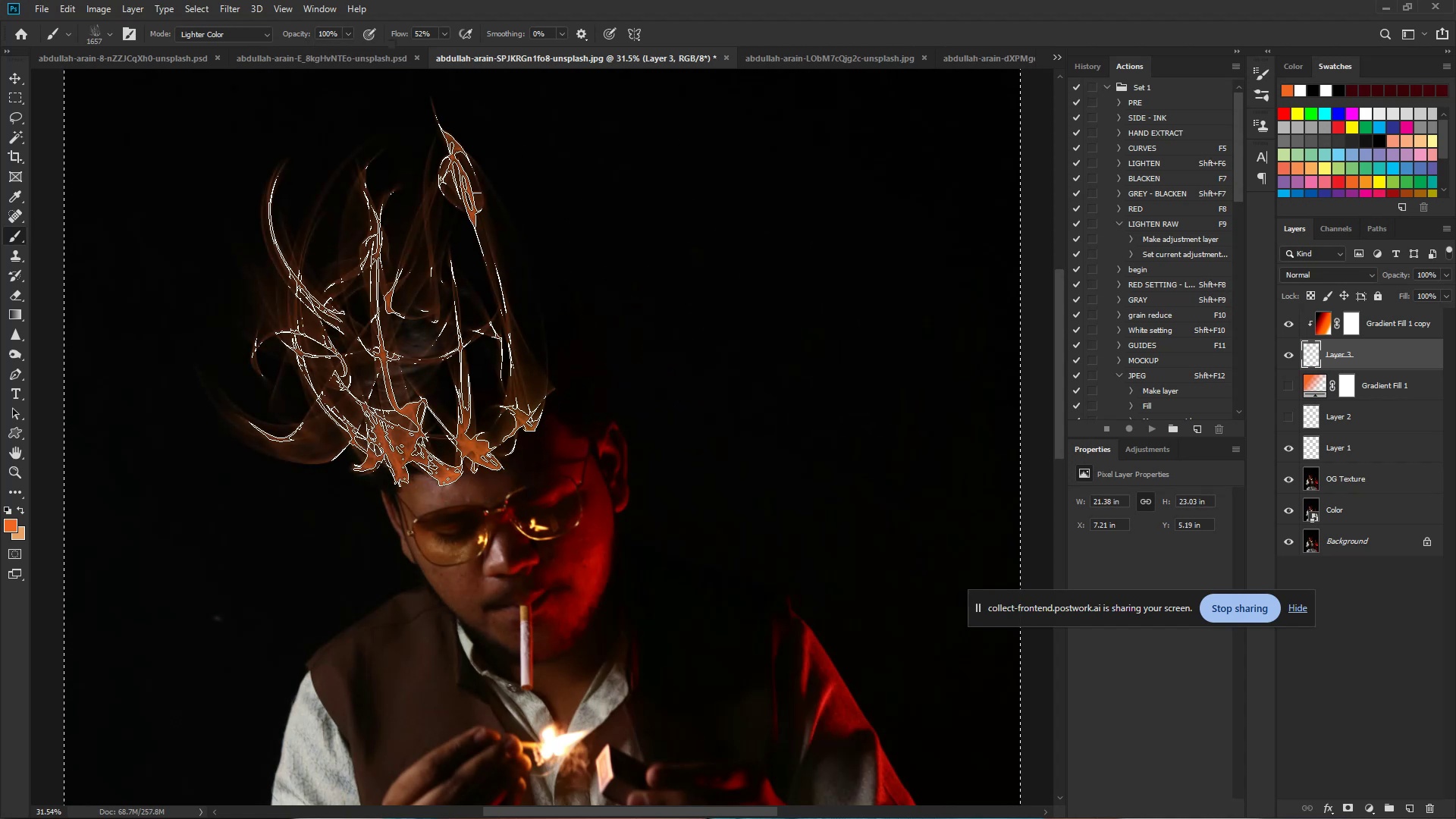 
triple_click([372, 289])
 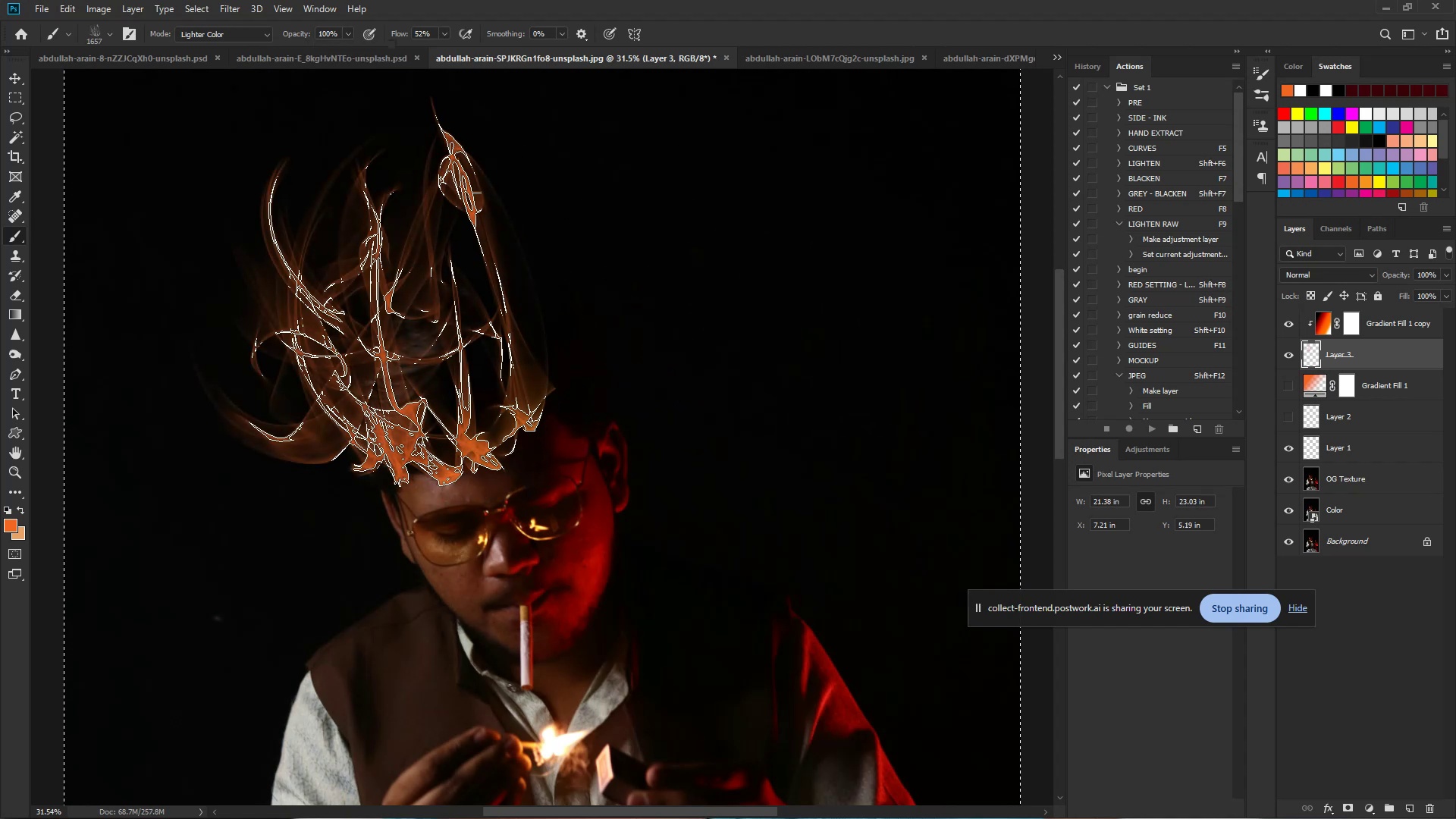 
triple_click([372, 289])
 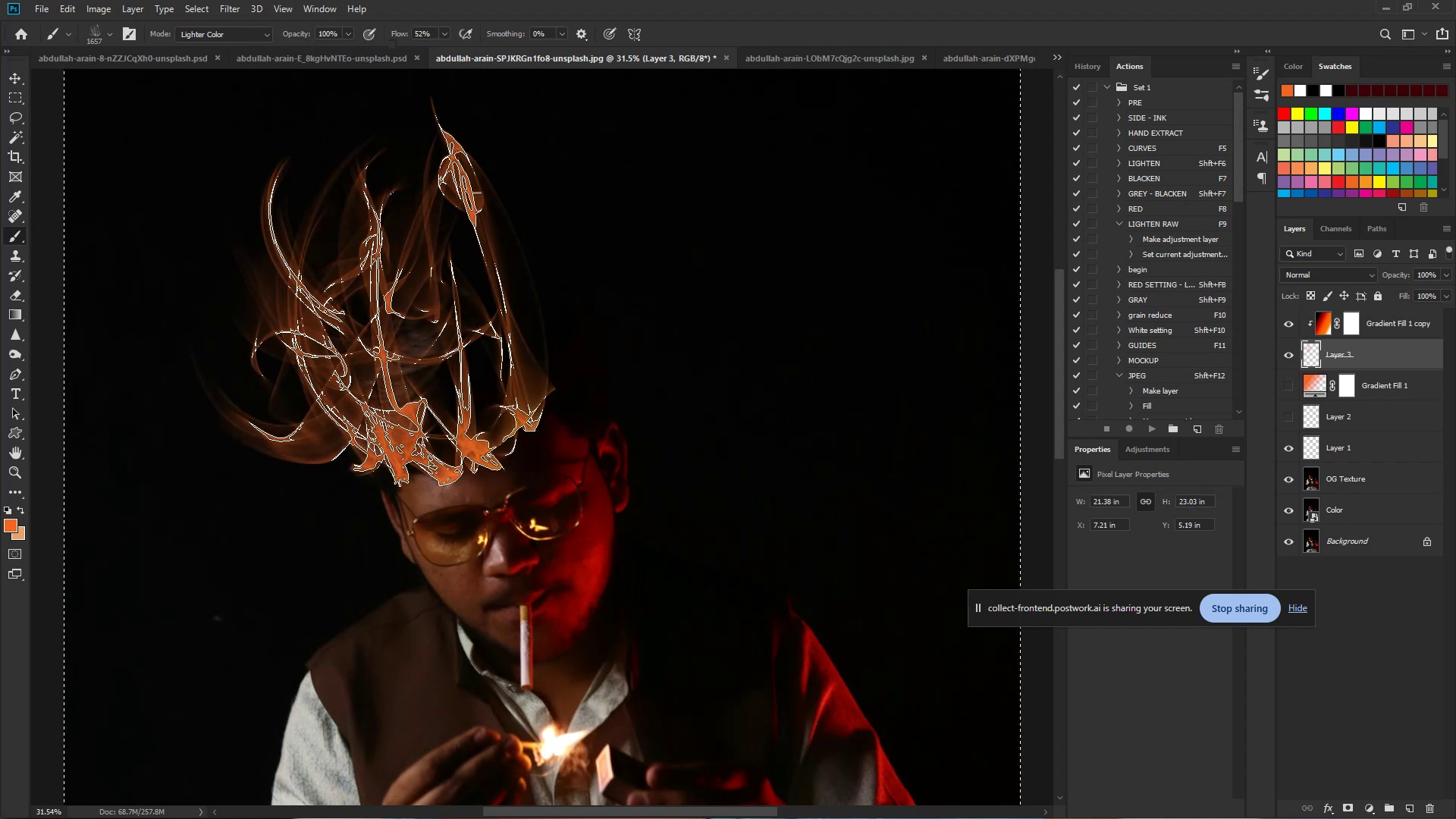 
triple_click([372, 289])
 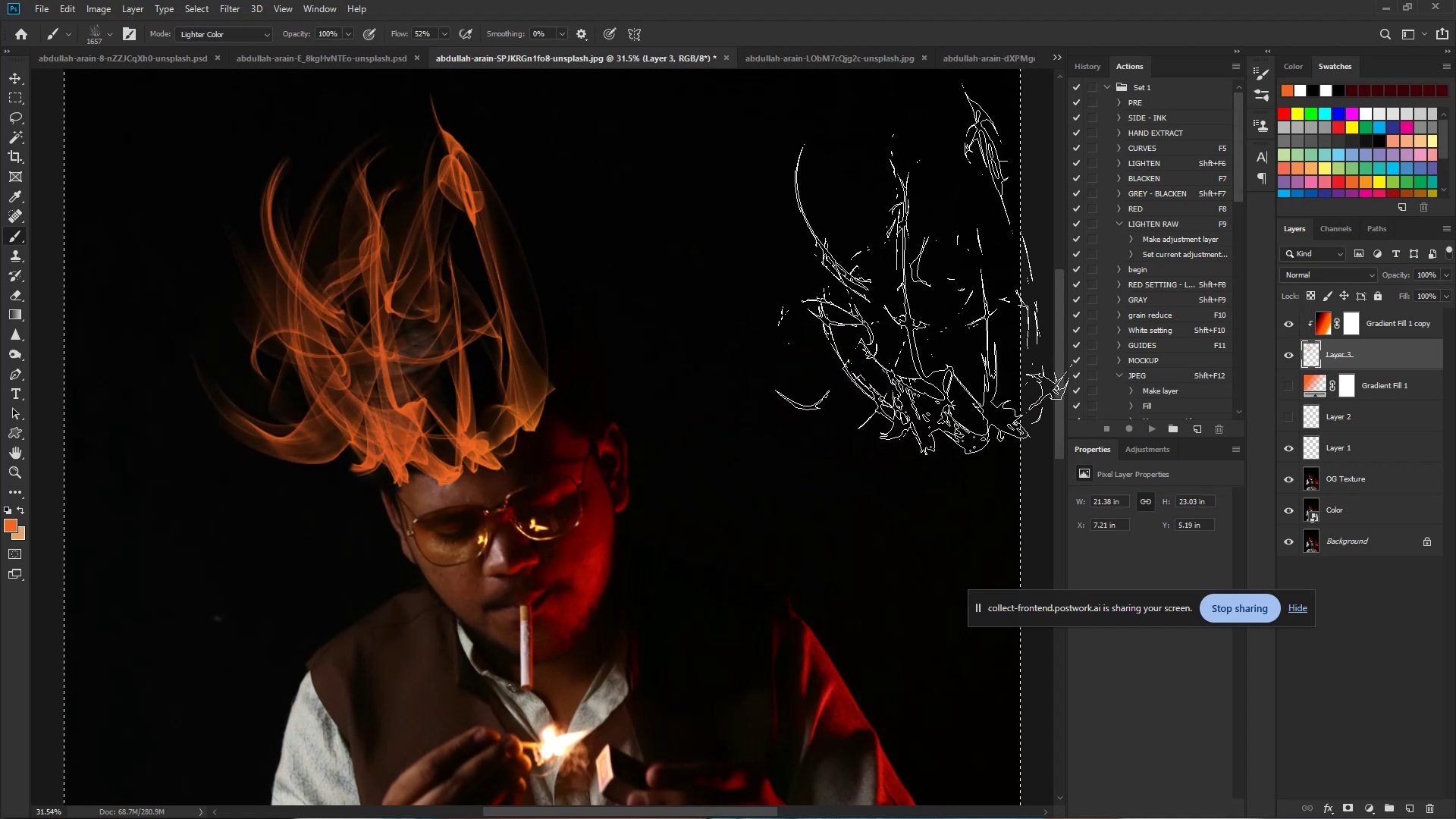 
hold_key(key=ControlLeft, duration=1.15)
 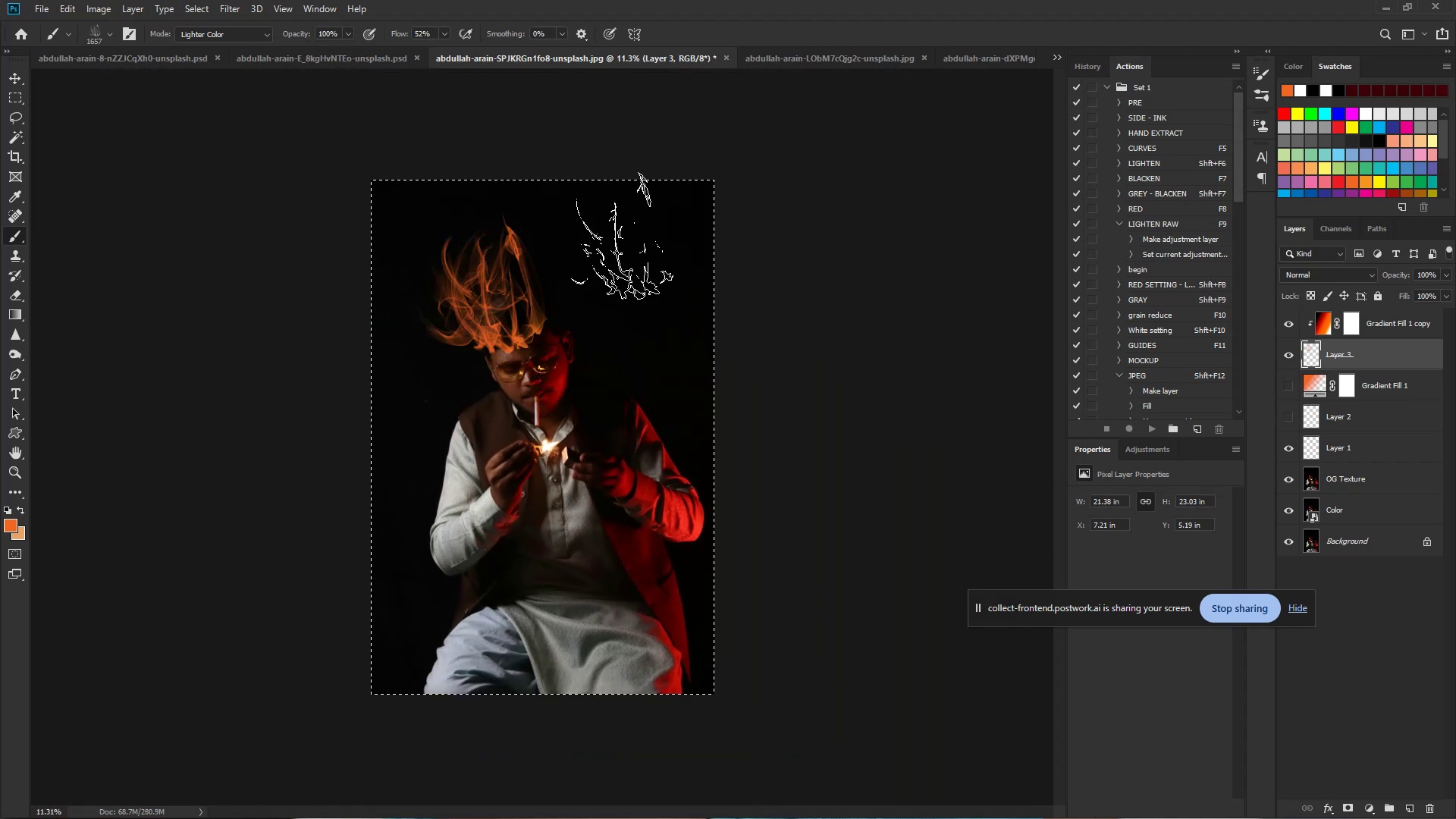 
hold_key(key=Space, duration=0.86)
 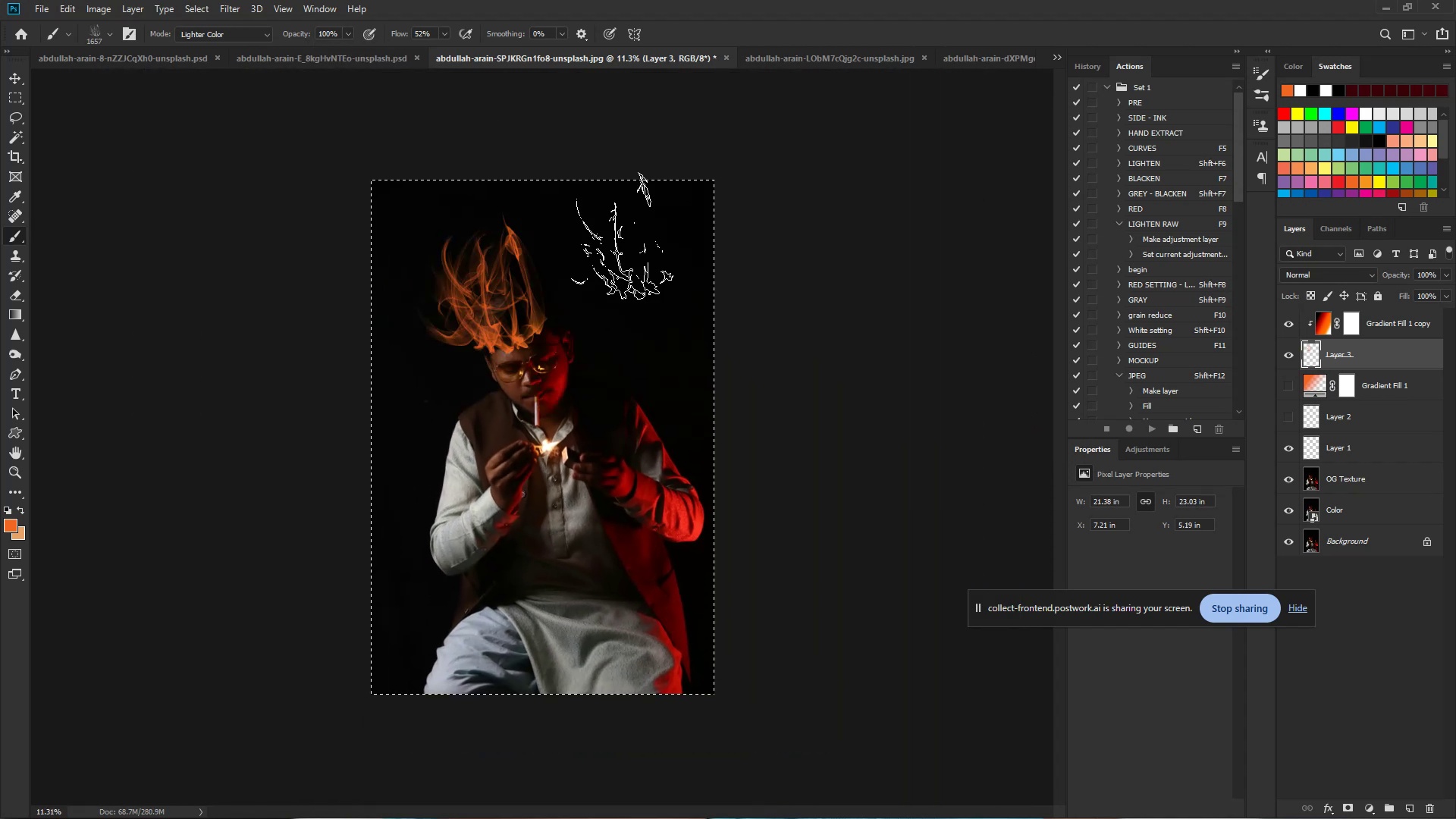 
left_click_drag(start_coordinate=[679, 222], to_coordinate=[613, 229])
 